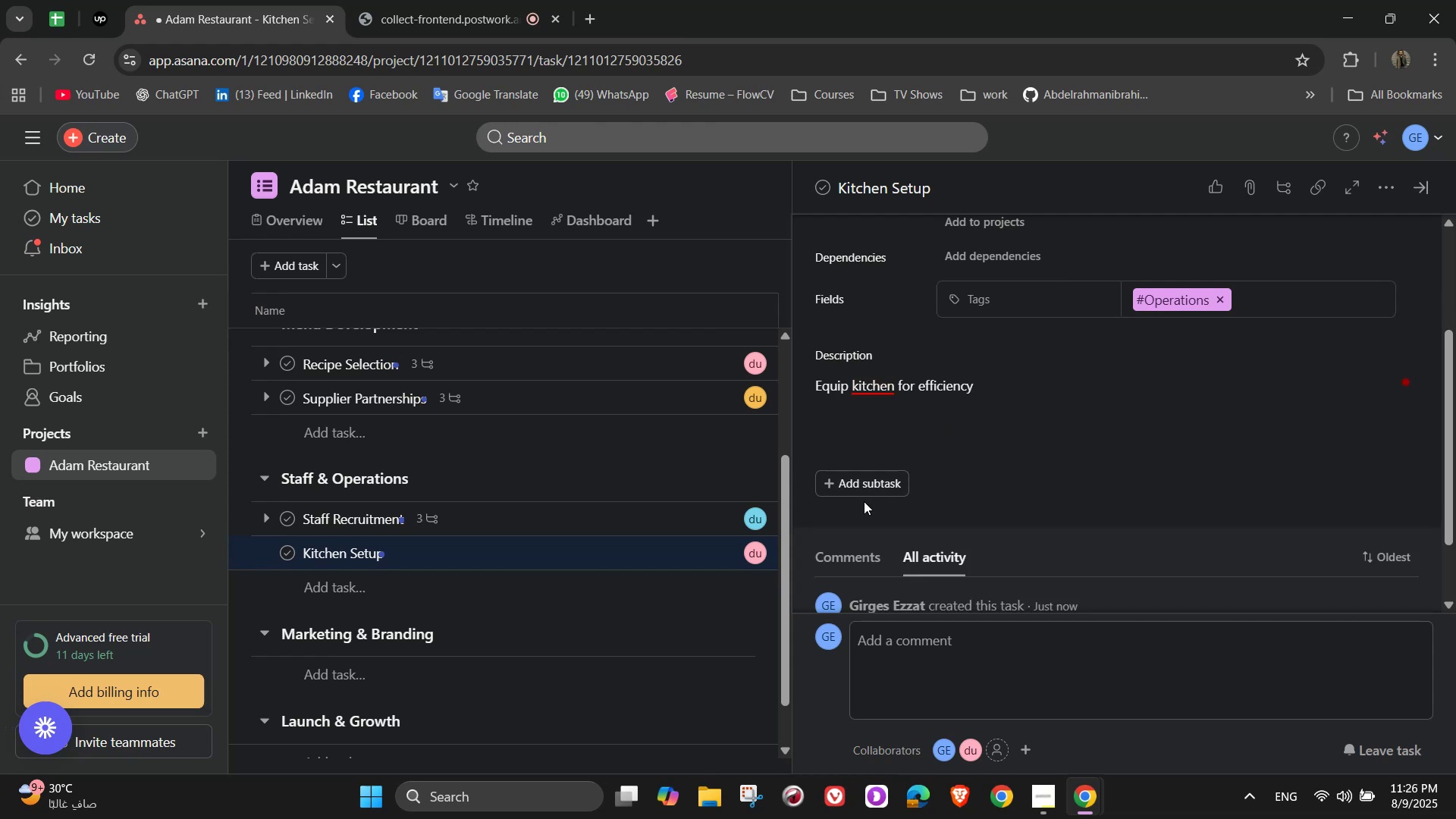 
left_click([862, 488])
 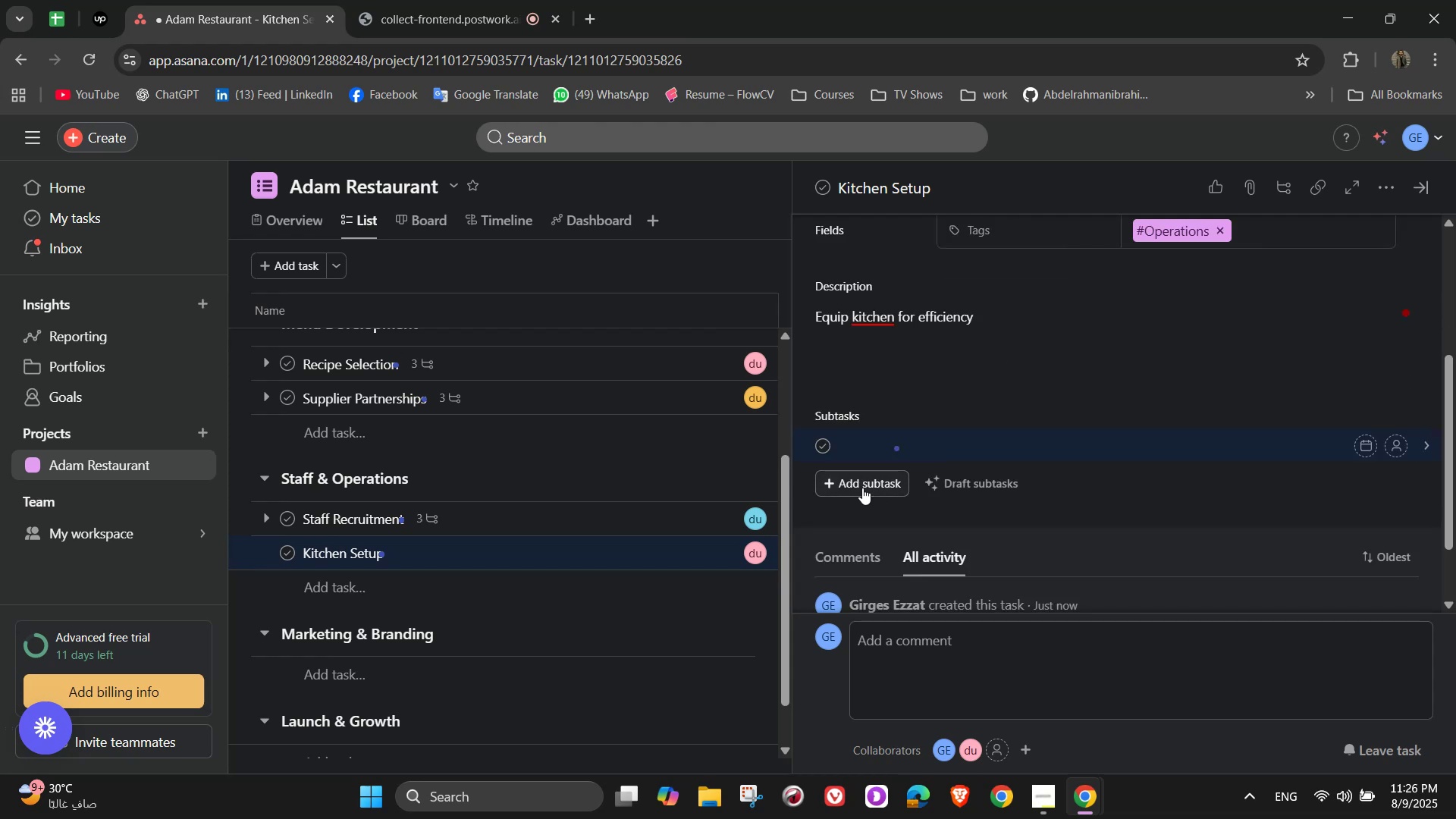 
hold_key(key=ShiftLeft, duration=0.58)
 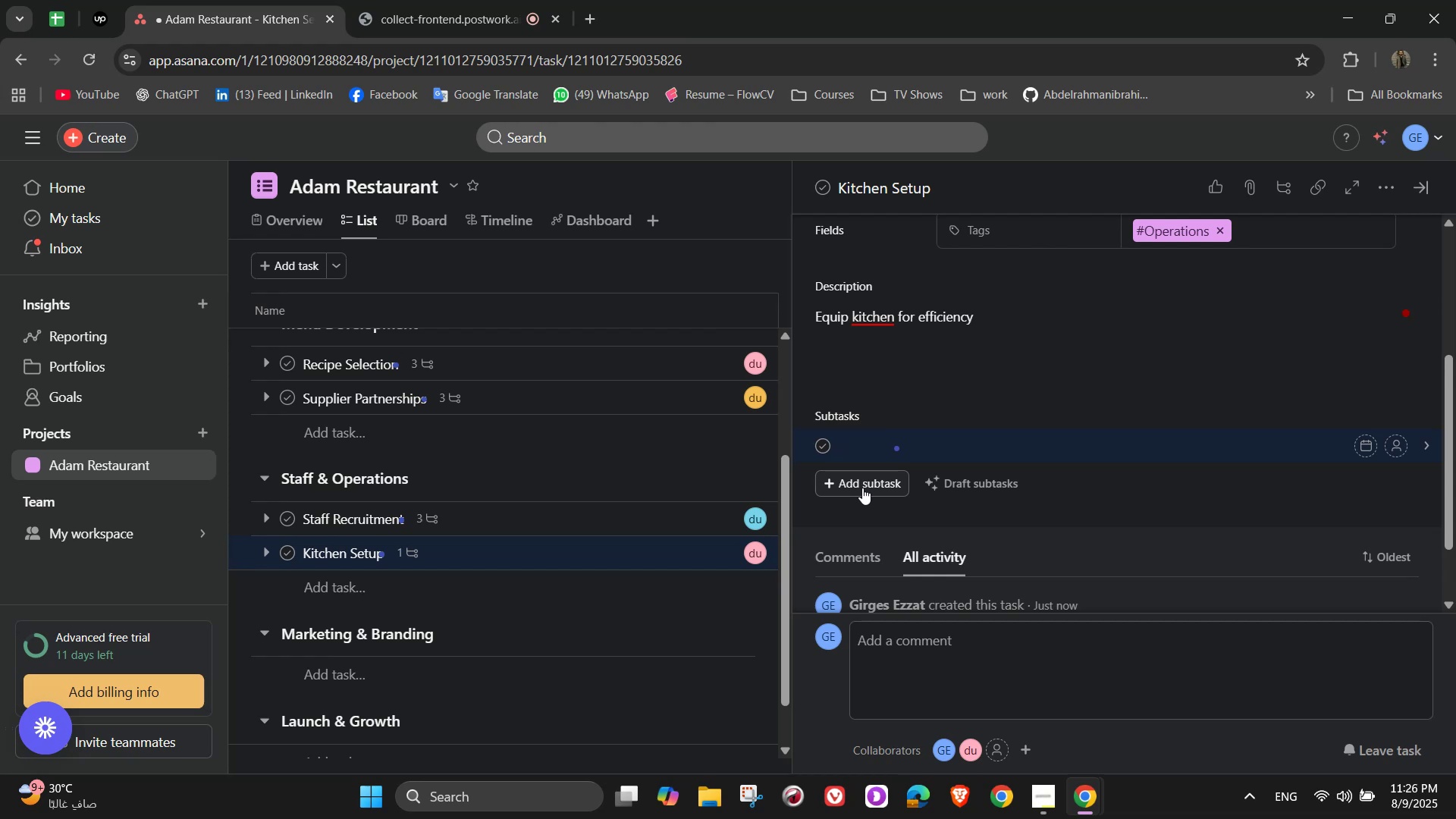 
wait(10.87)
 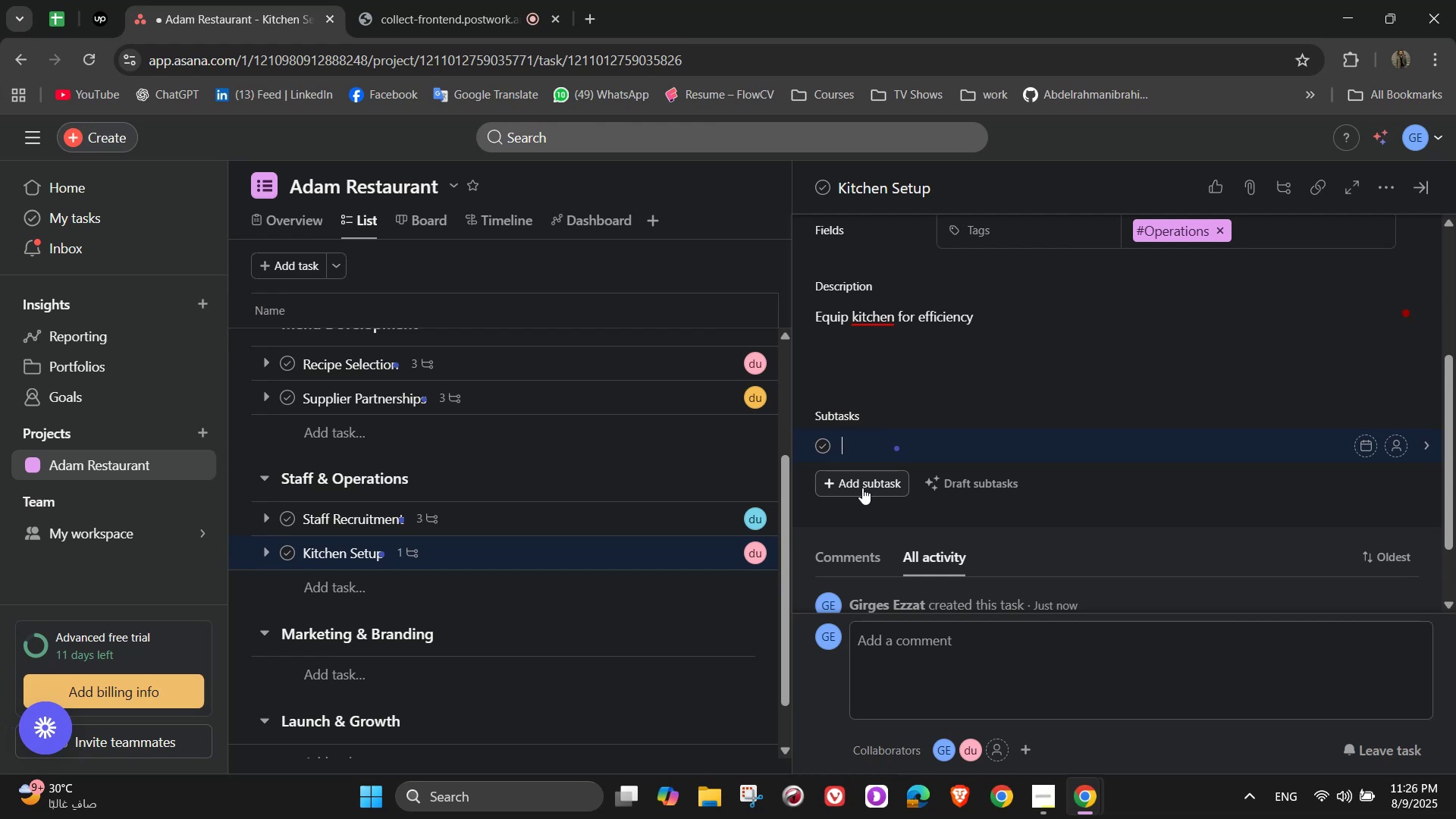 
type(Purchase cooking appliances)
 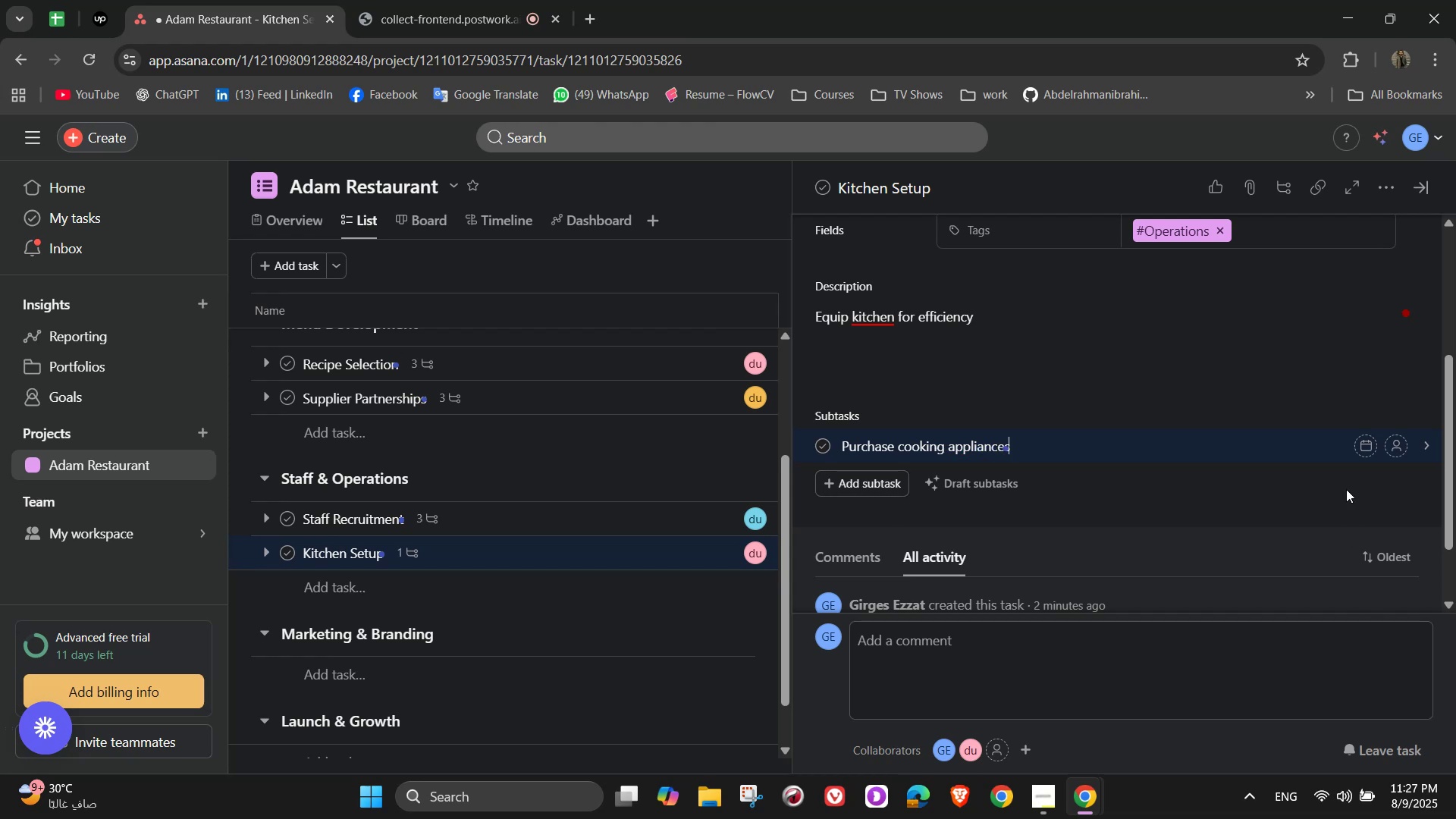 
left_click([1395, 441])
 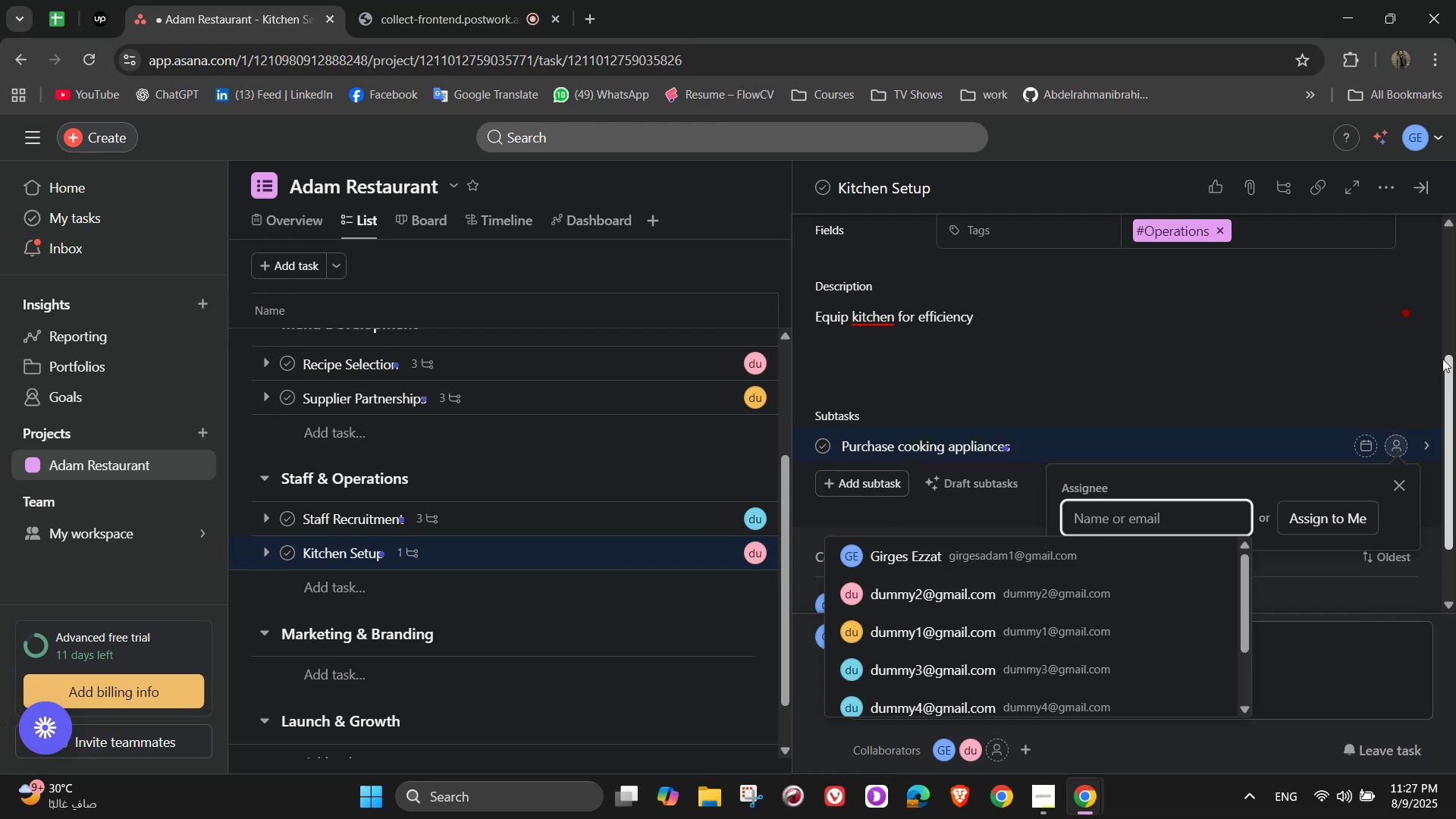 
scroll: coordinate [973, 628], scroll_direction: down, amount: 4.0
 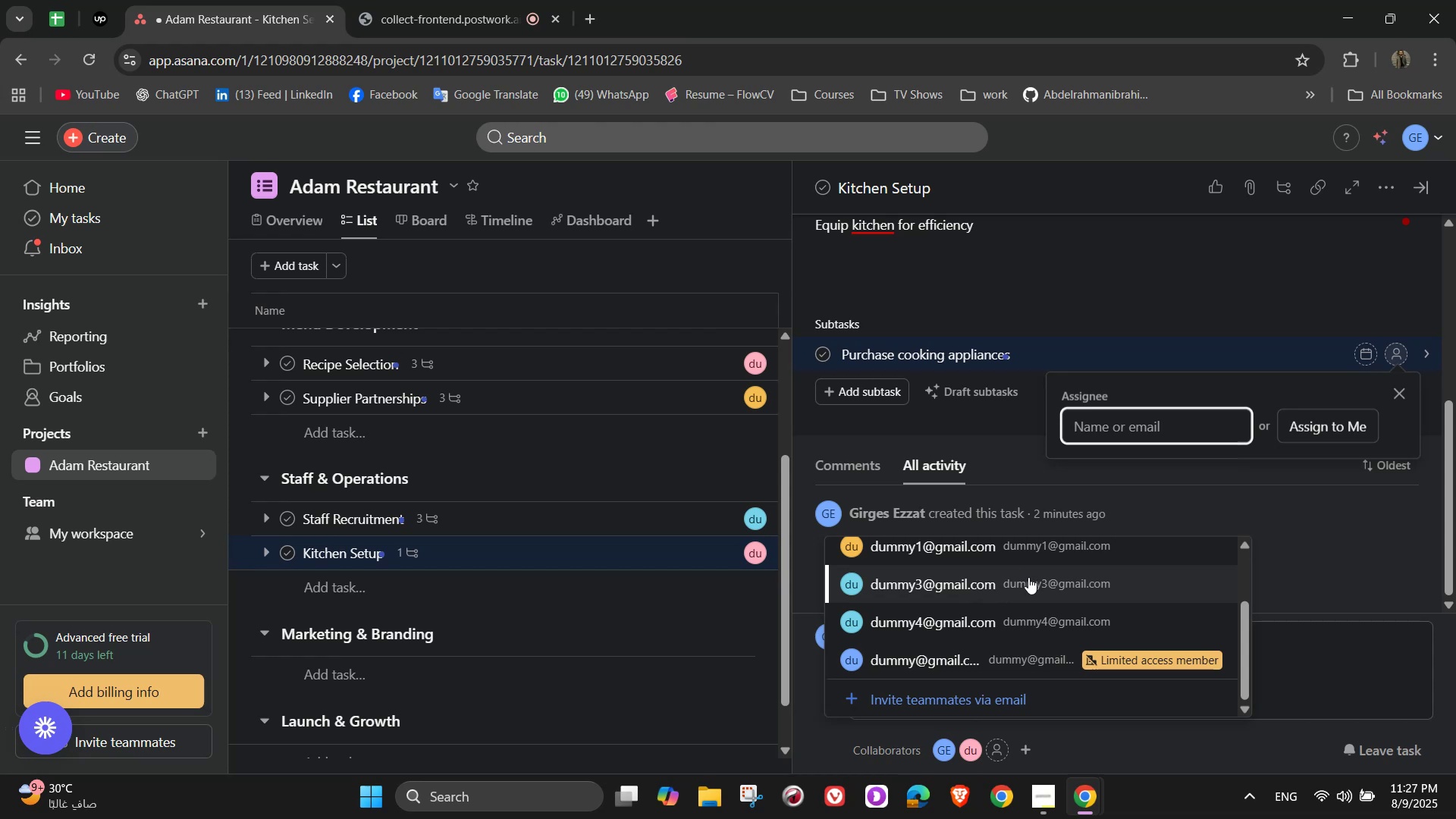 
left_click([1028, 579])
 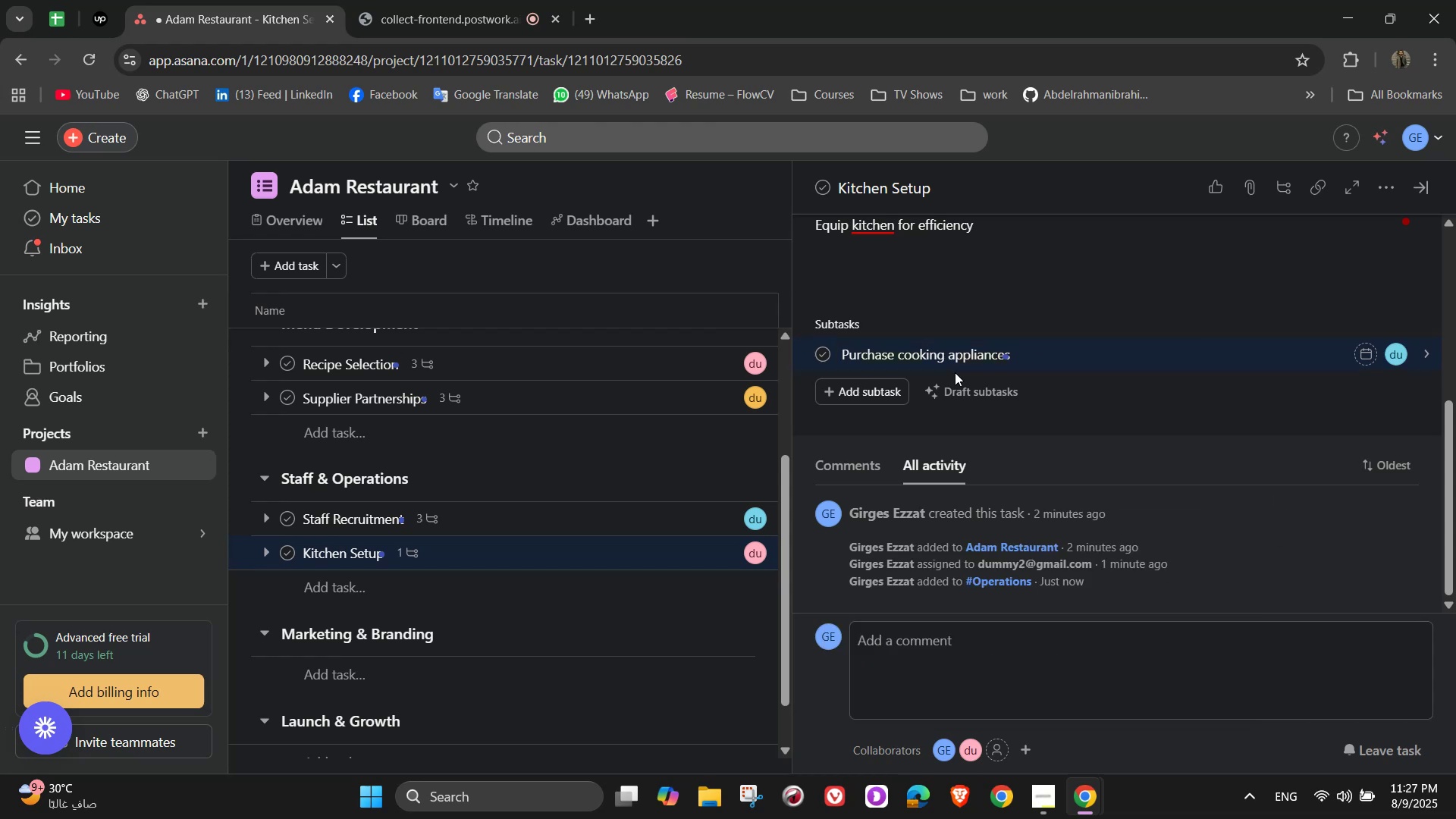 
left_click([883, 397])
 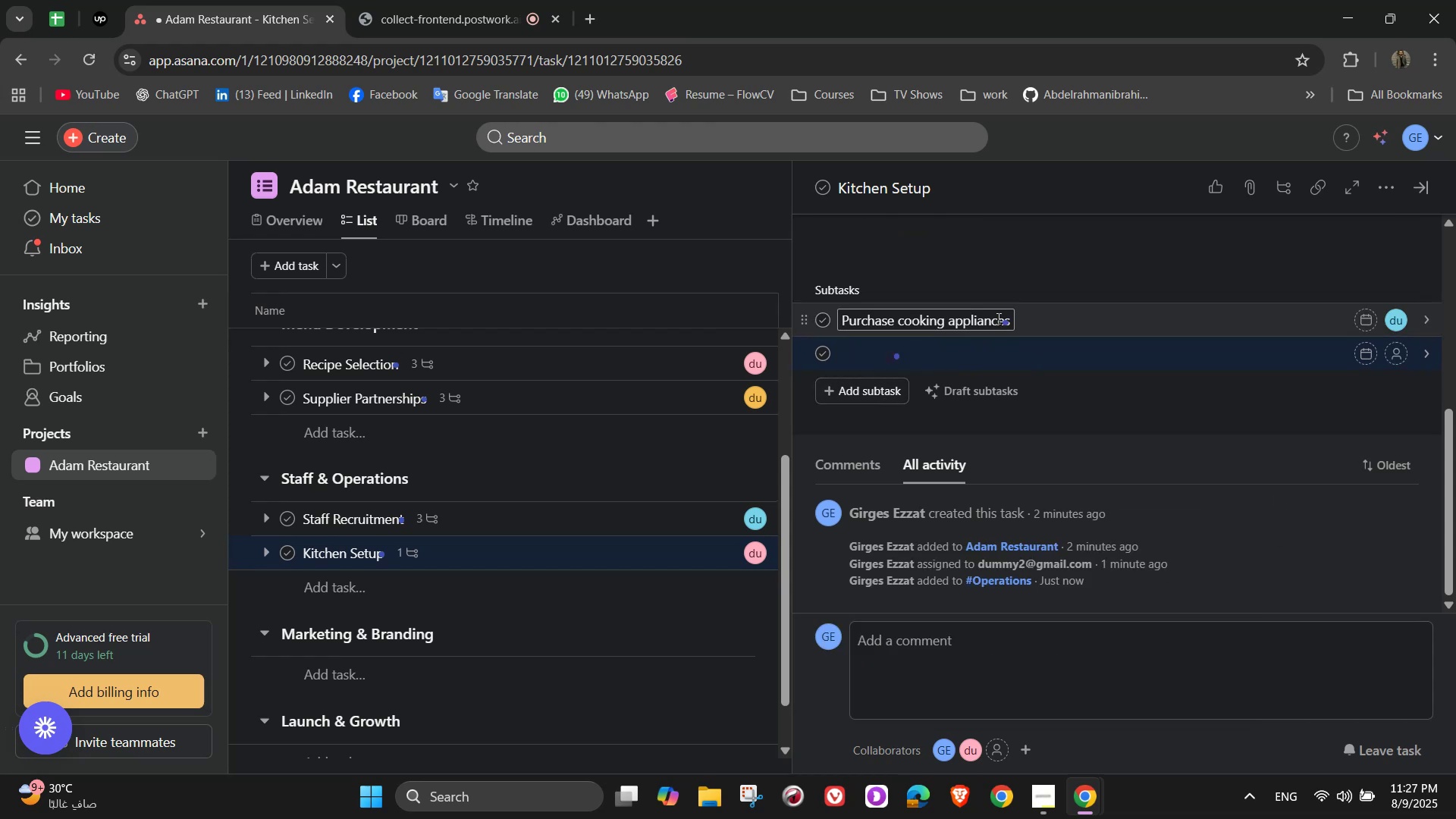 
type(Install storage and refrigeration)
 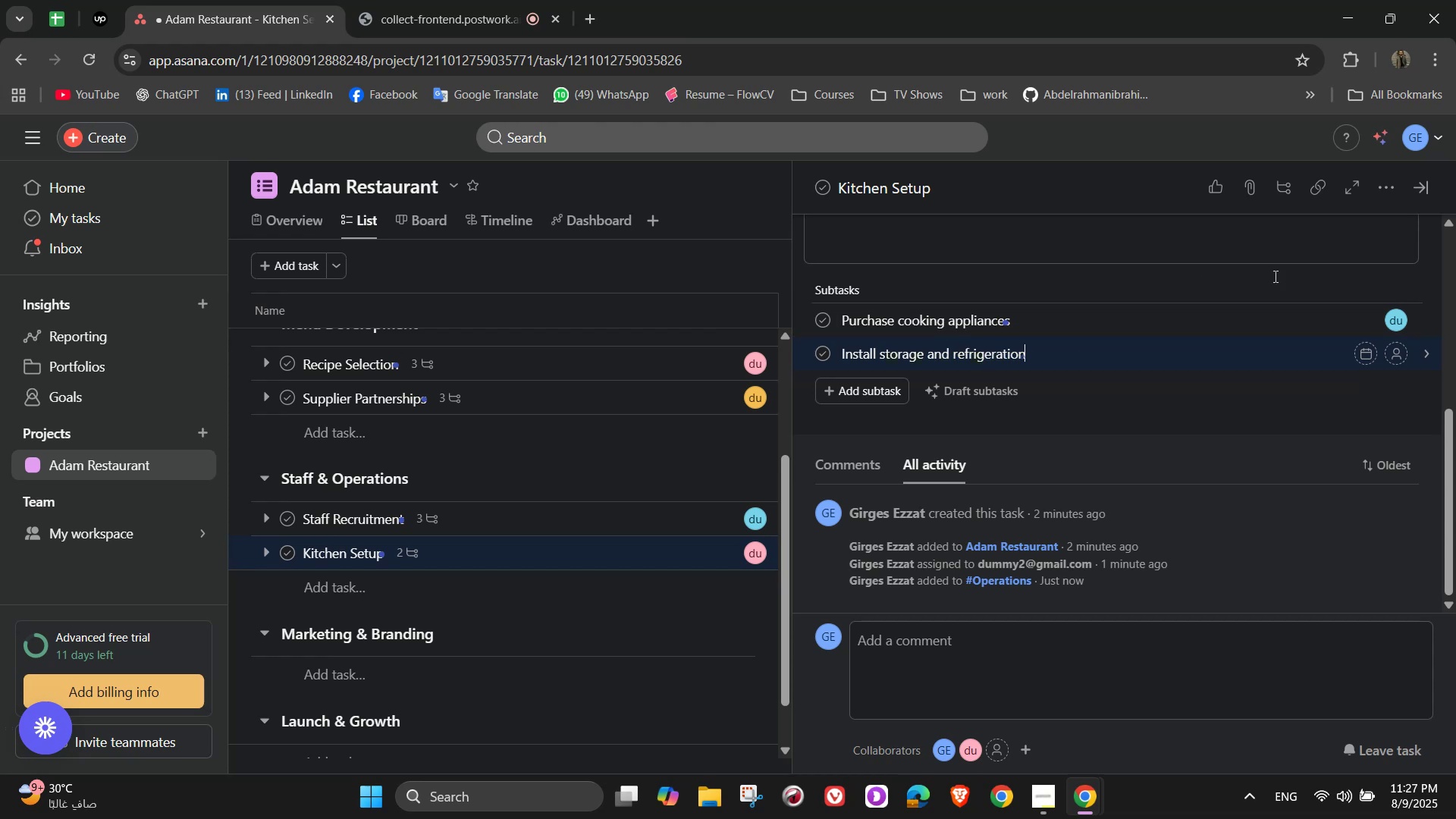 
left_click([1395, 362])
 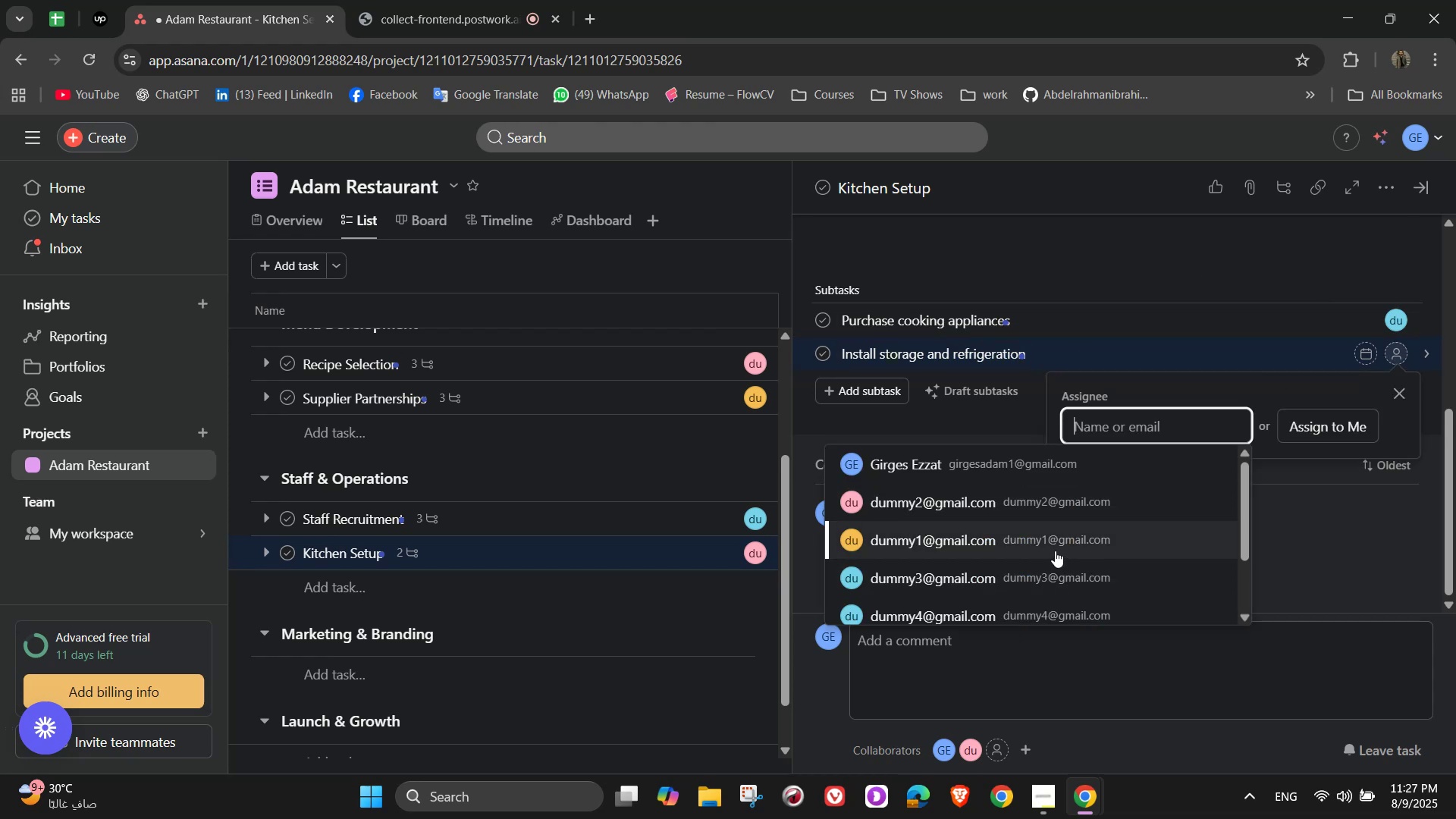 
left_click([1055, 550])
 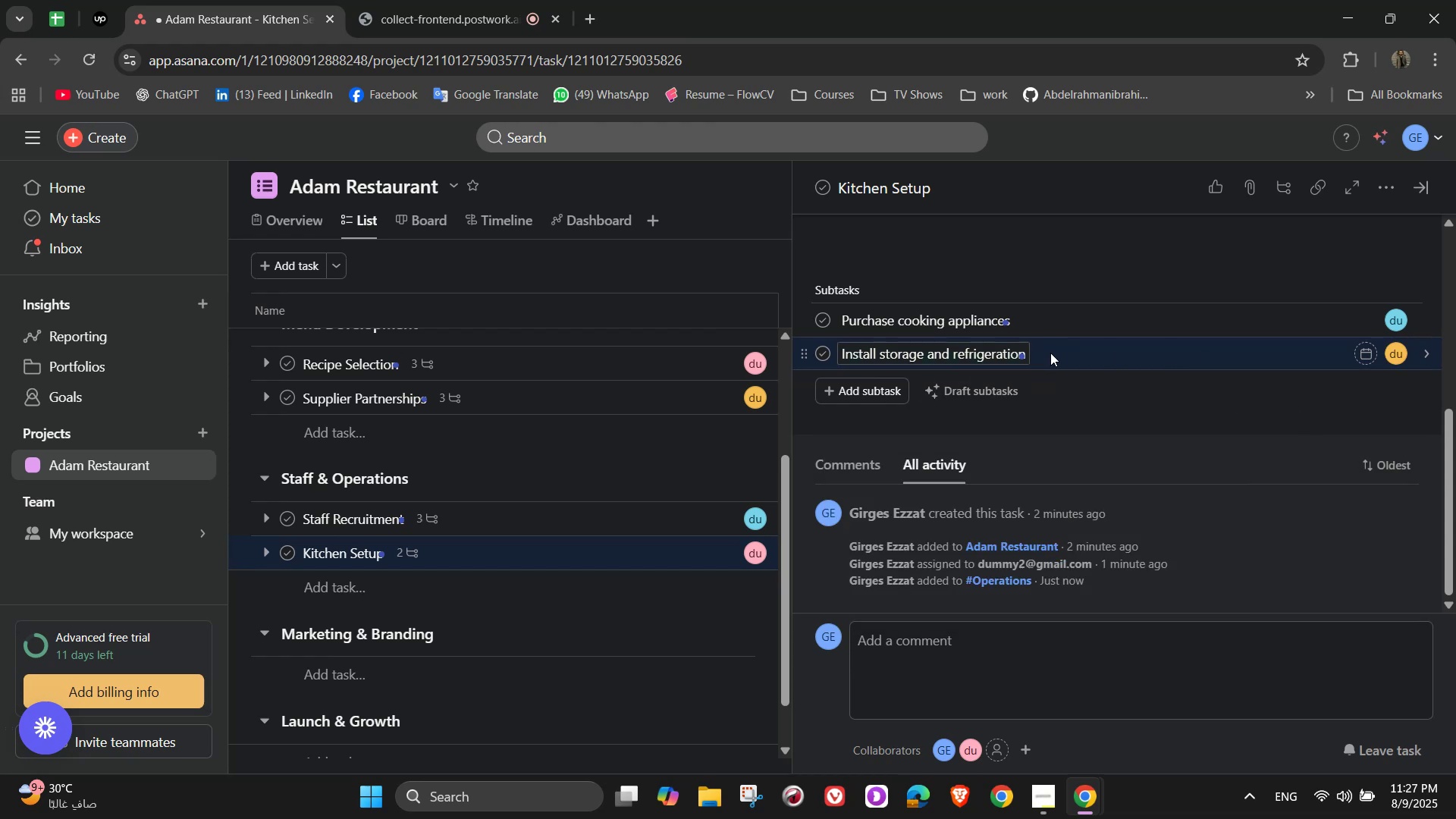 
left_click([877, 384])
 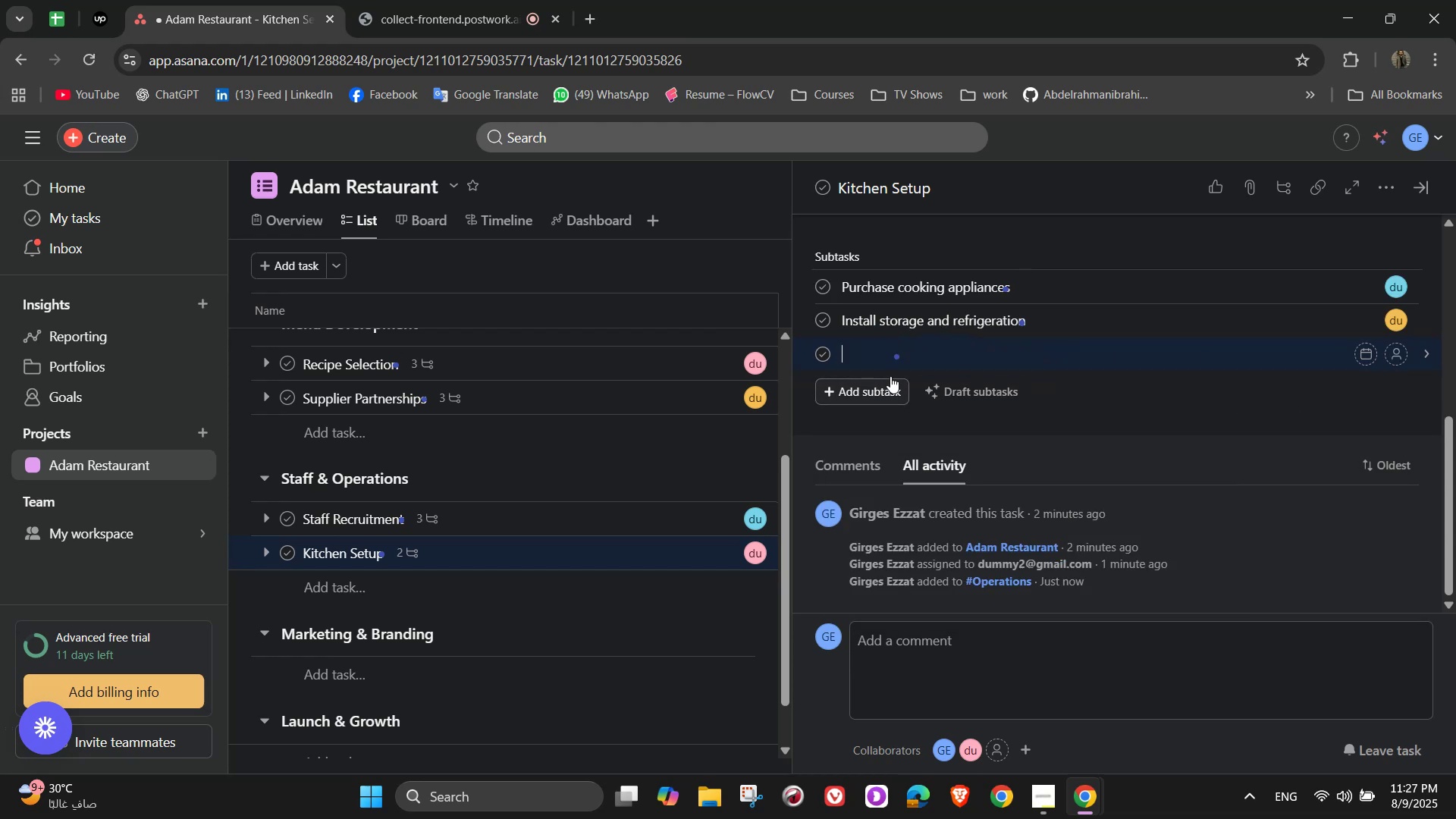 
left_click([890, 362])
 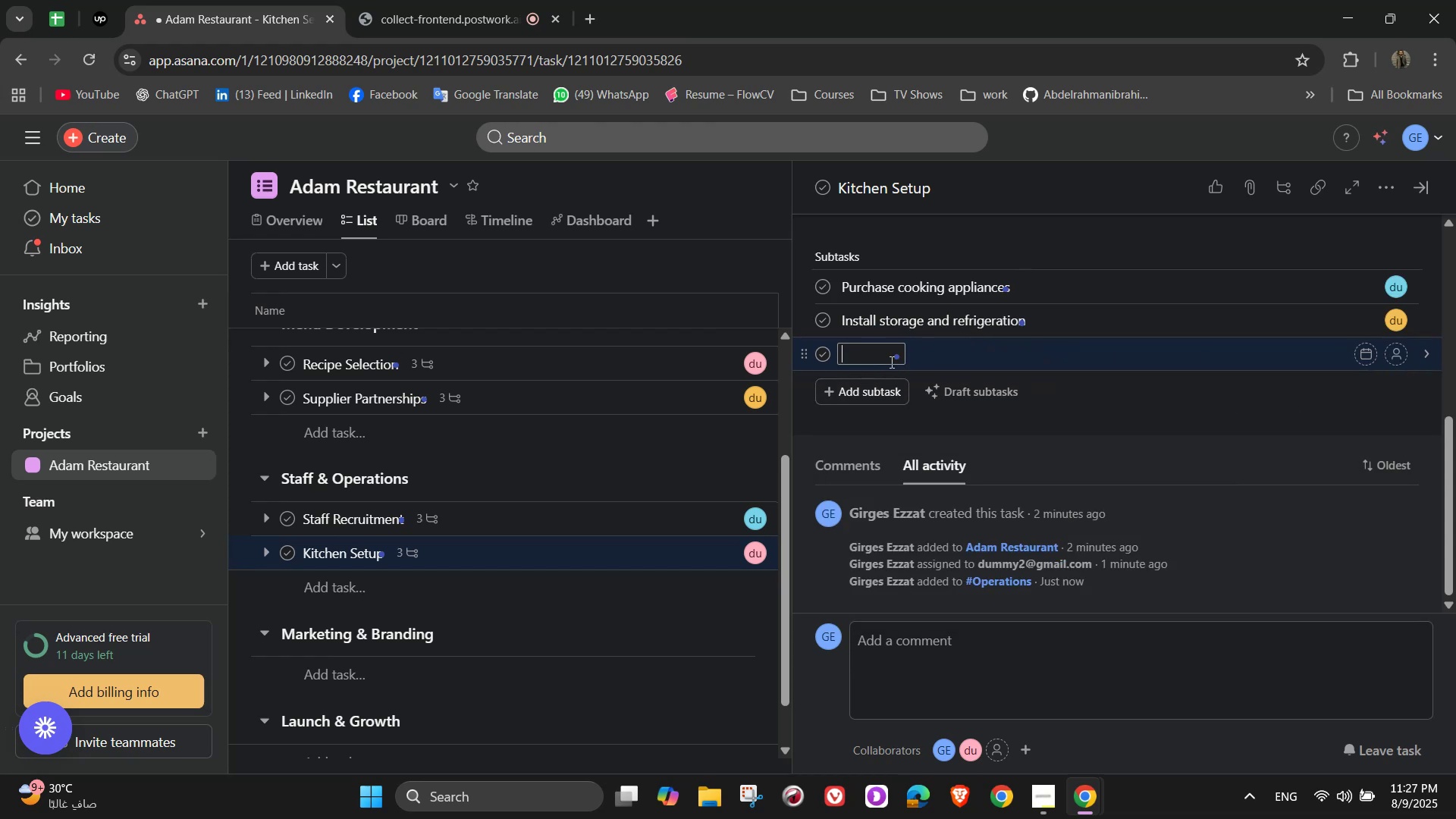 
type(Organize workstations)
 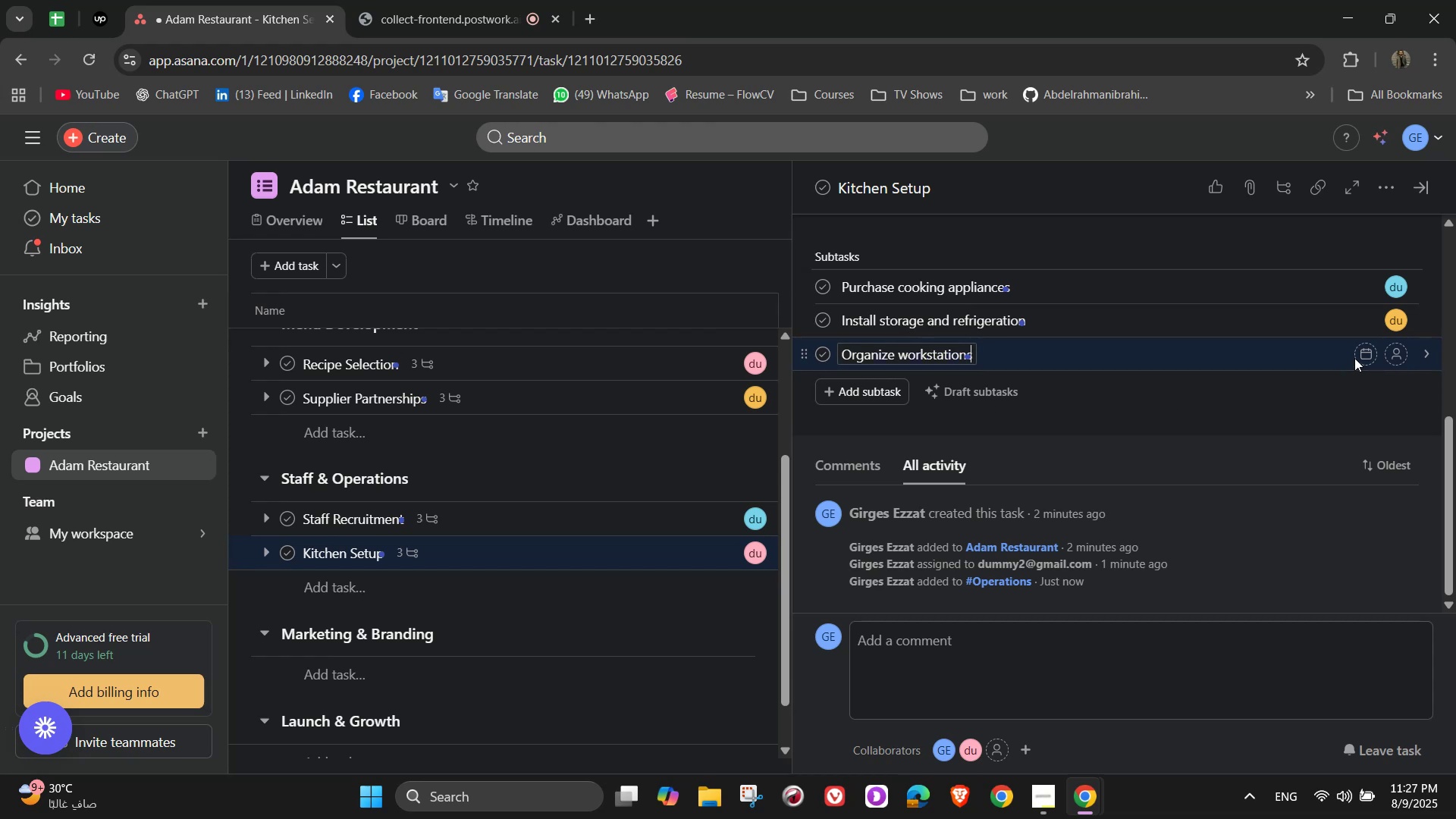 
left_click([1392, 357])
 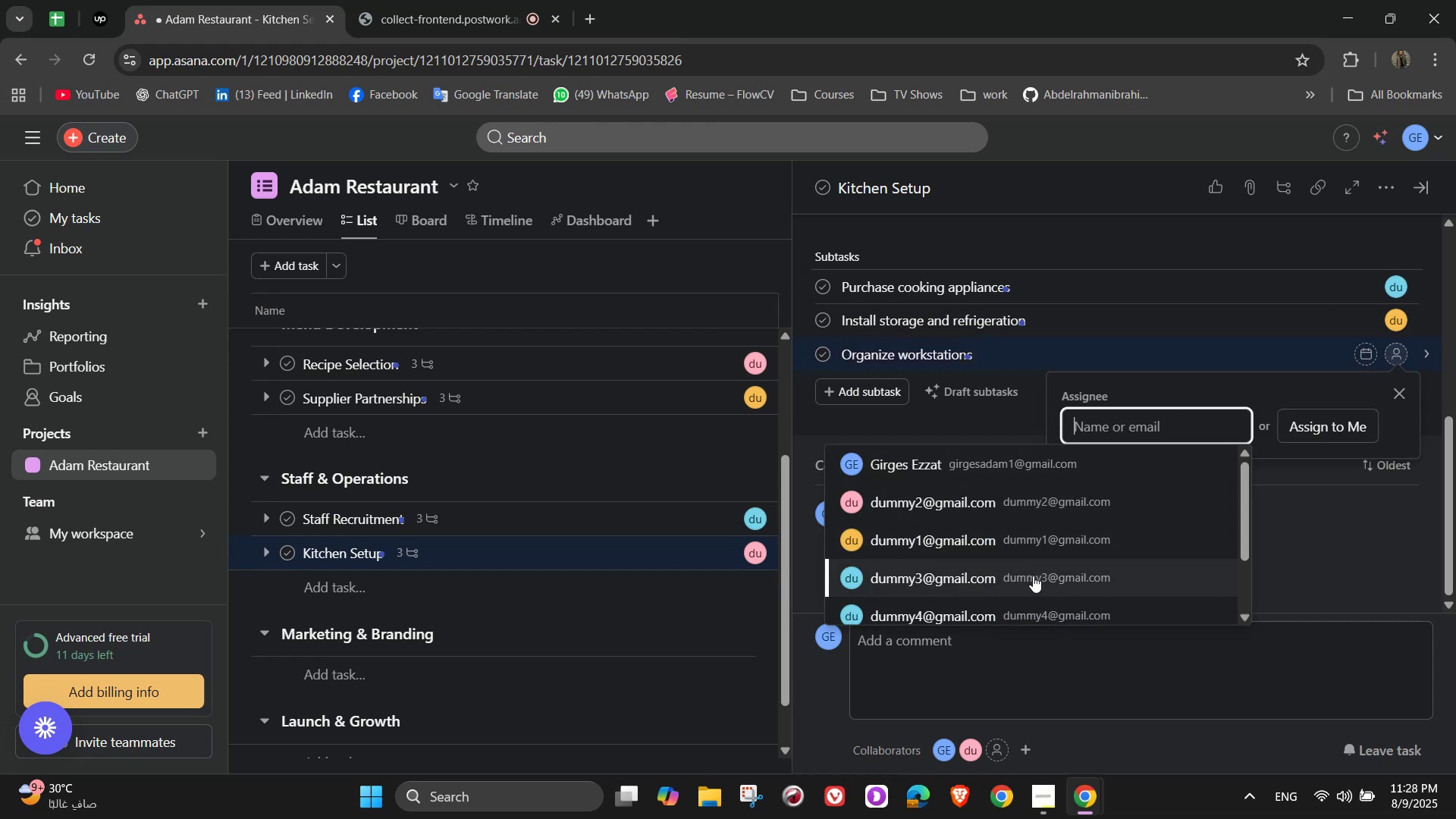 
left_click([1003, 605])
 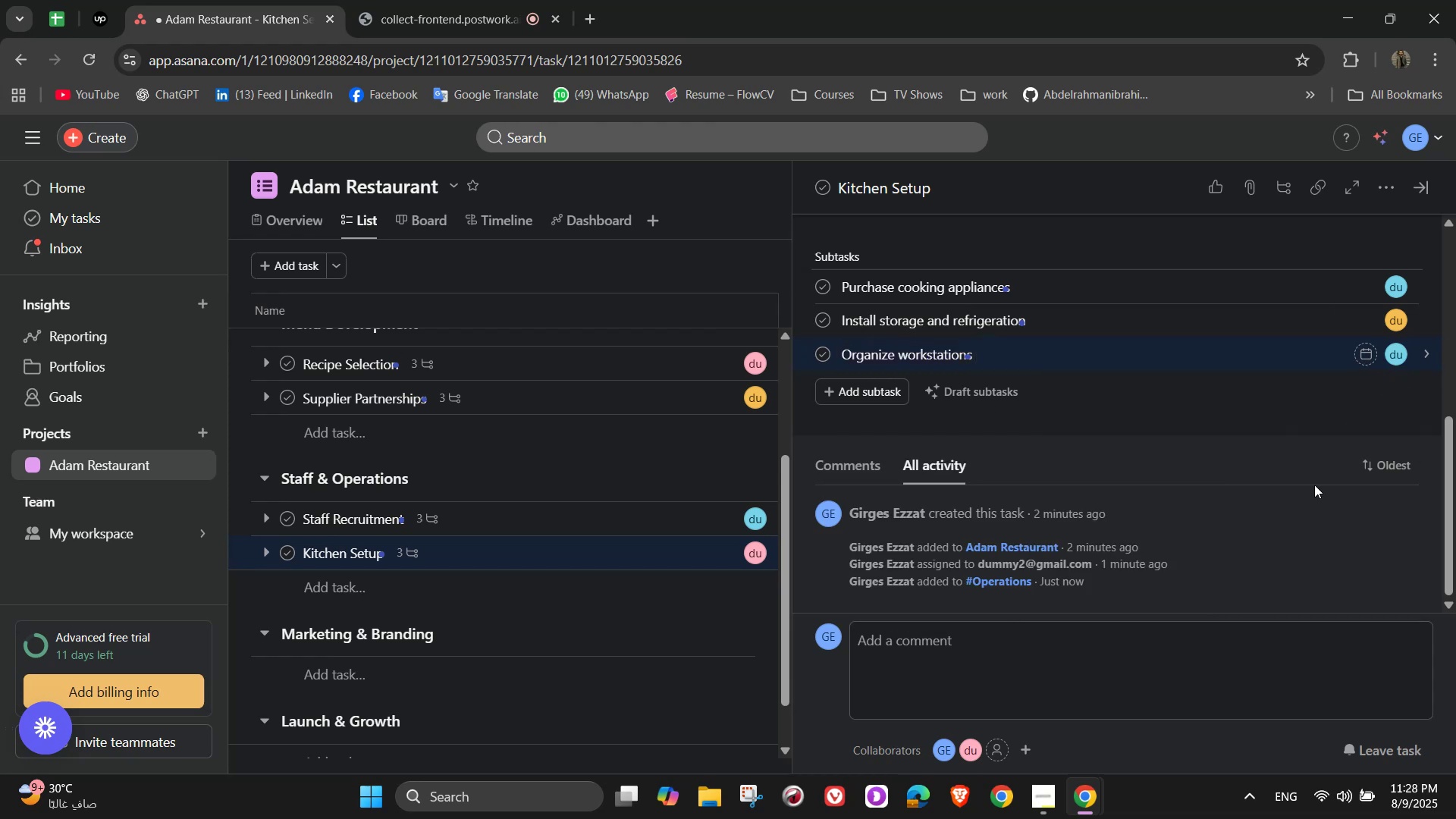 
scroll: coordinate [1323, 506], scroll_direction: up, amount: 6.0
 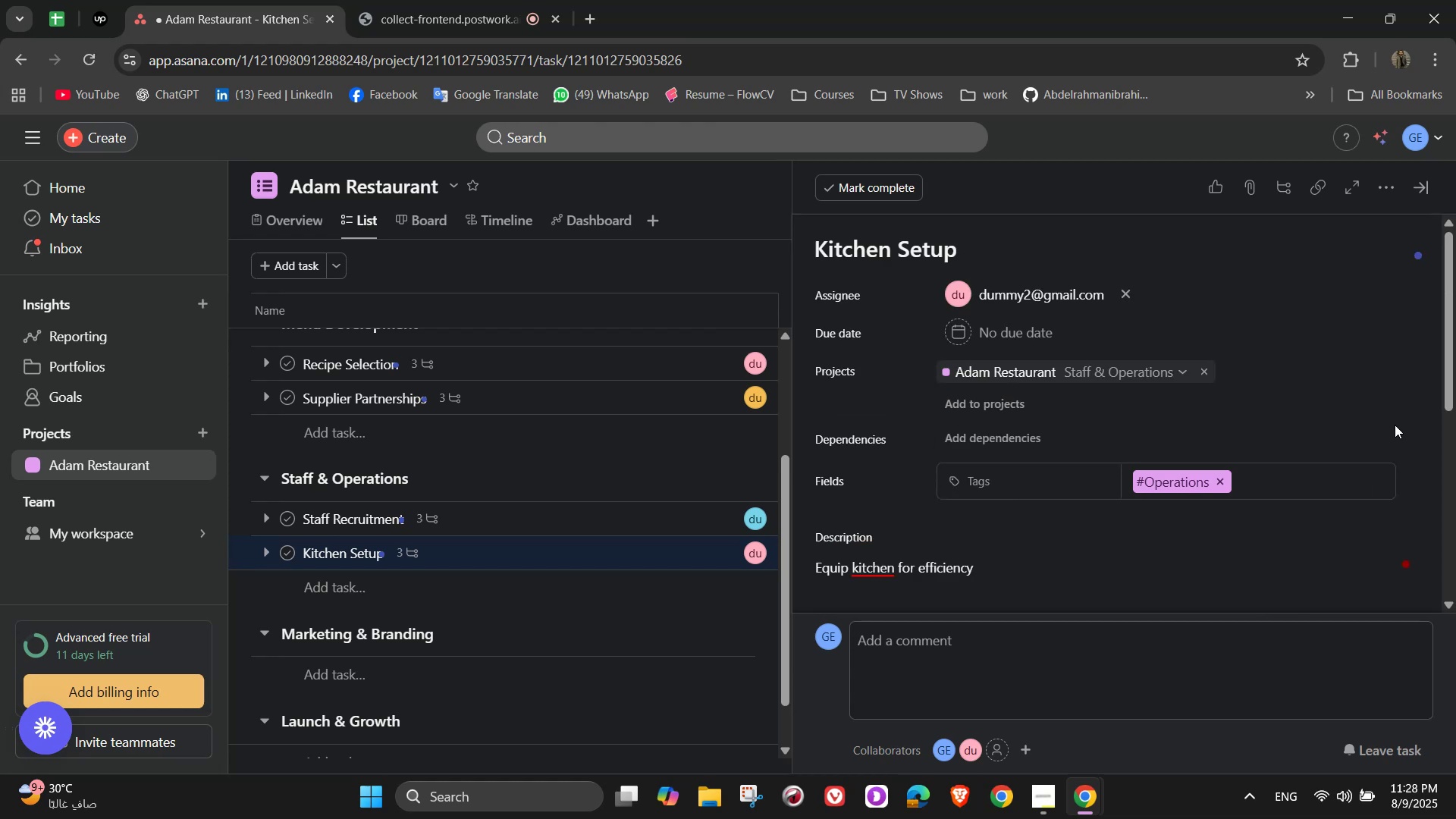 
left_click([1420, 185])
 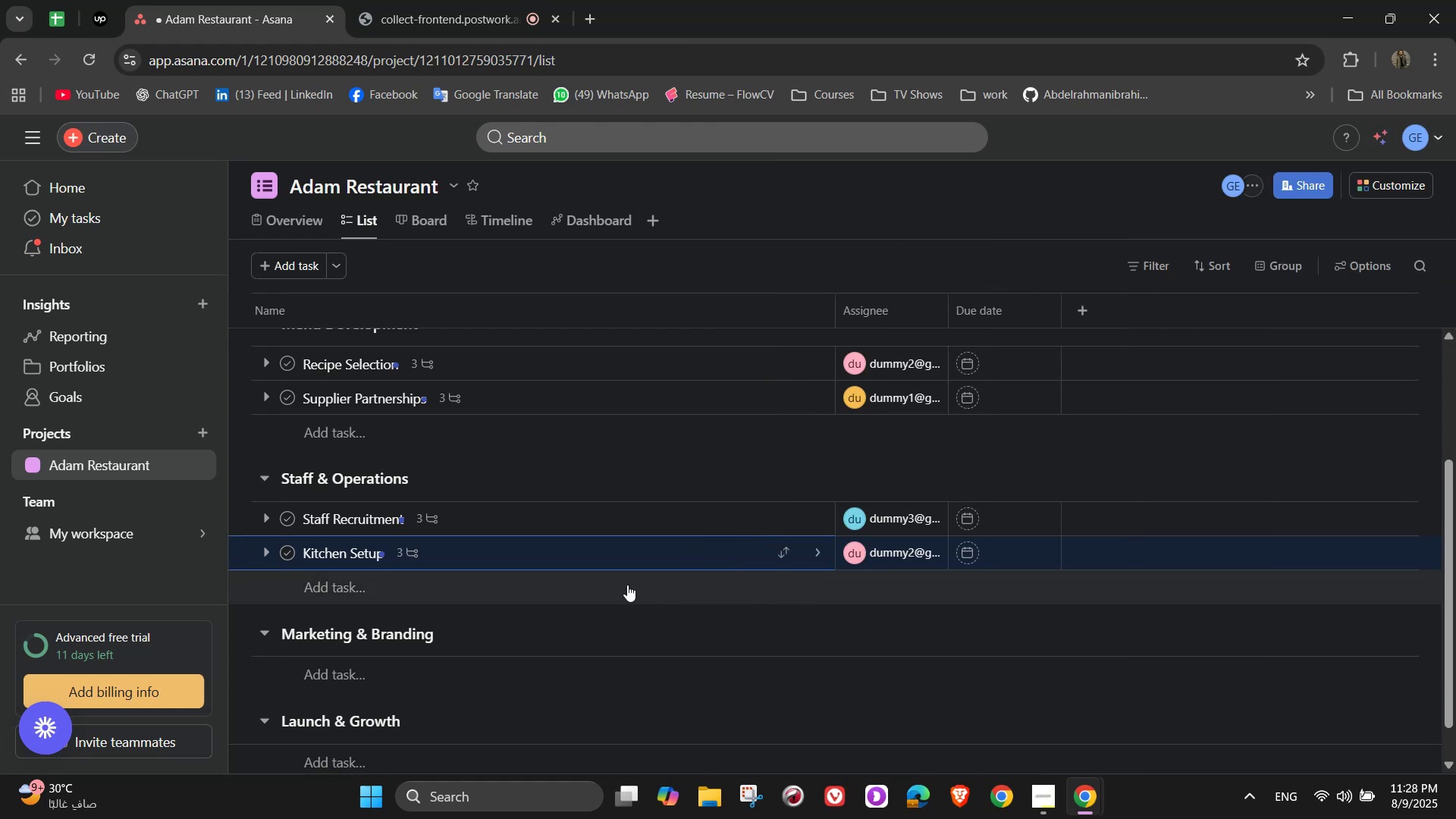 
scroll: coordinate [624, 582], scroll_direction: down, amount: 1.0
 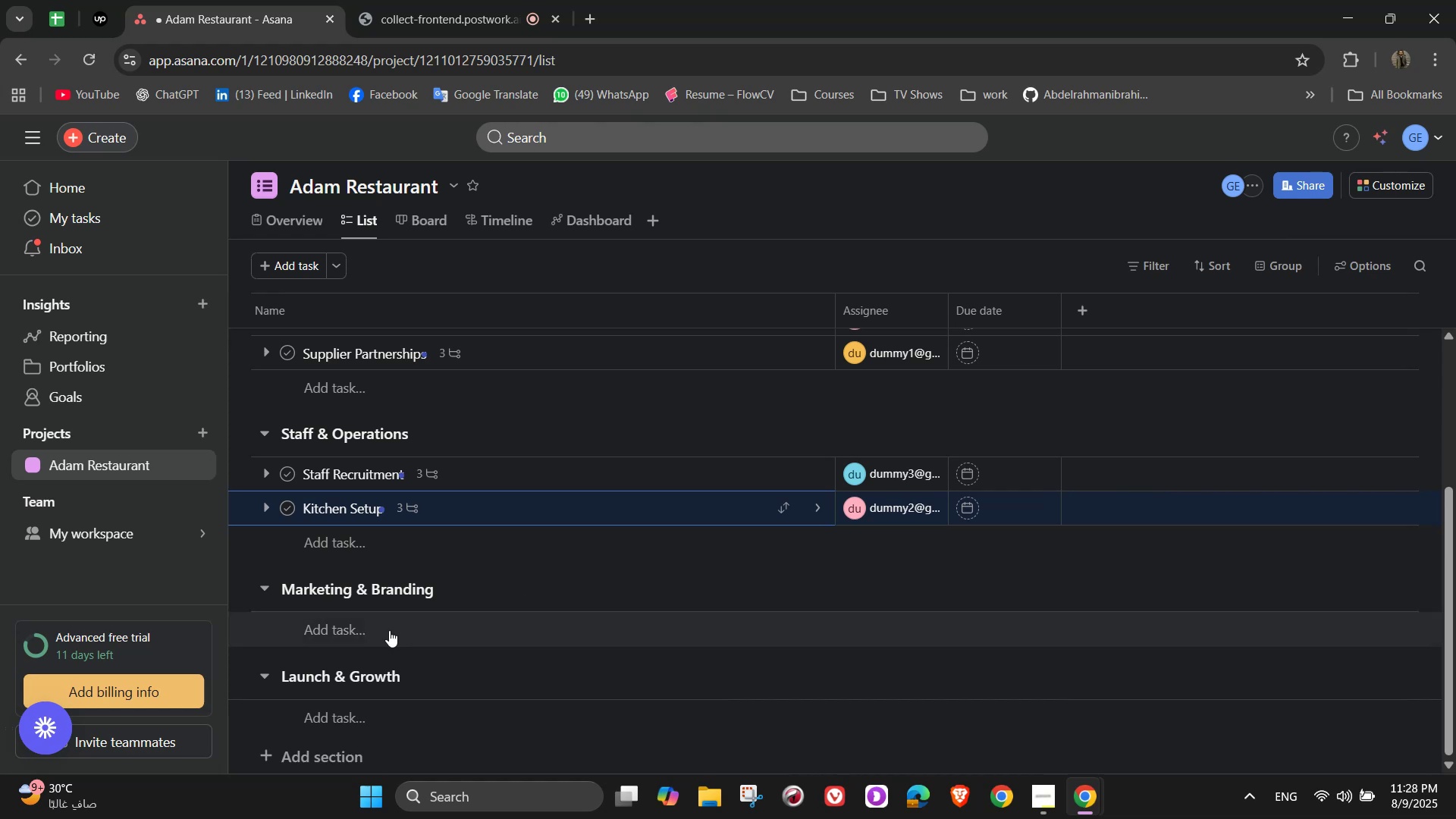 
left_click([389, 630])
 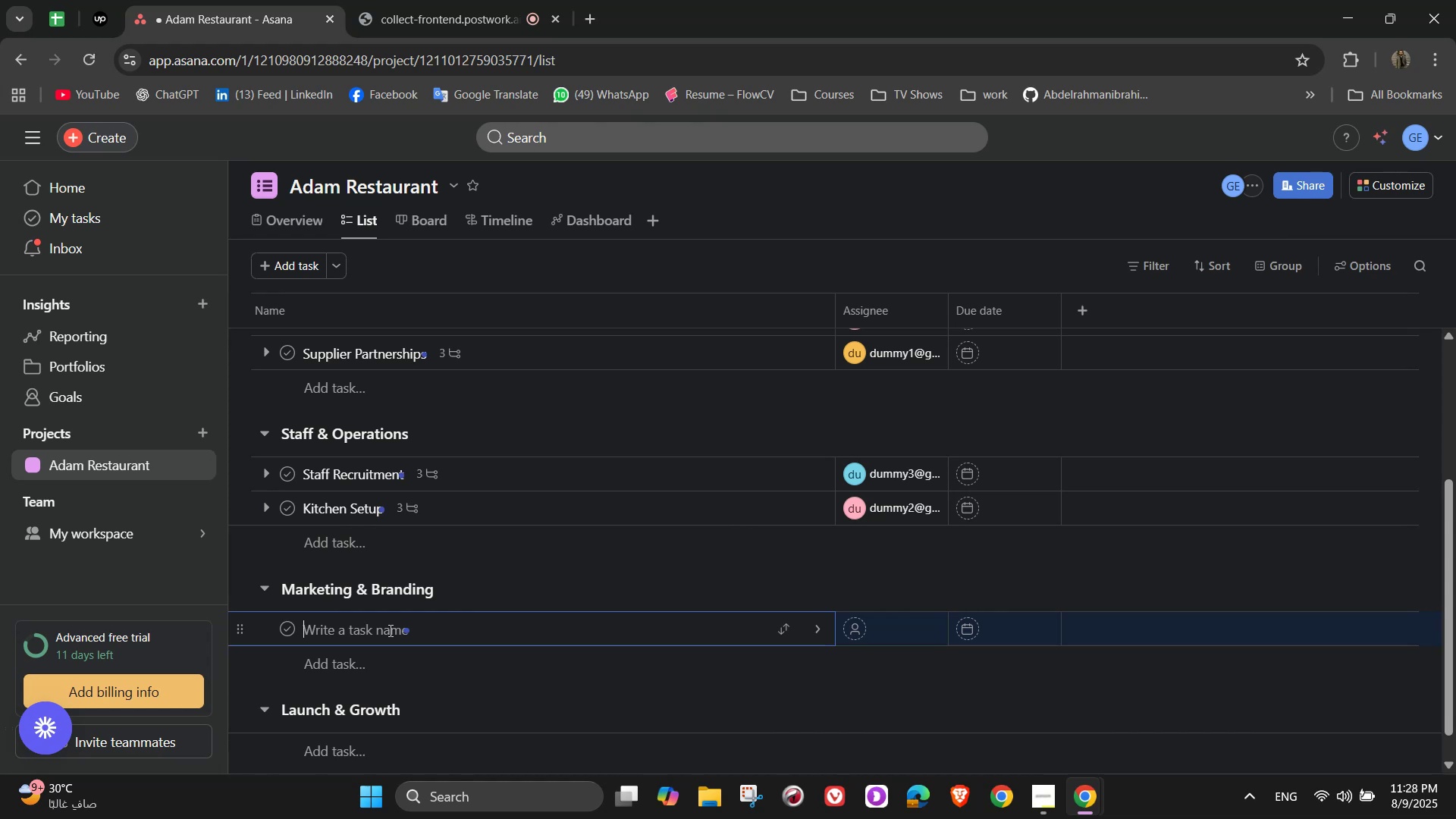 
wait(16.81)
 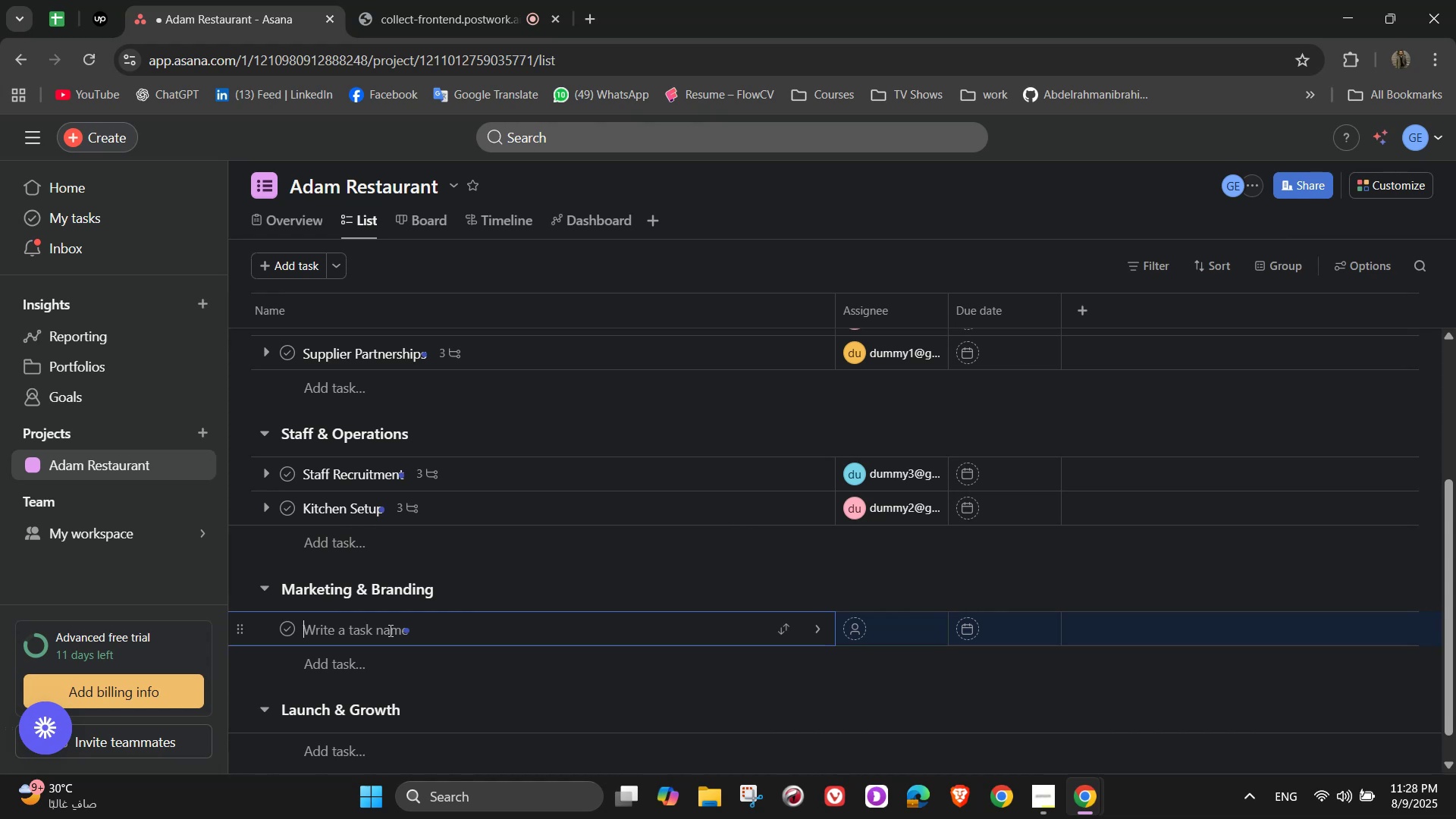 
left_click([815, 631])
 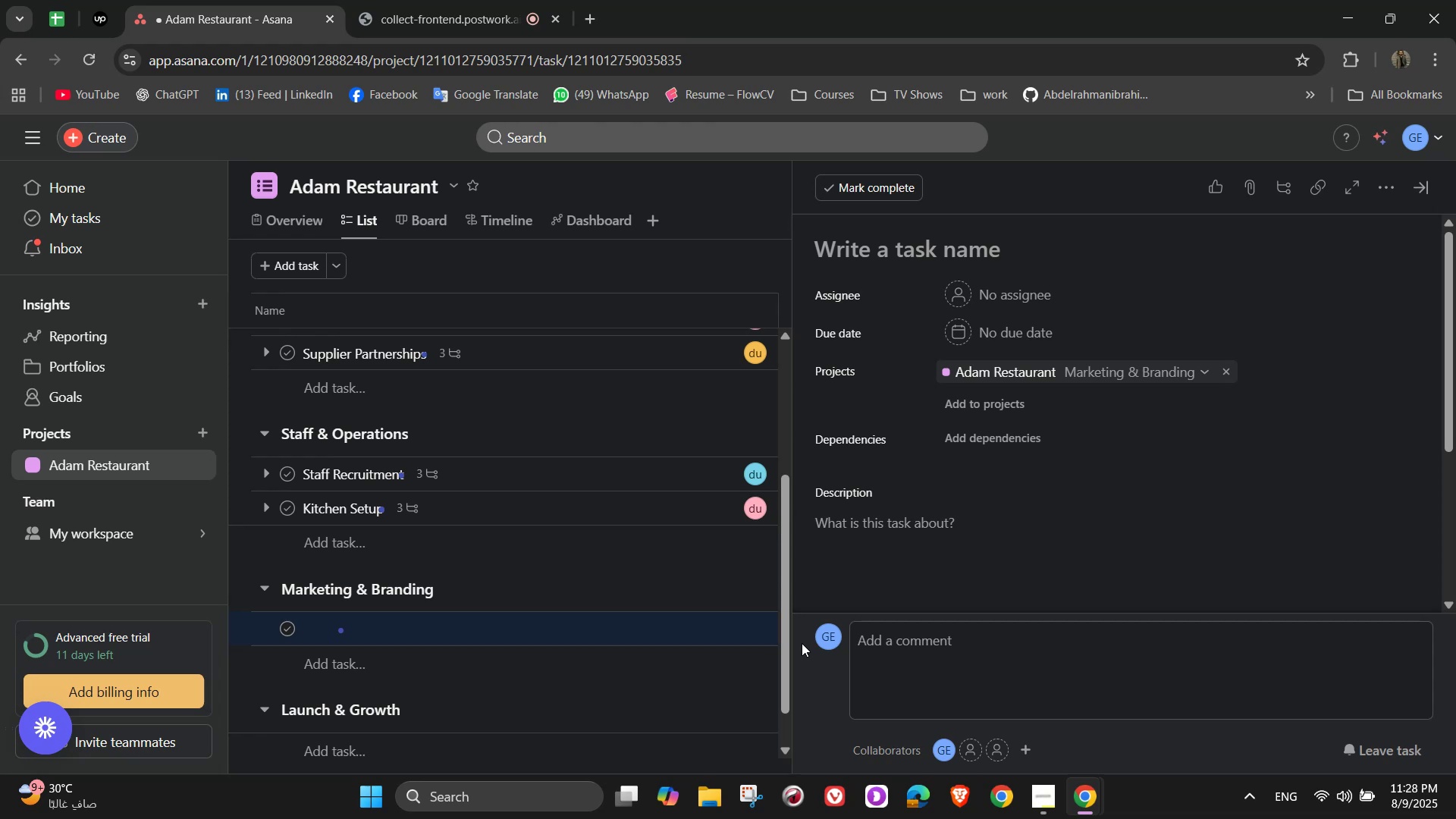 
wait(15.6)
 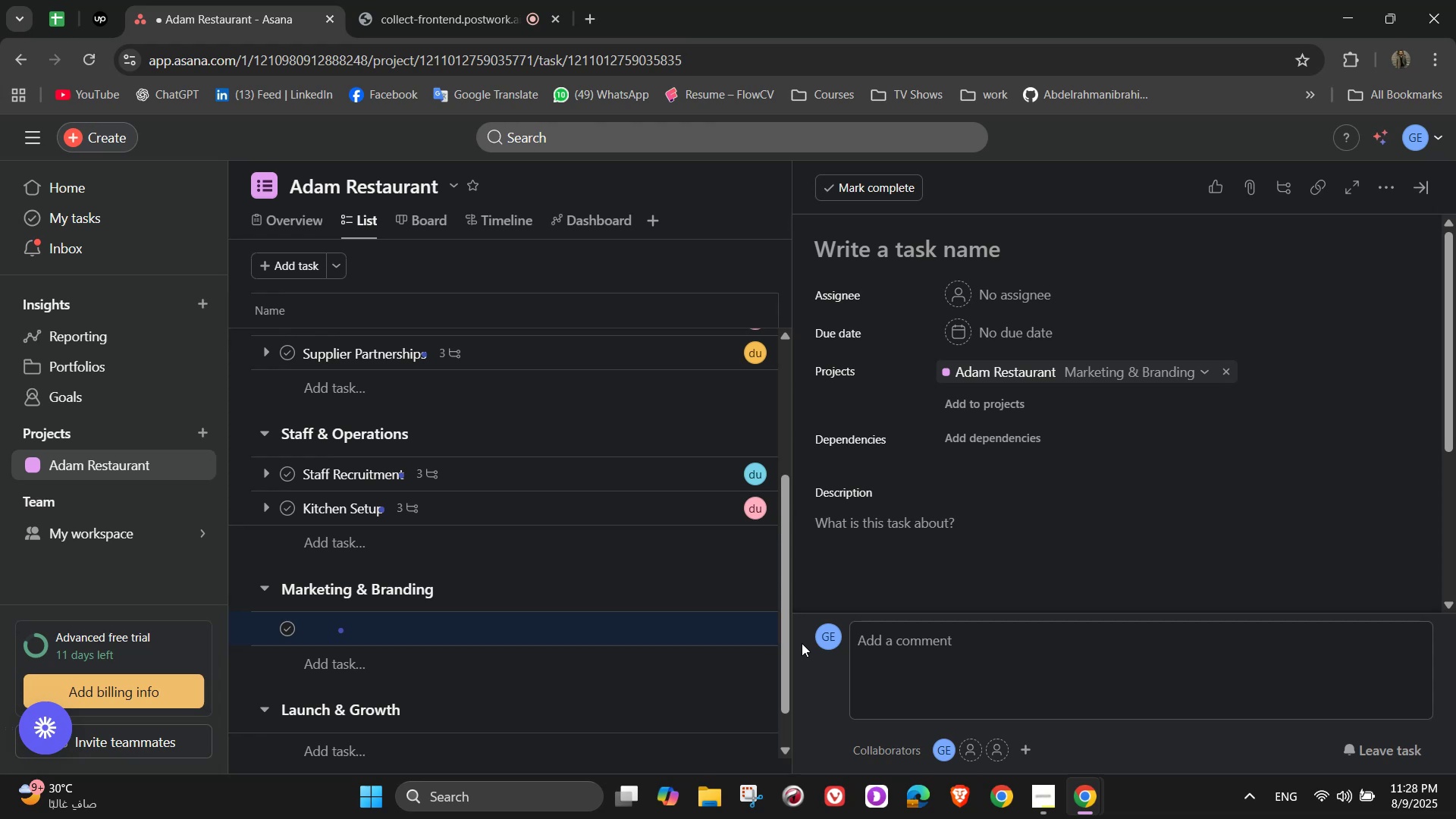 
left_click([924, 241])
 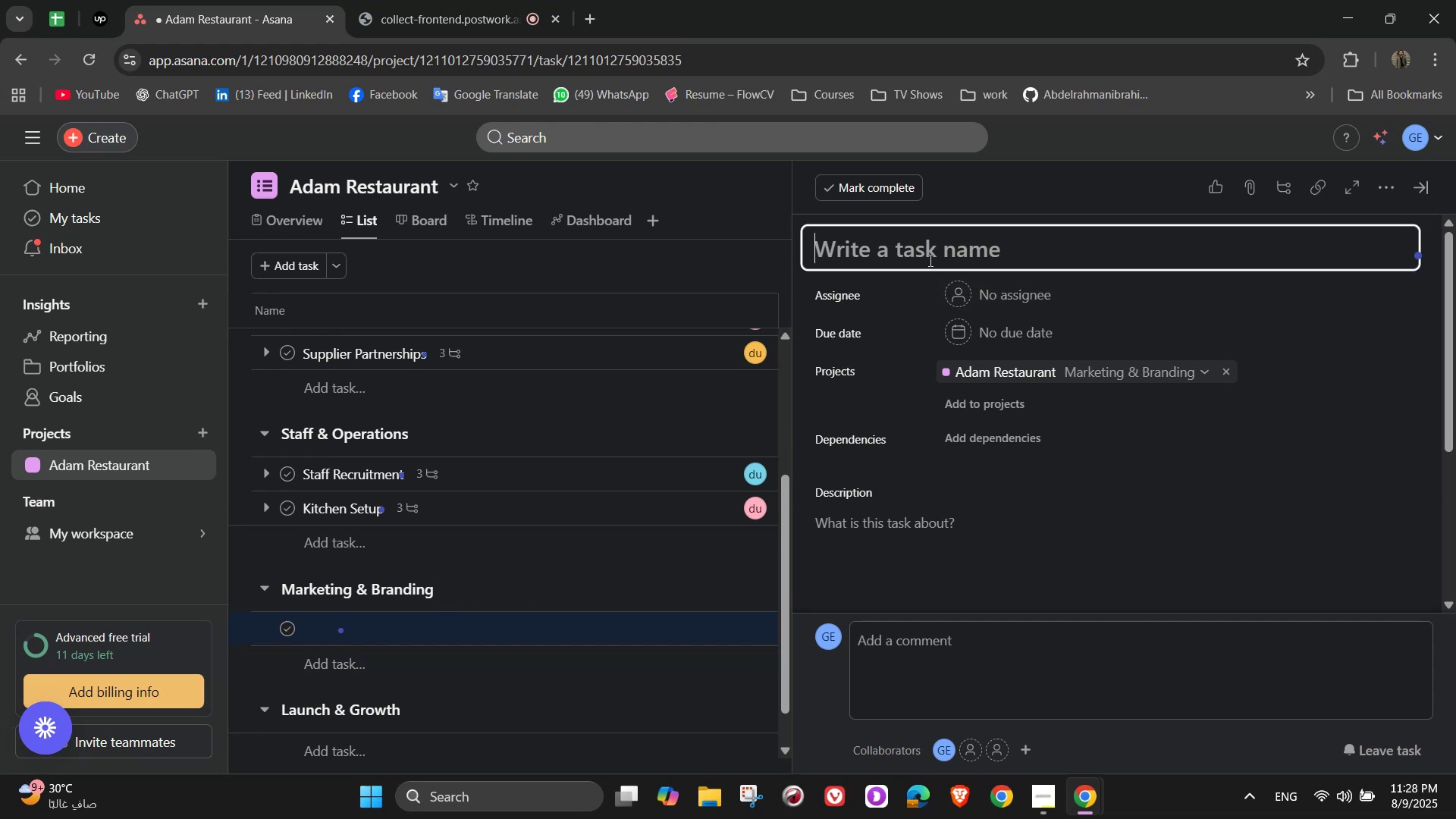 
type(Bram)
key(Backspace)
type(nd Identity)
 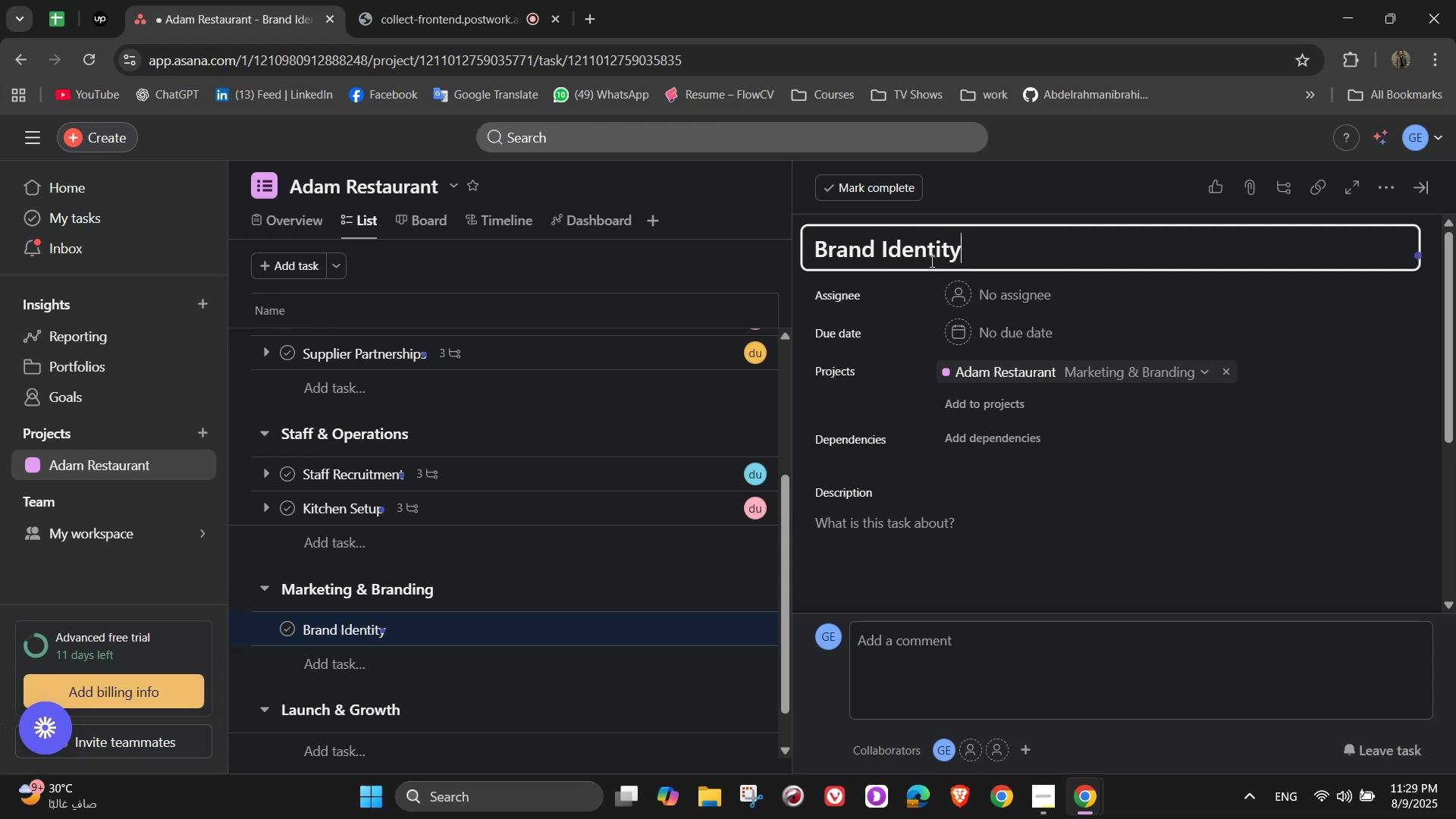 
wait(8.73)
 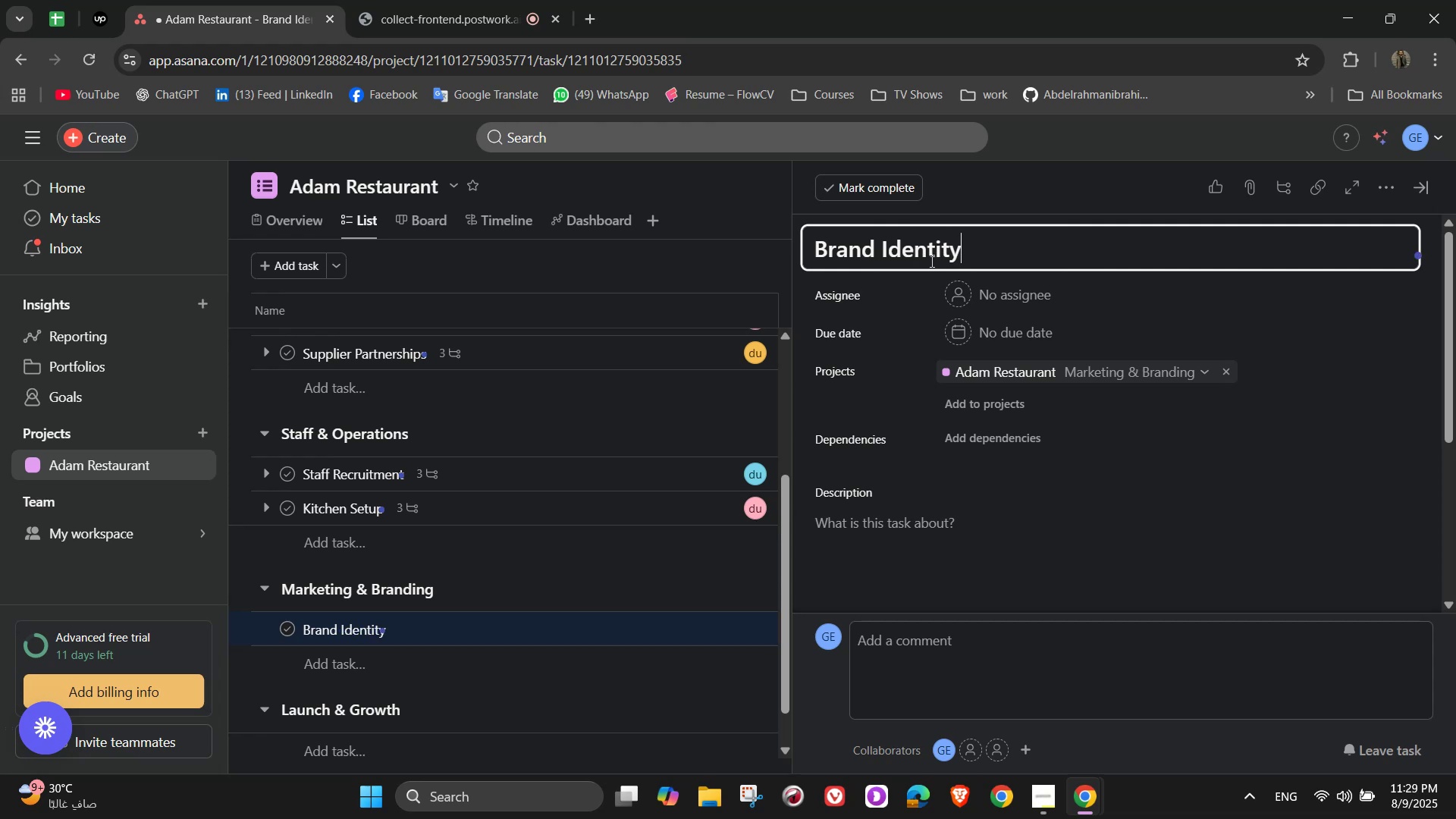 
left_click([1021, 305])
 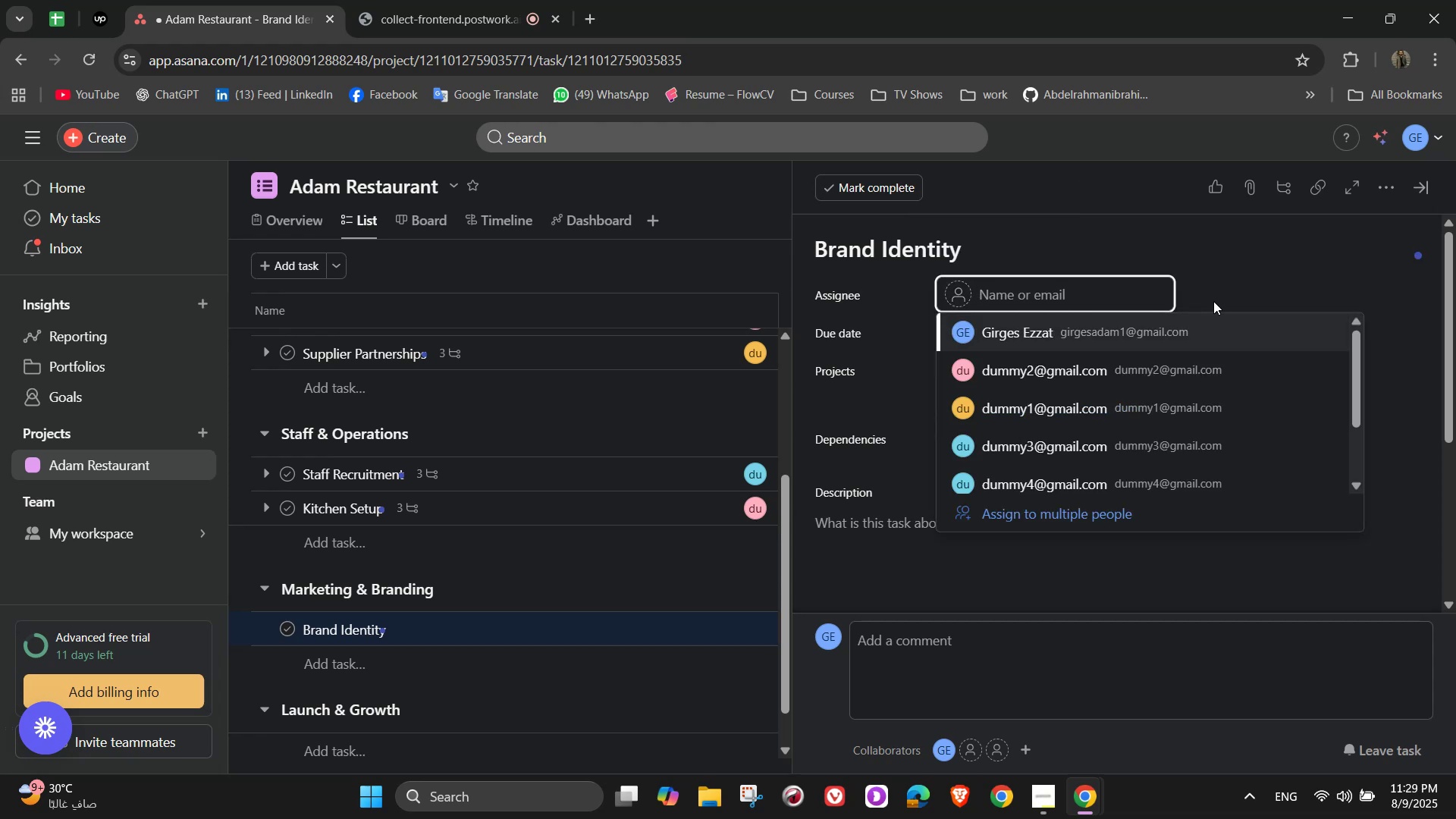 
wait(5.47)
 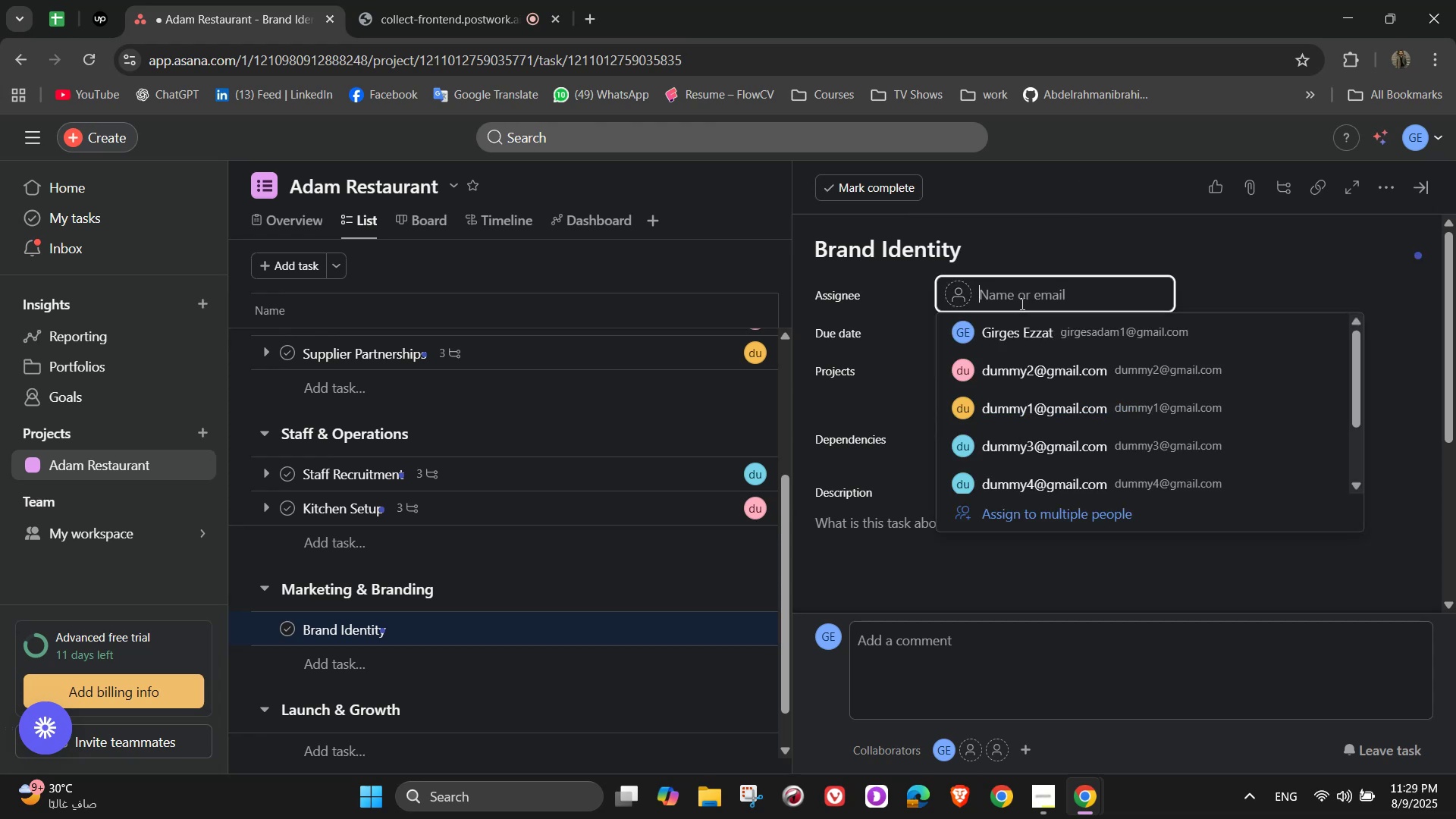 
left_click([1155, 405])
 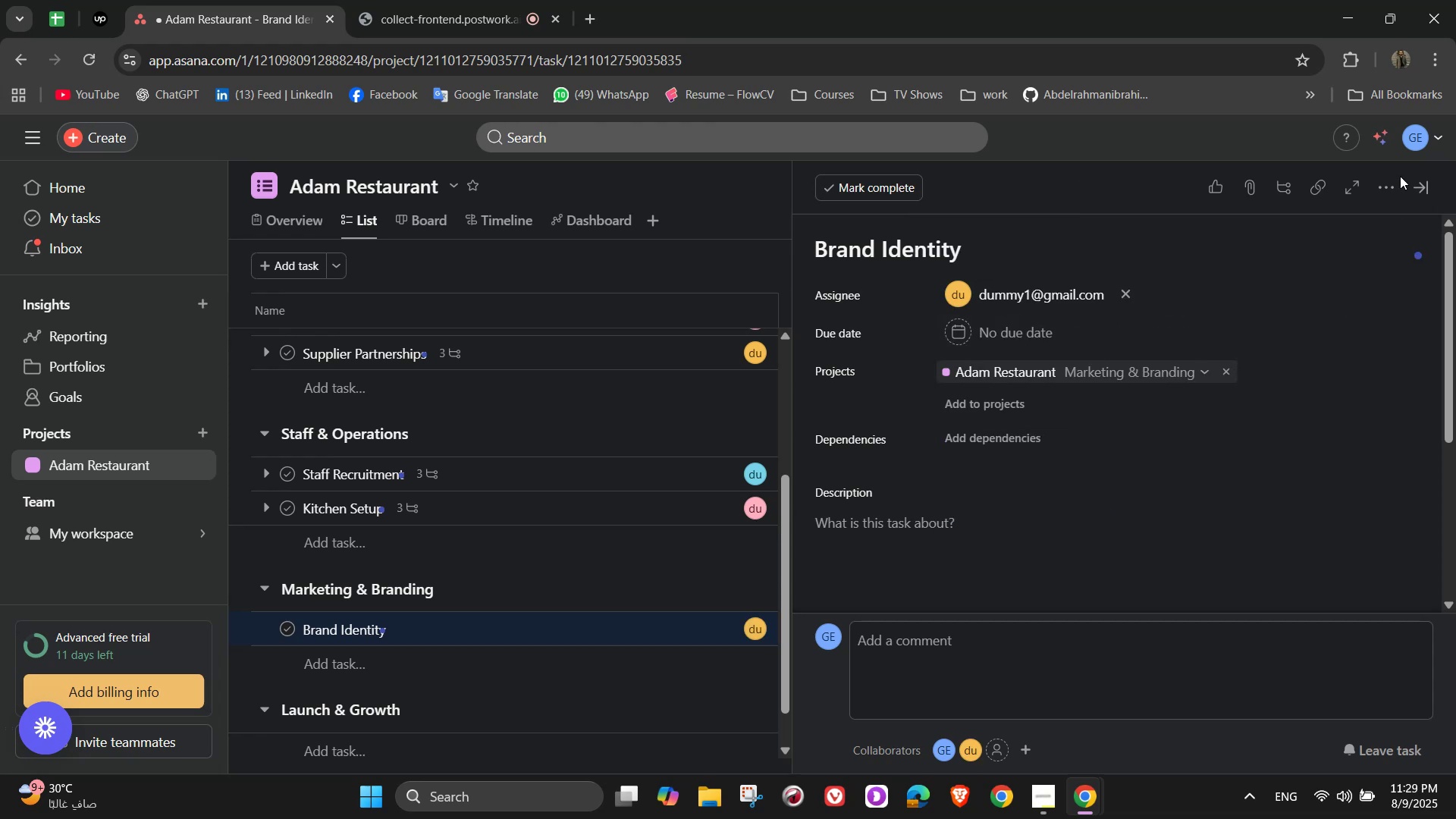 
left_click([1382, 191])
 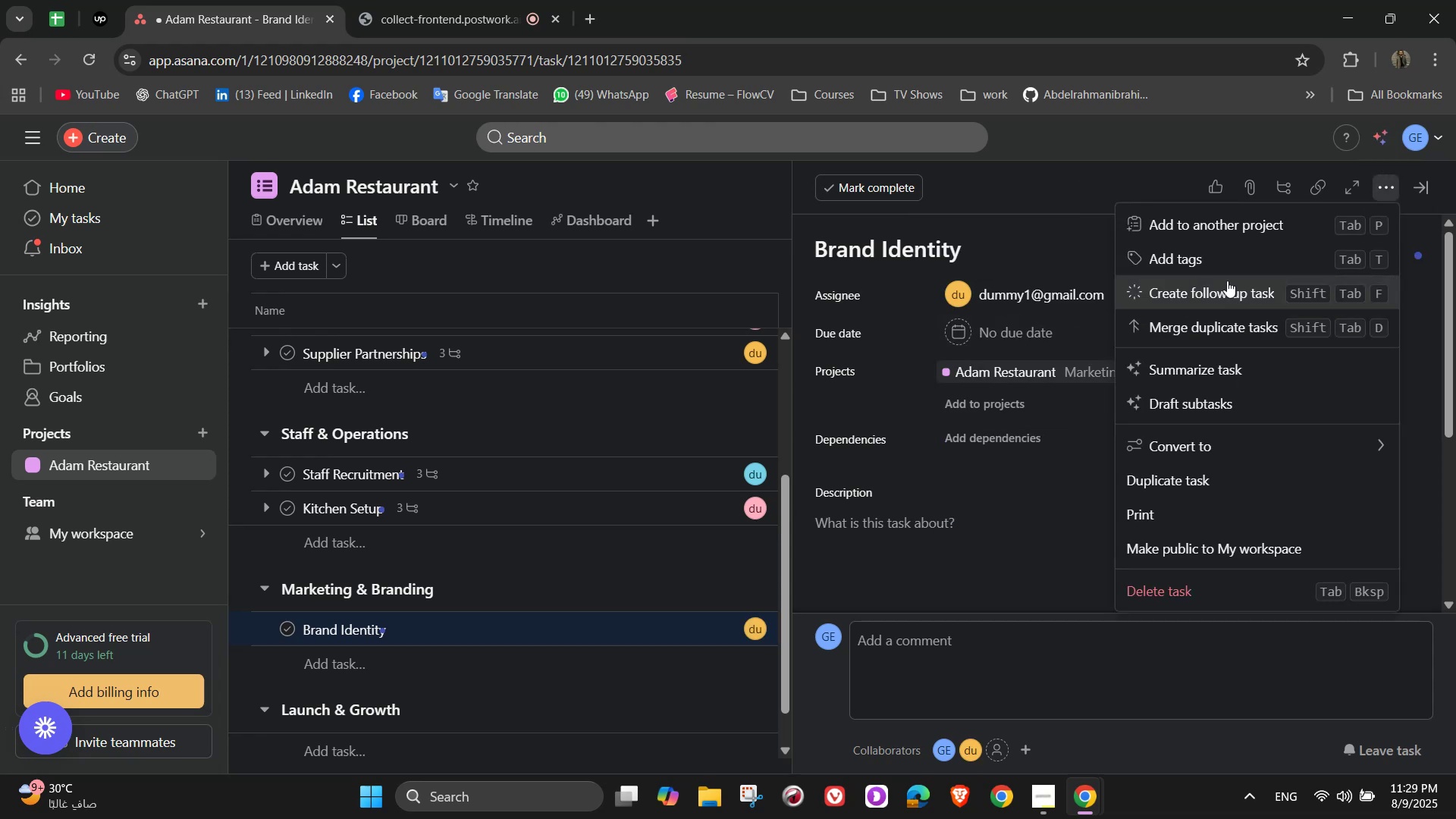 
left_click([1222, 262])
 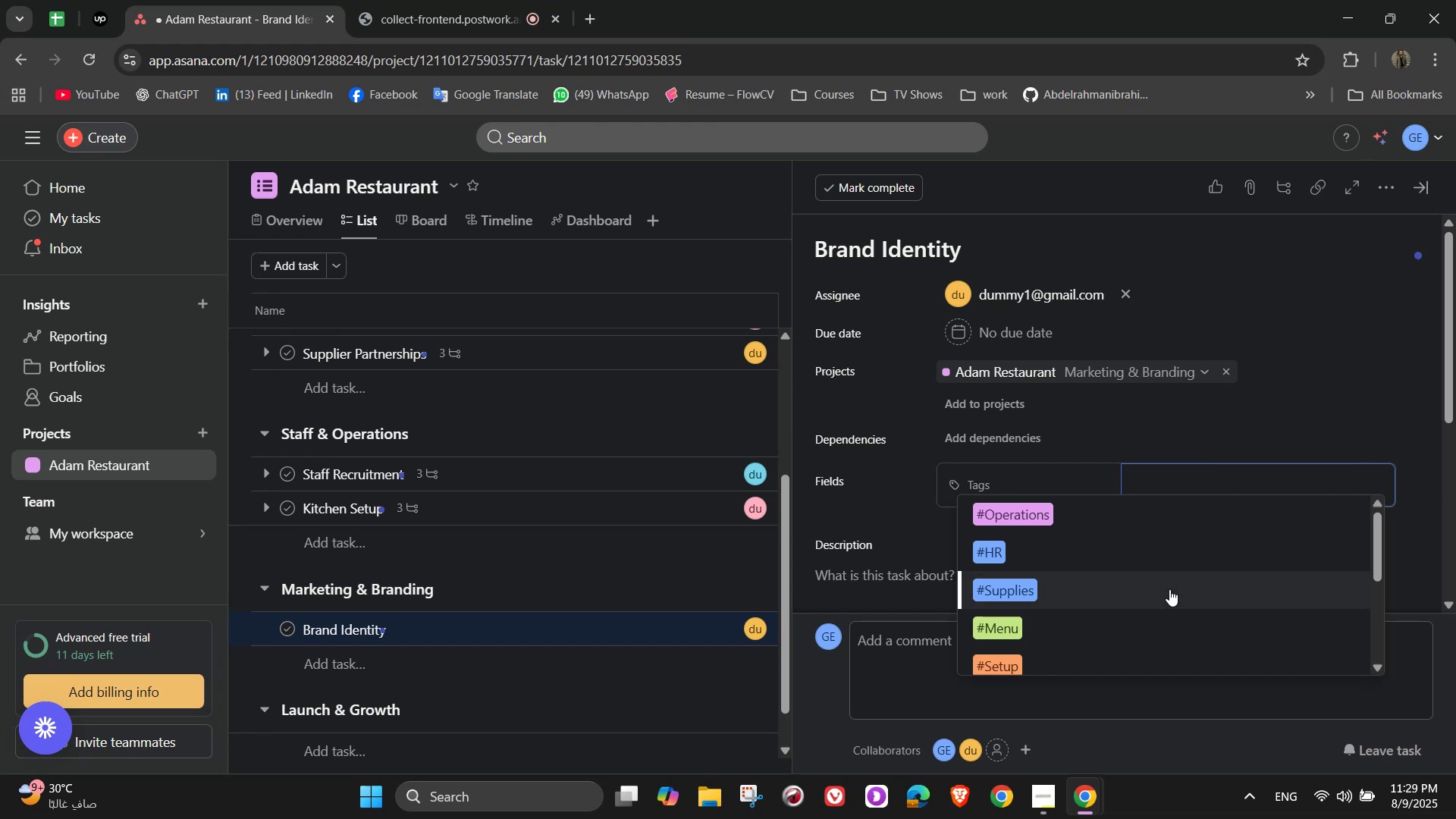 
key(B)
 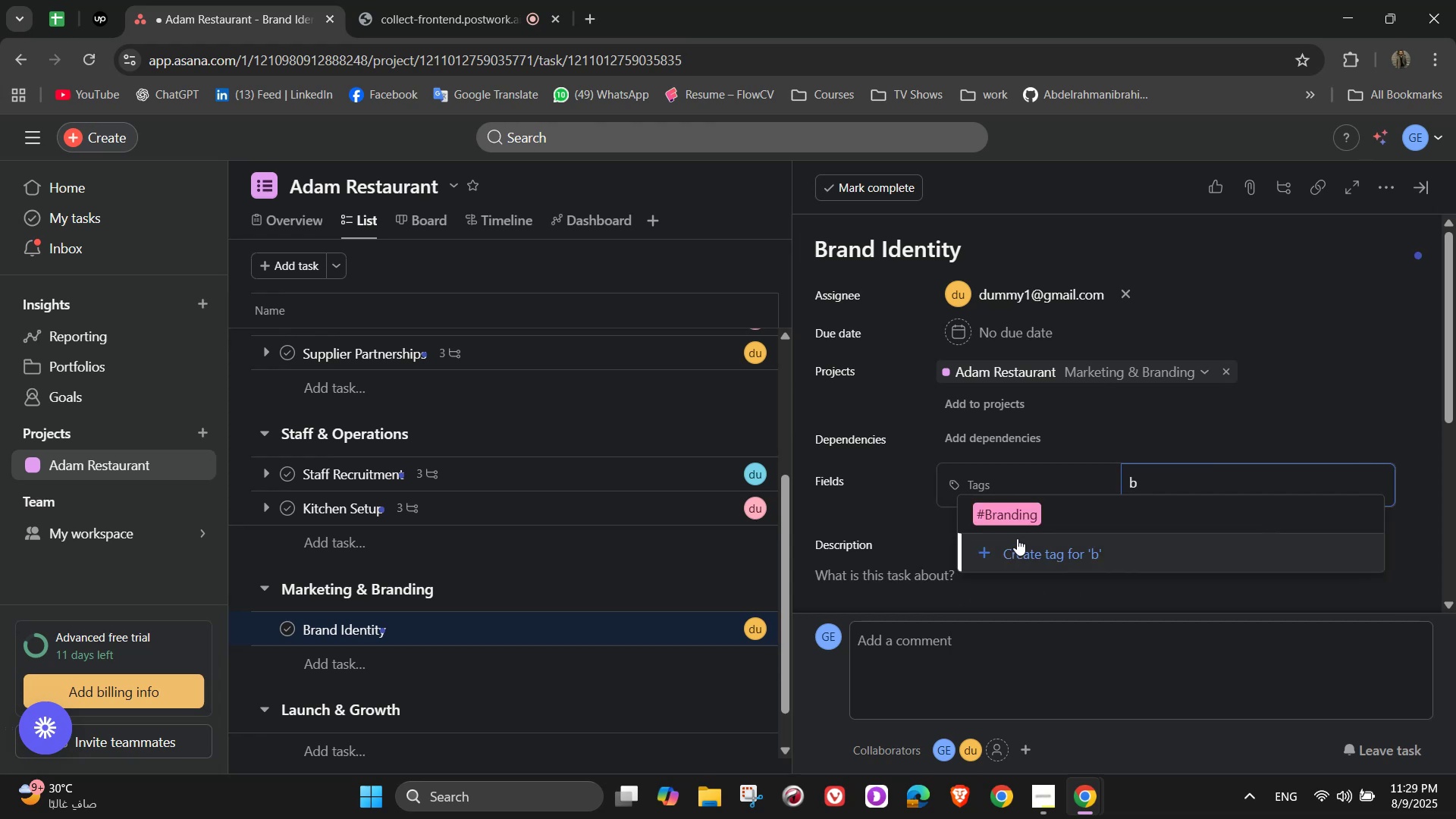 
left_click([1035, 519])
 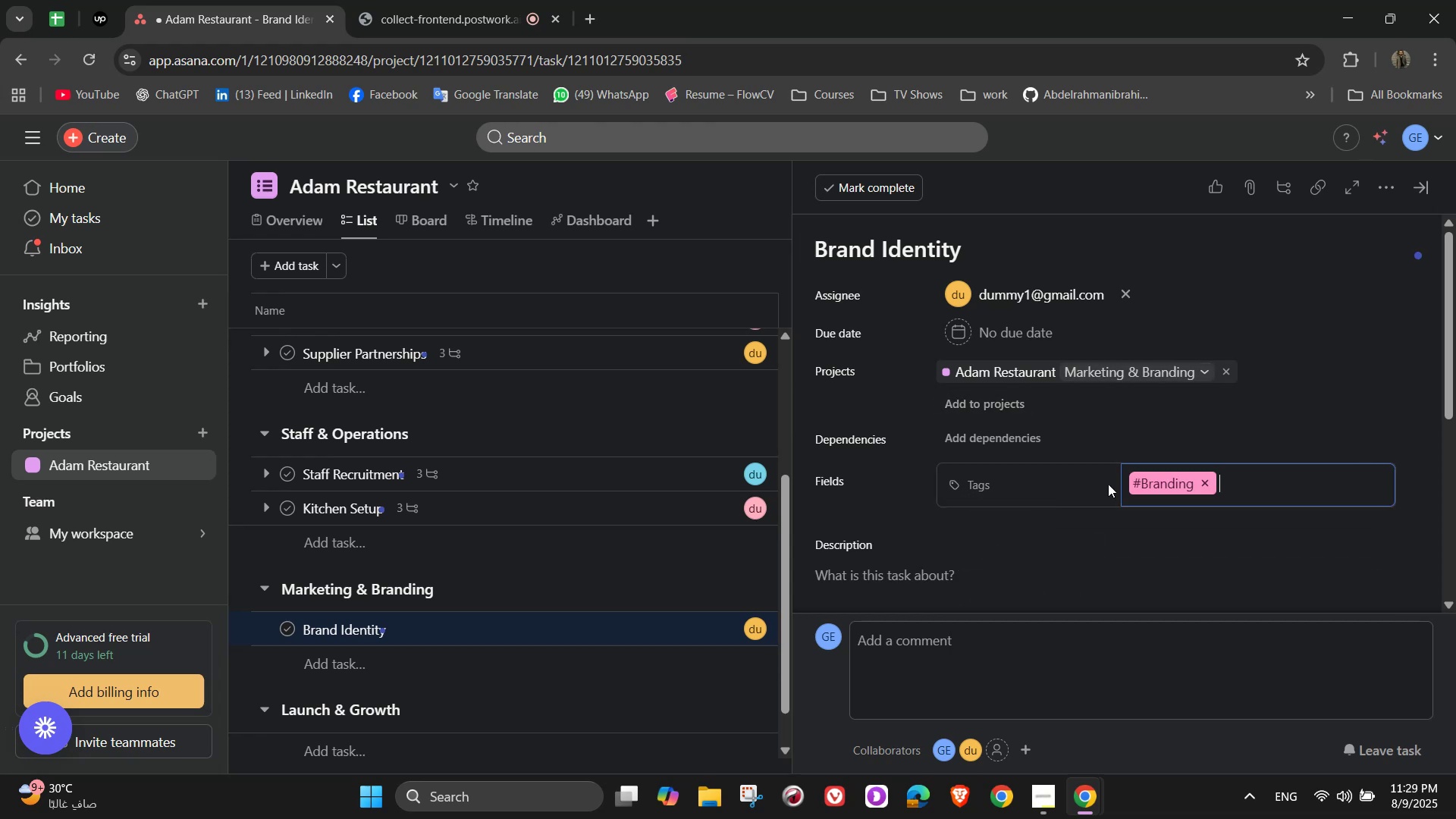 
left_click([1075, 525])
 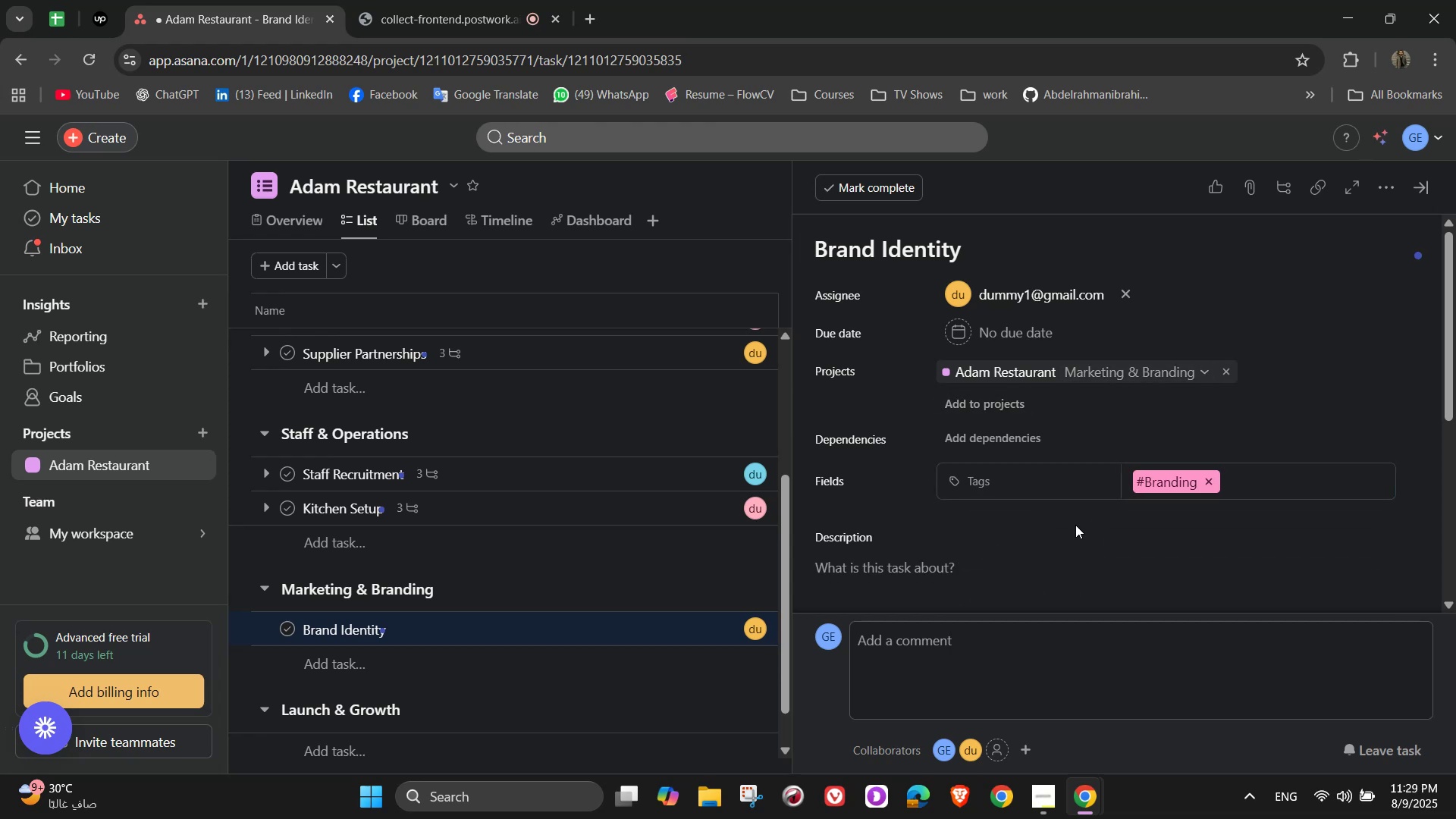 
scroll: coordinate [1075, 525], scroll_direction: down, amount: 2.0
 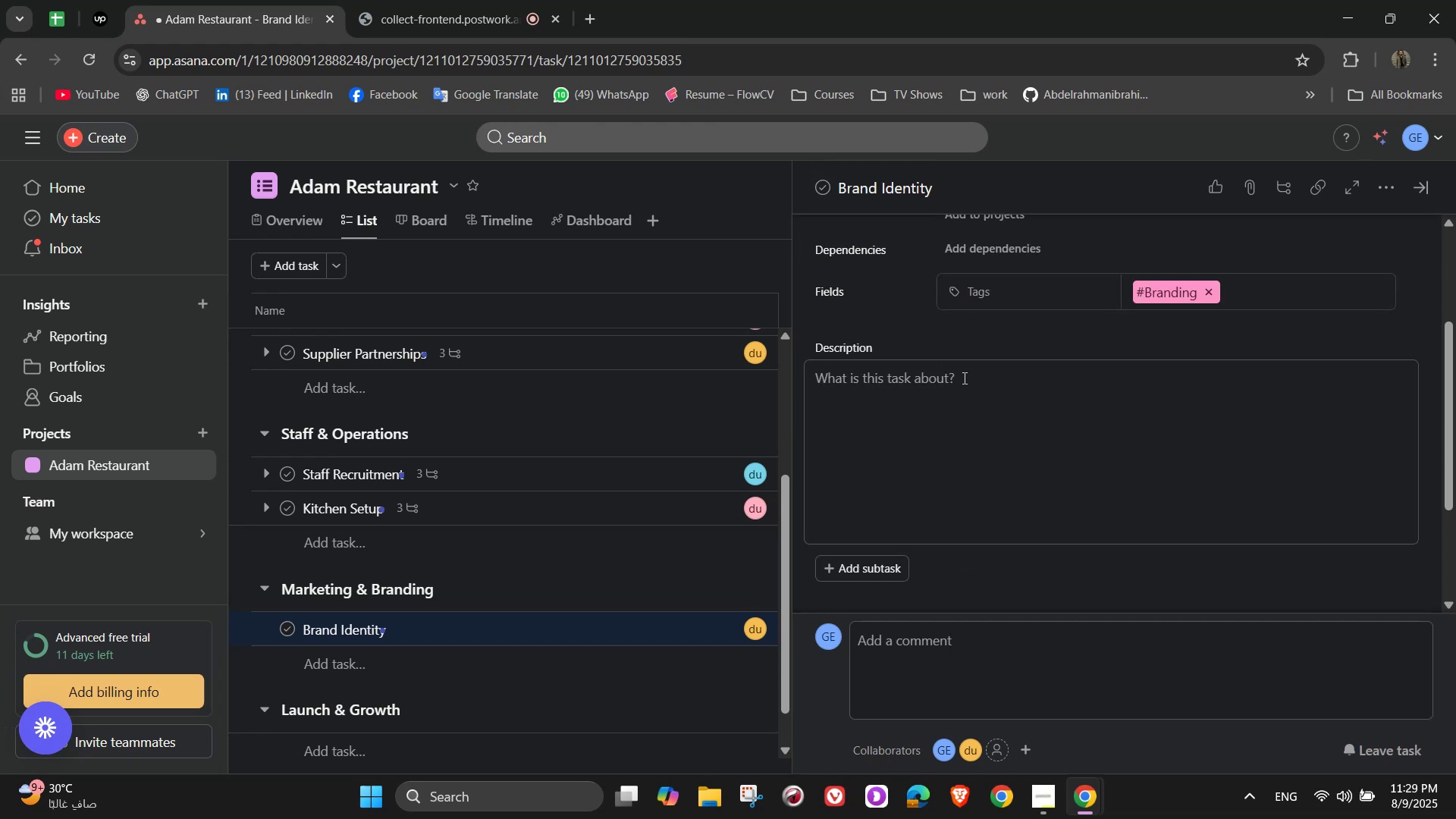 
left_click([962, 389])
 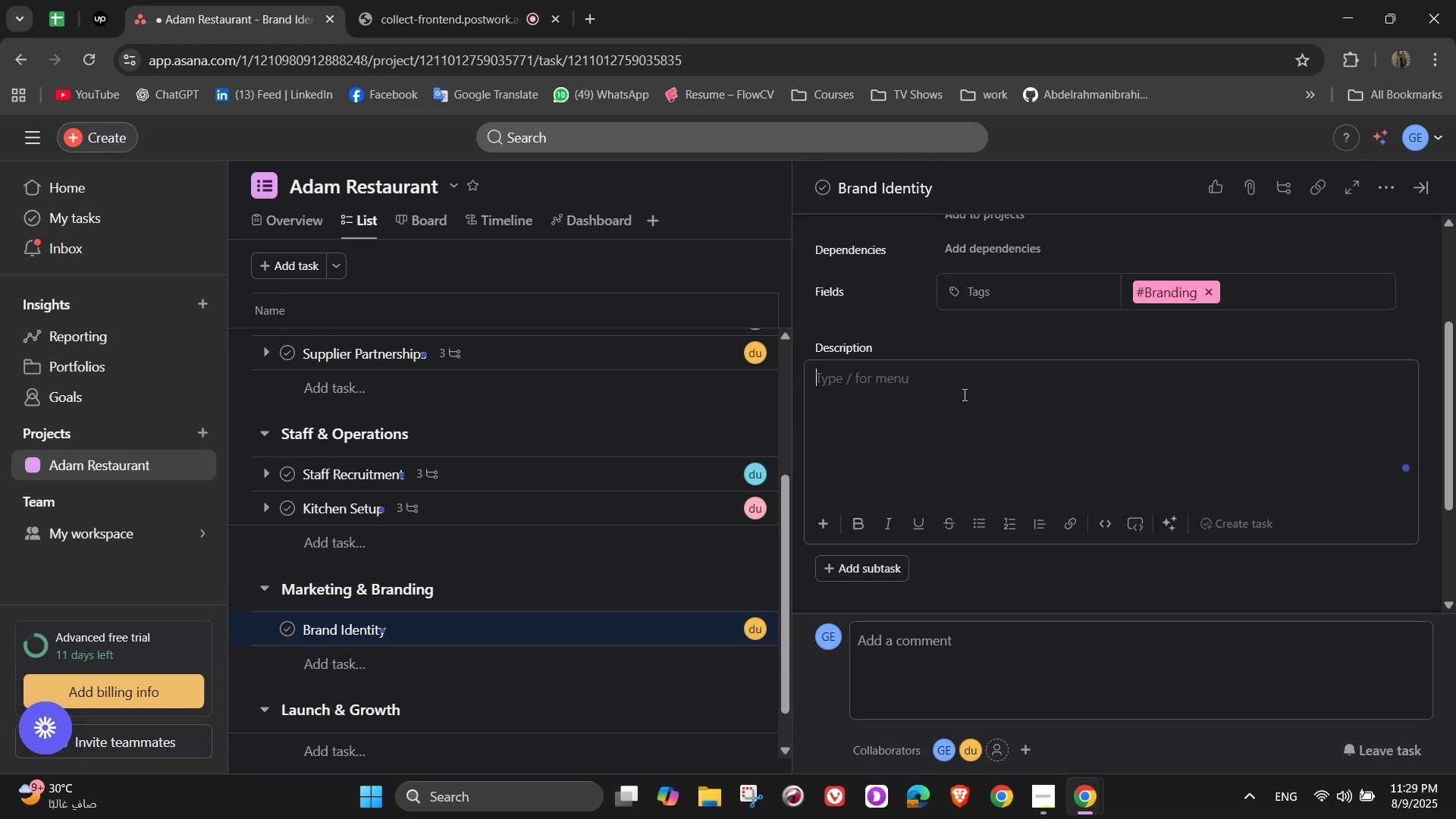 
type(Create a c)
key(Backspace)
type(visual identity that )
 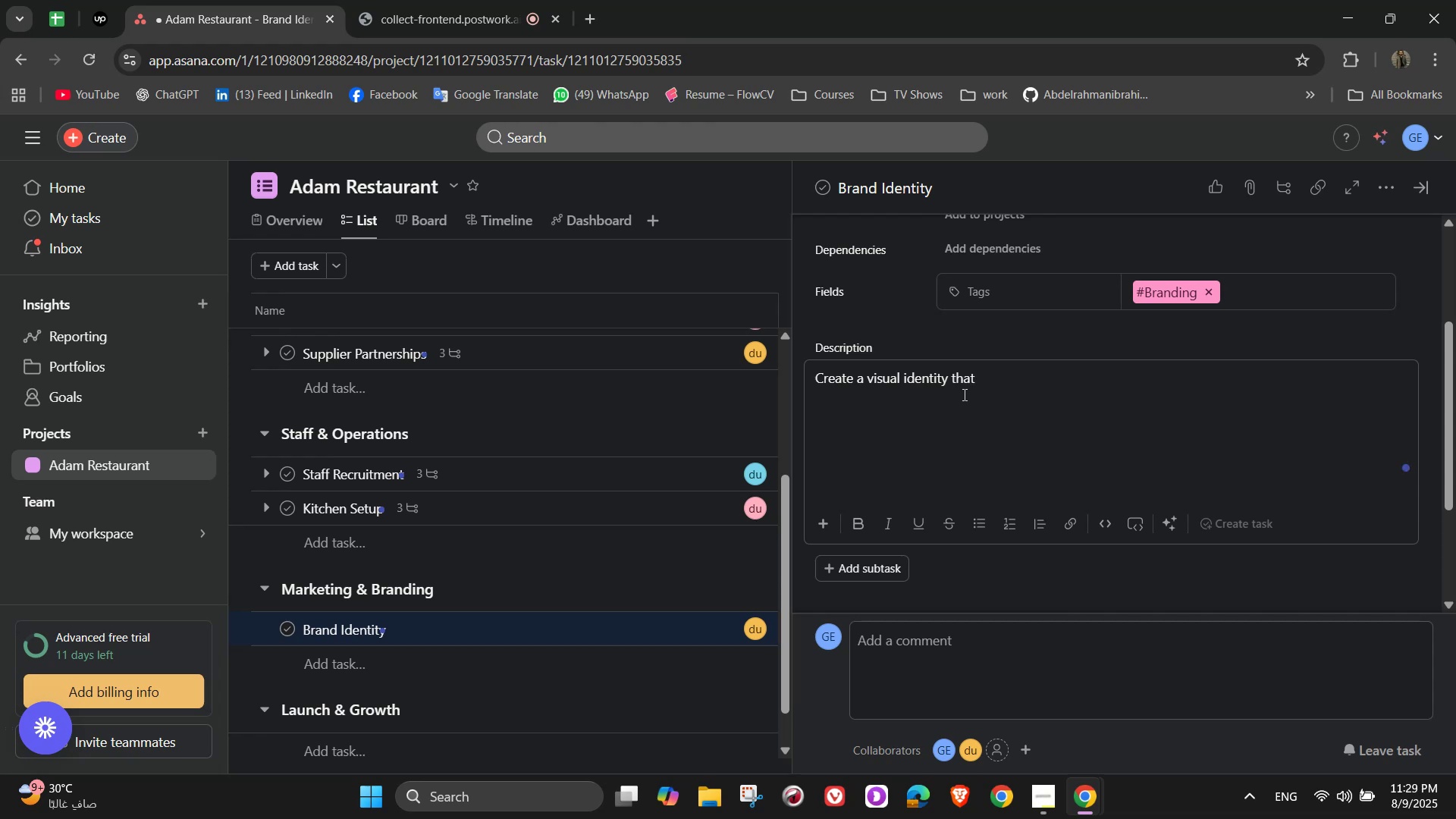 
wait(6.82)
 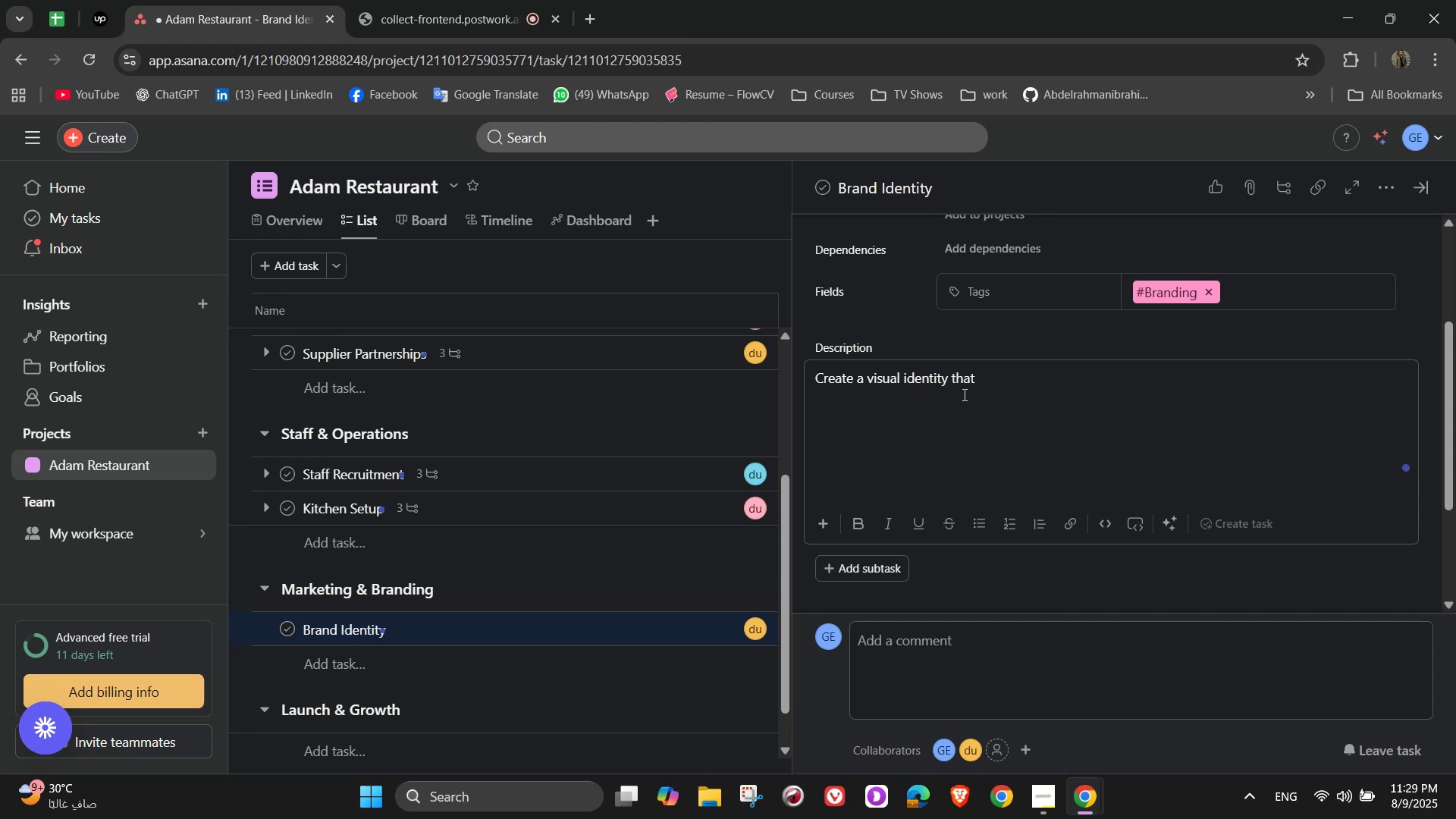 
type(reflects the restaurant =)
key(Backspace)
key(Backspace)
type('s theme)
 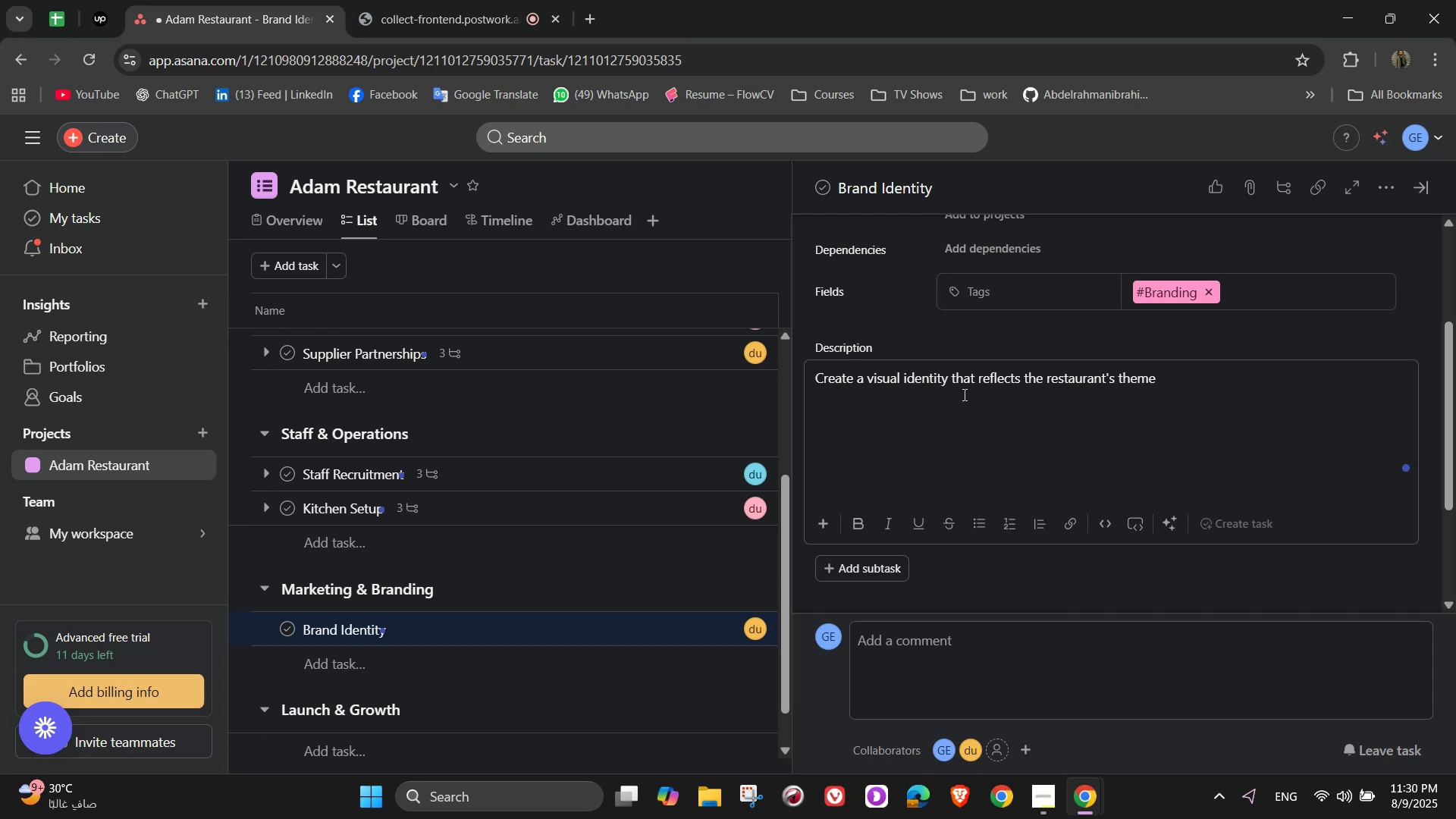 
wait(17.46)
 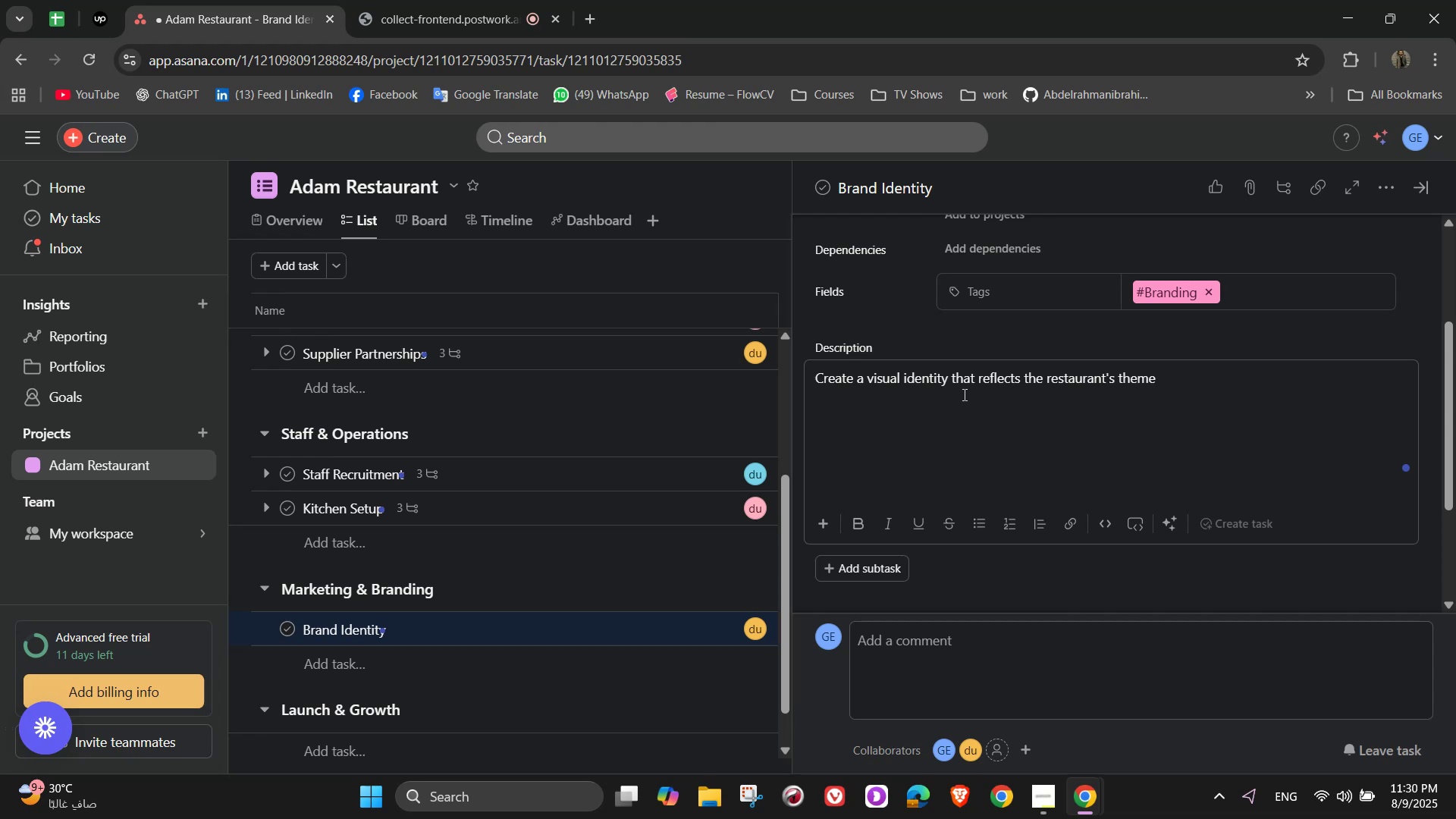 
scroll: coordinate [973, 411], scroll_direction: down, amount: 1.0
 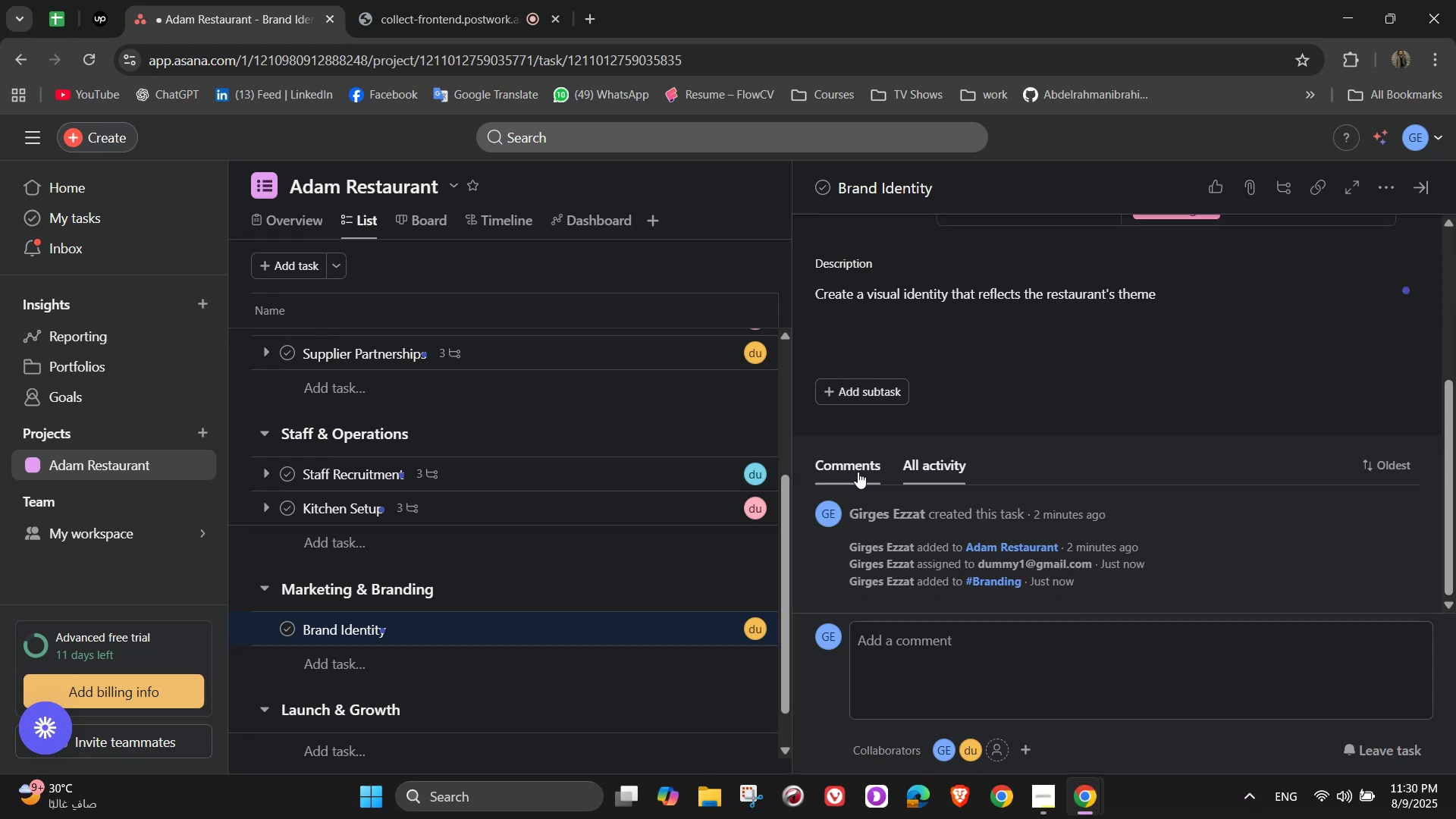 
wait(12.59)
 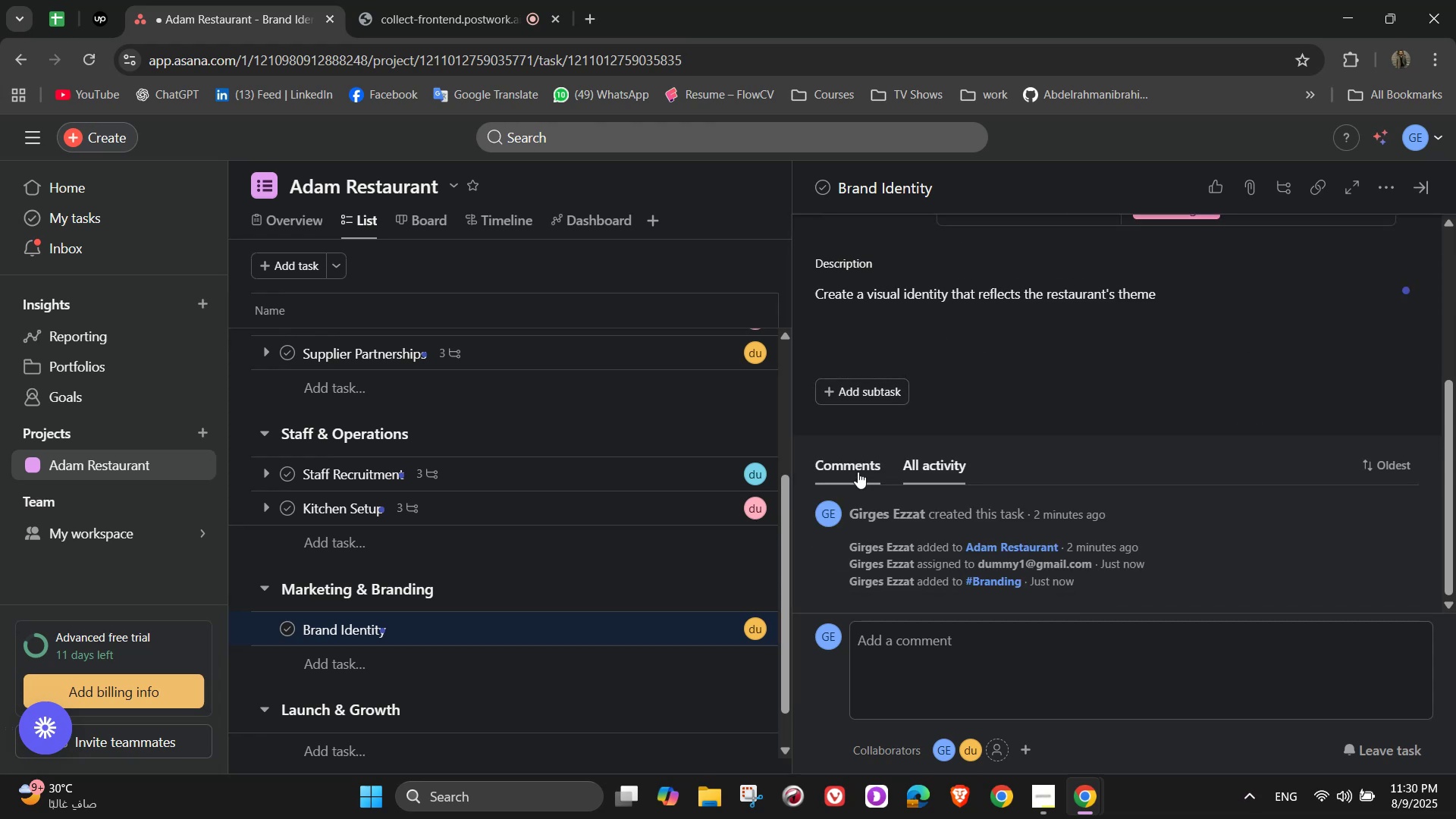 
left_click([899, 384])
 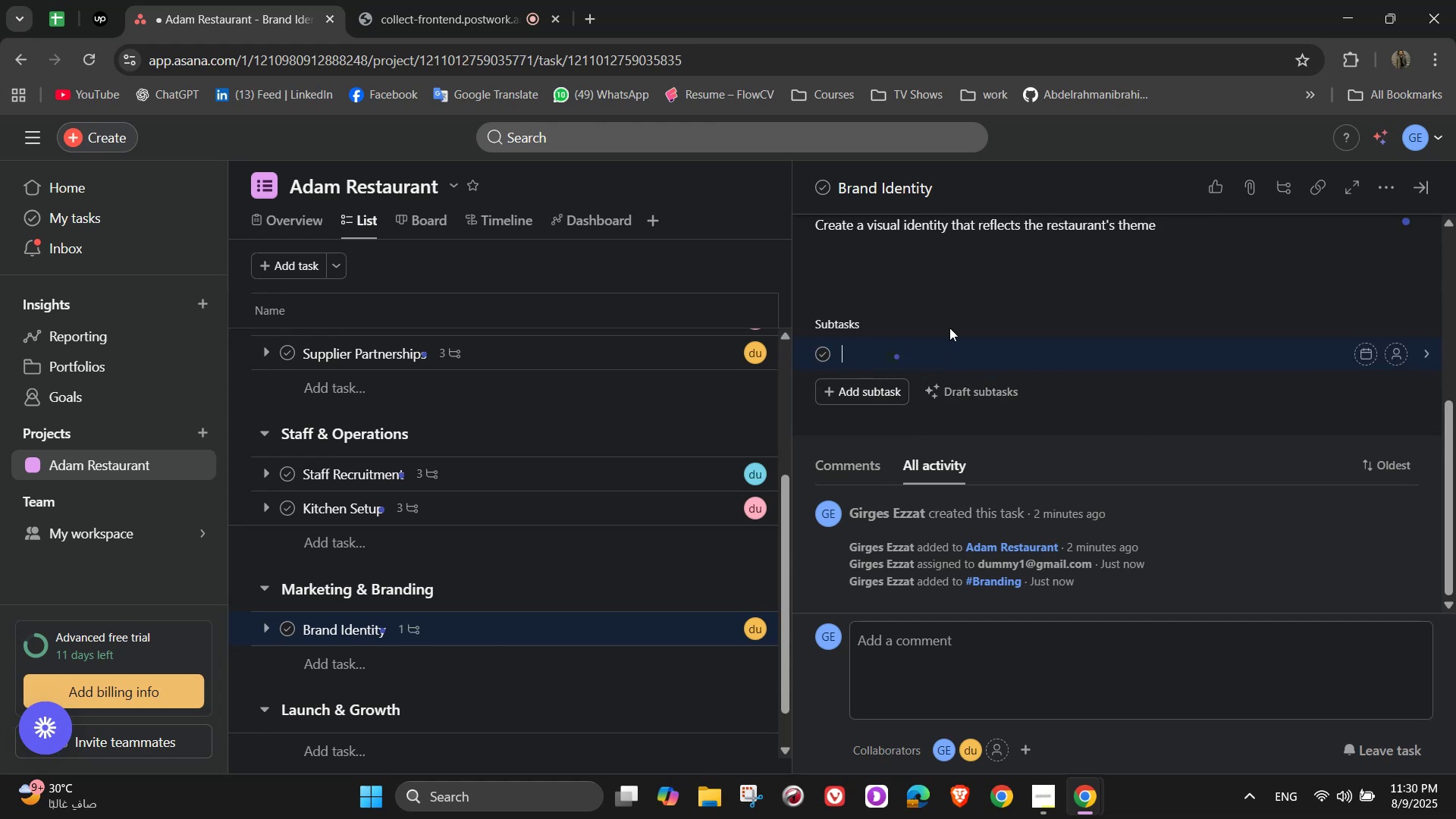 
wait(5.51)
 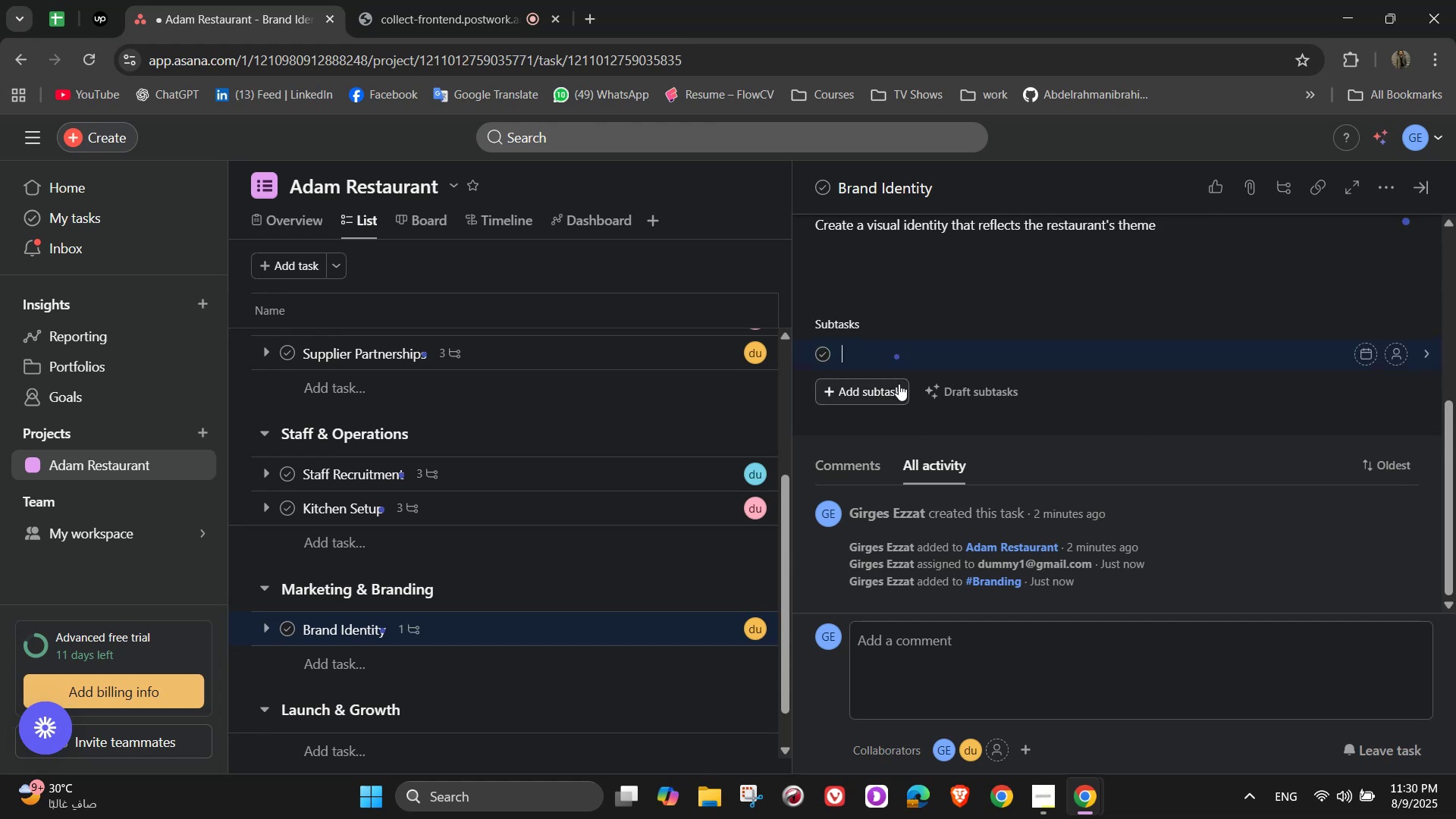 
type(Design logo and signage)
 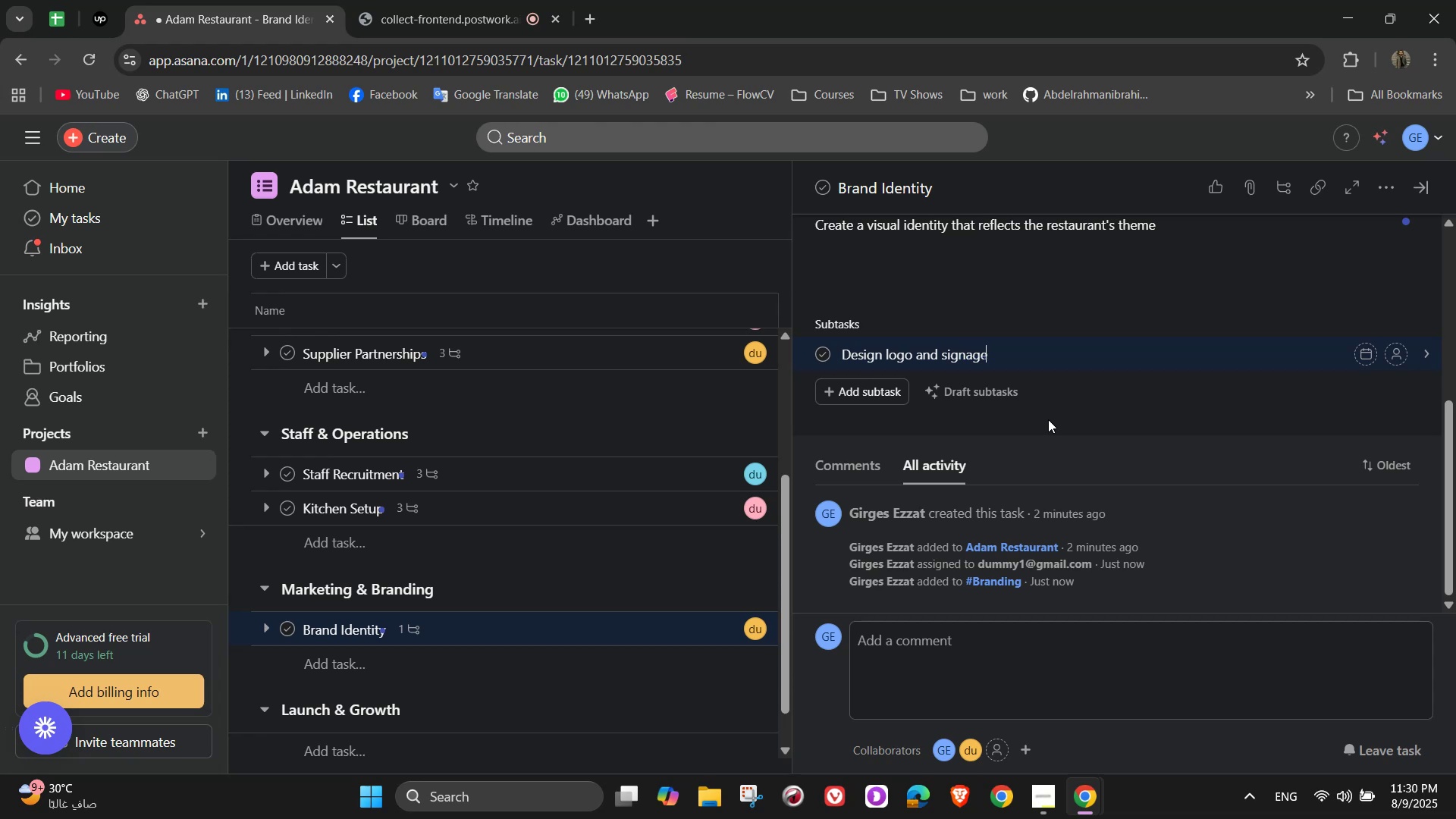 
key(Enter)
 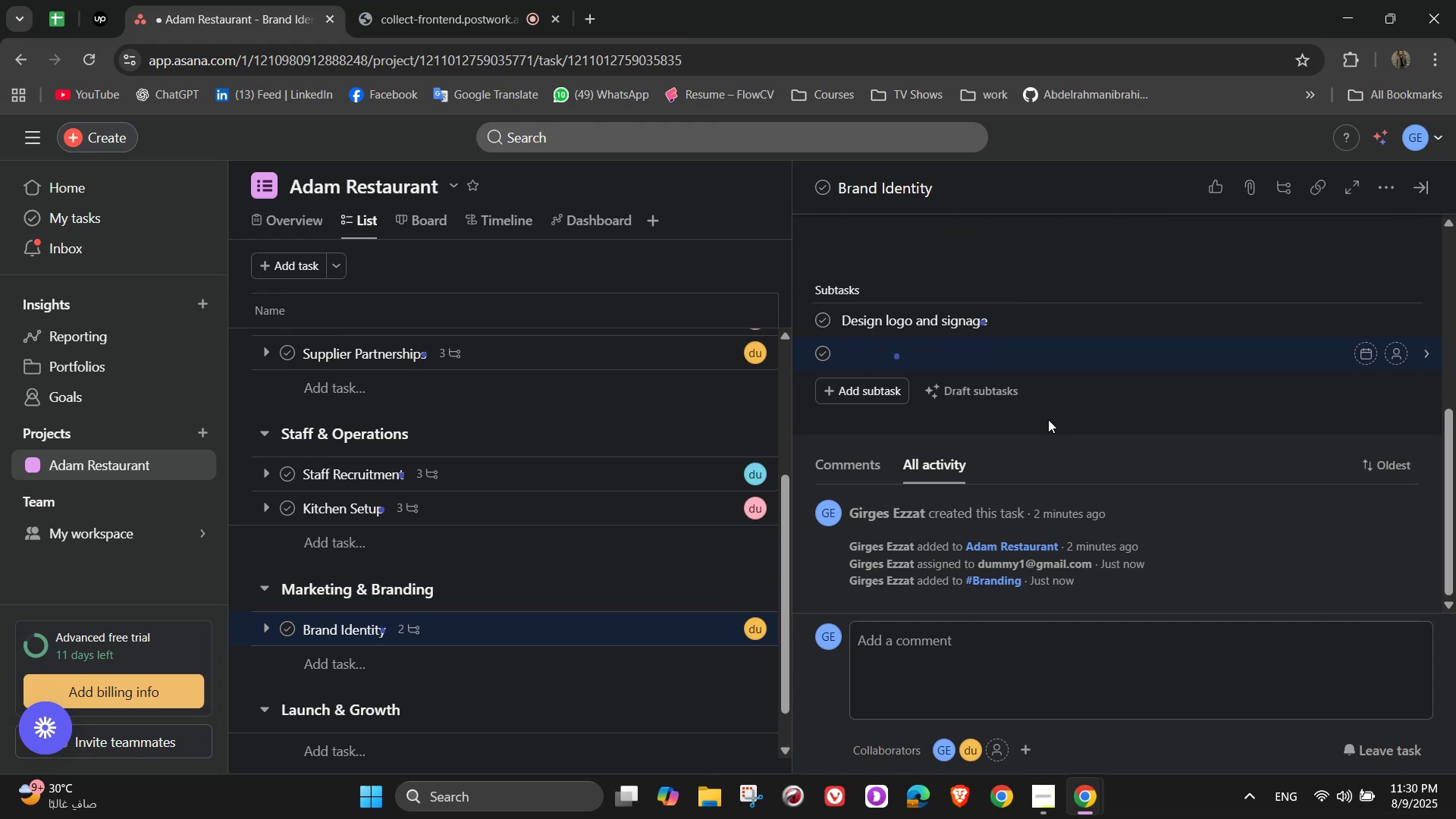 
type(Select interior decor style)
 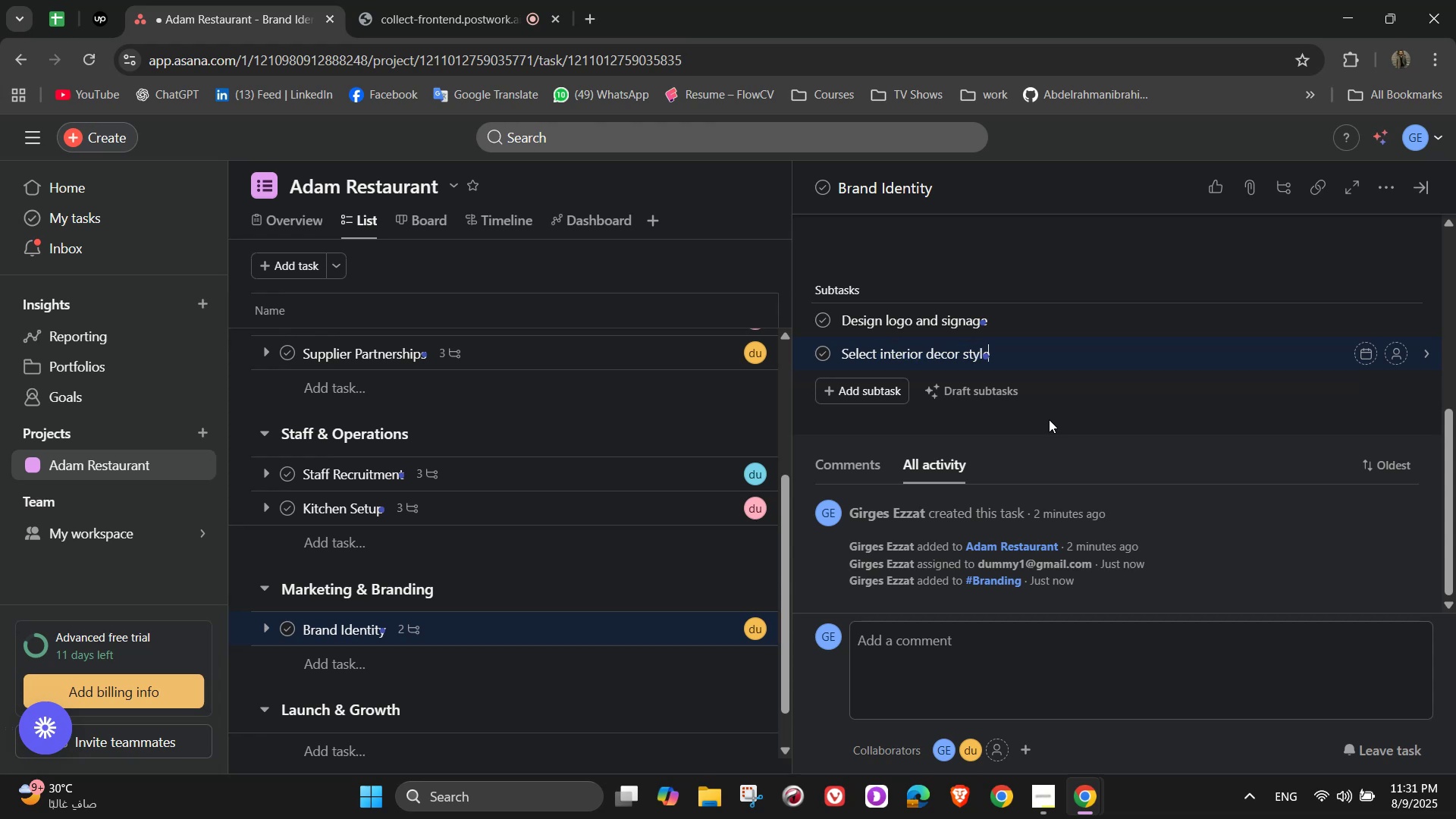 
key(Enter)
 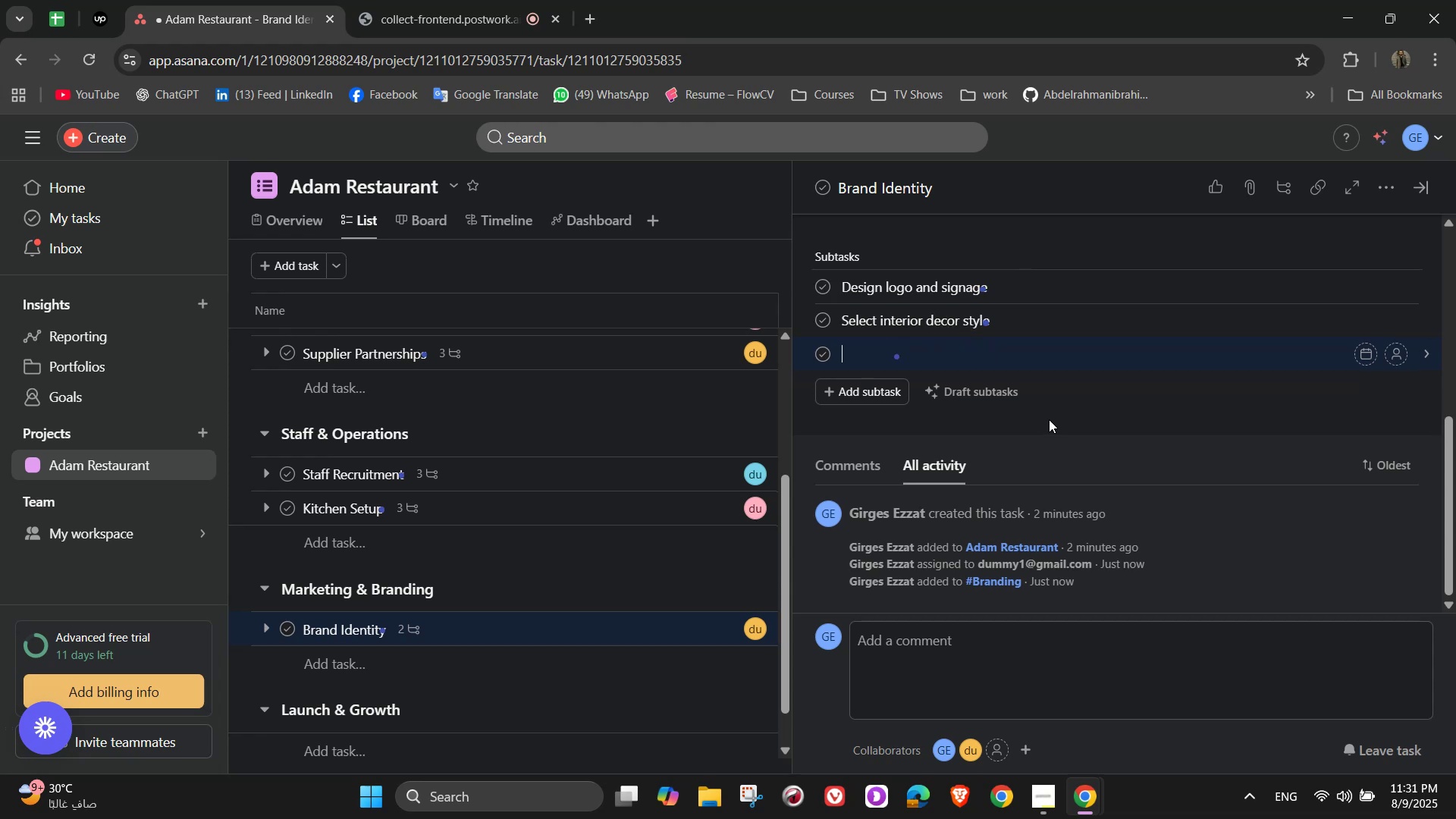 
type(Print menu and table cards)
 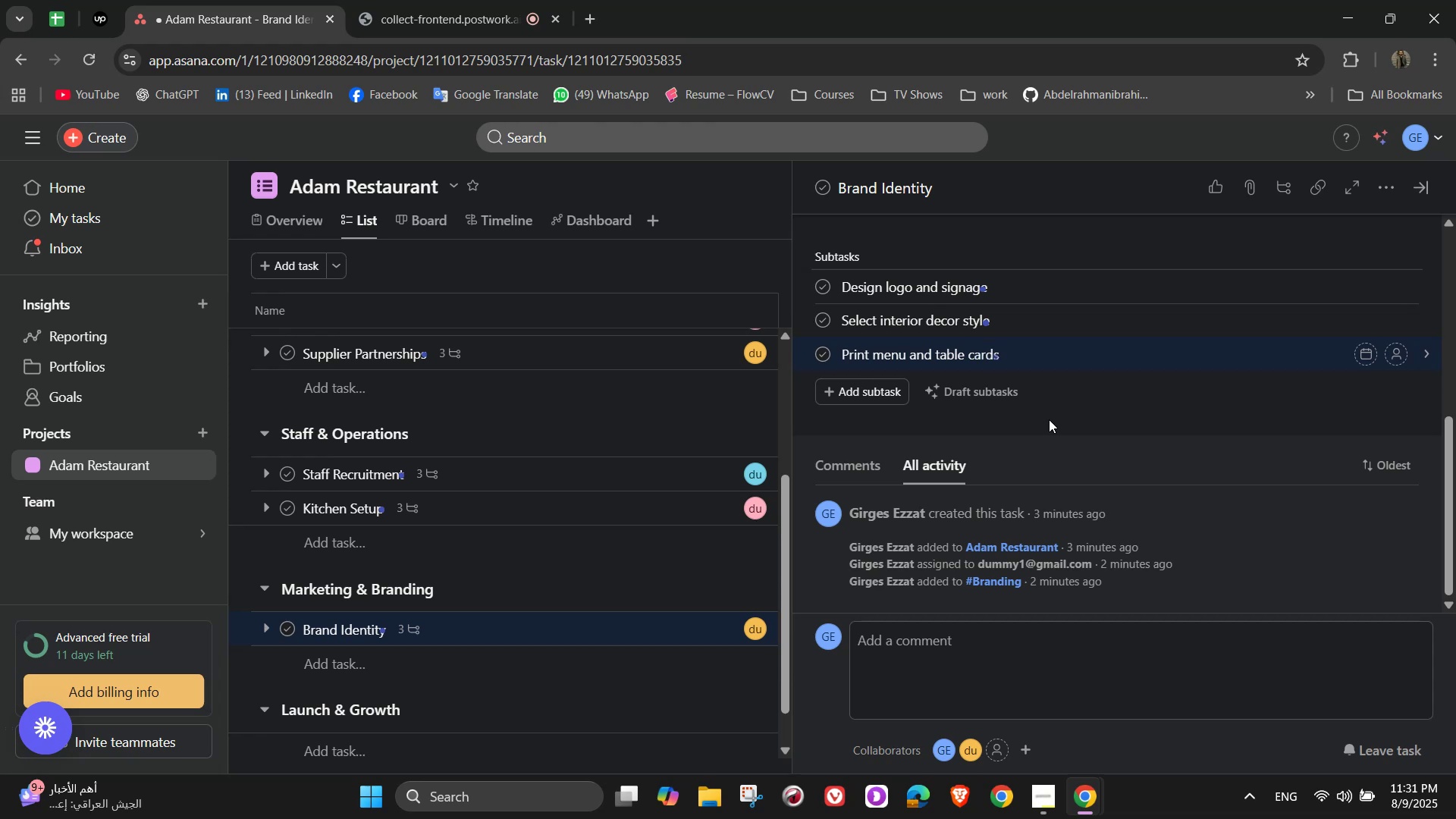 
scroll: coordinate [1090, 265], scroll_direction: down, amount: 3.0
 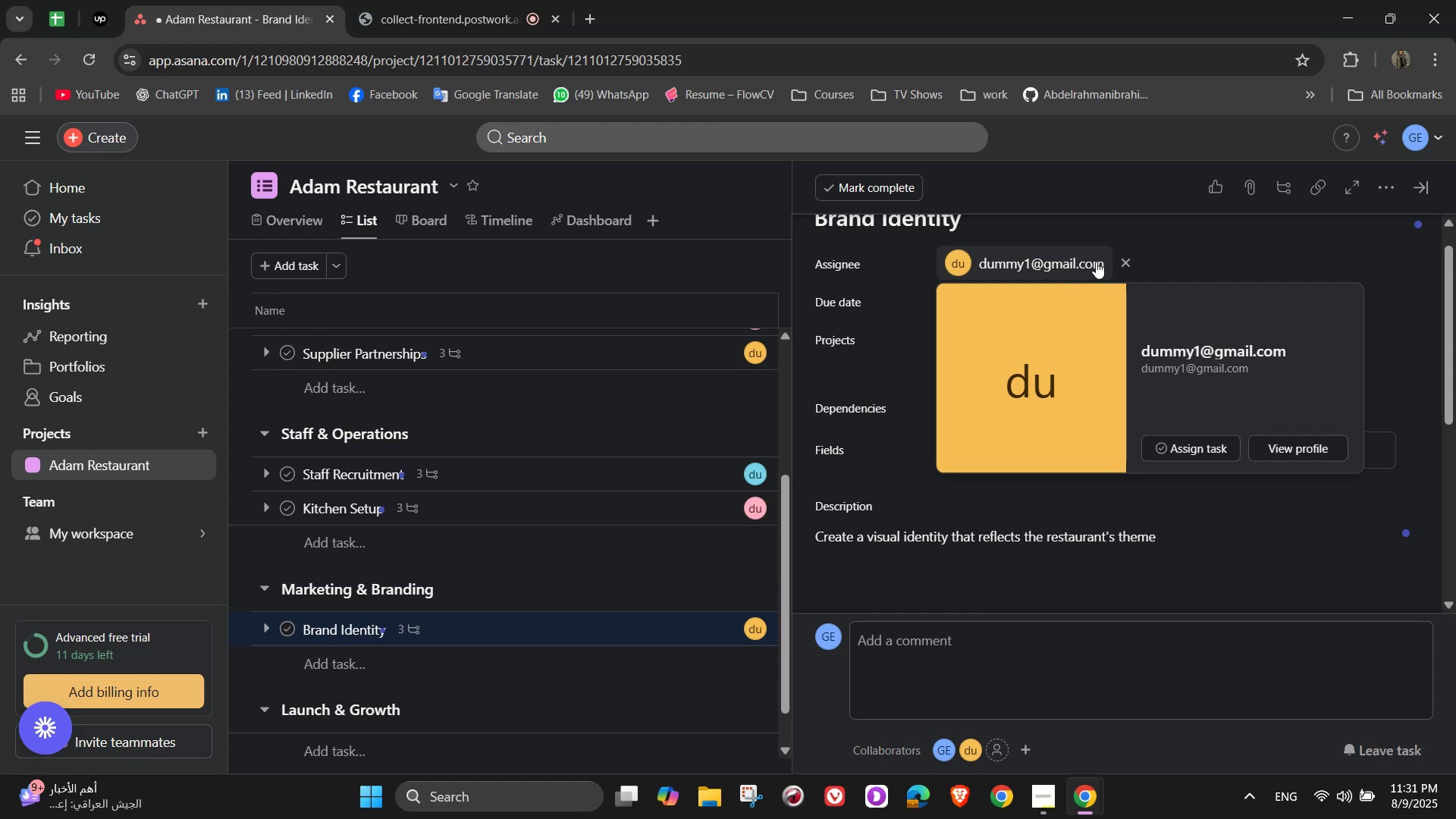 
wait(6.84)
 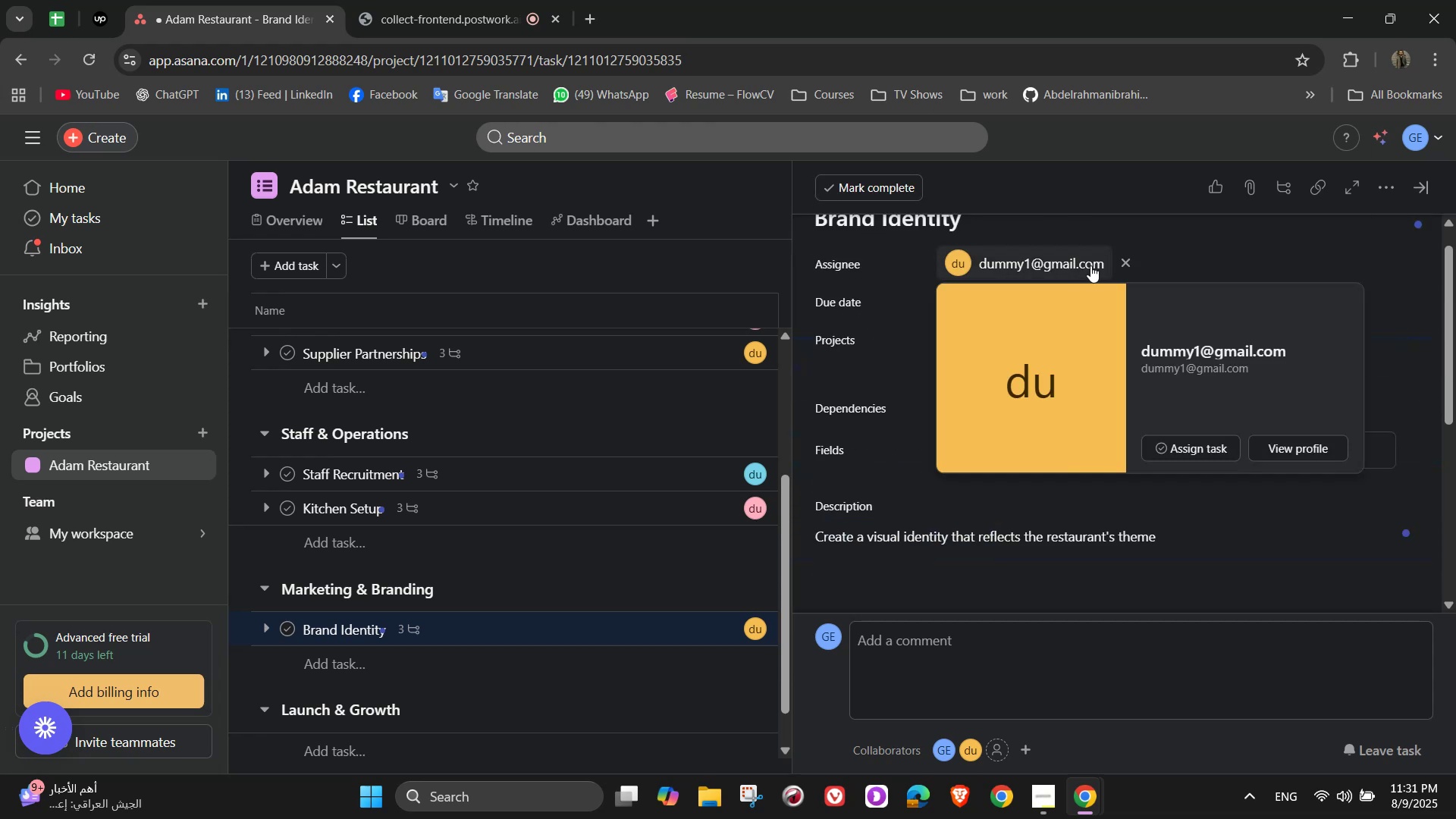 
scroll: coordinate [1232, 414], scroll_direction: down, amount: 3.0
 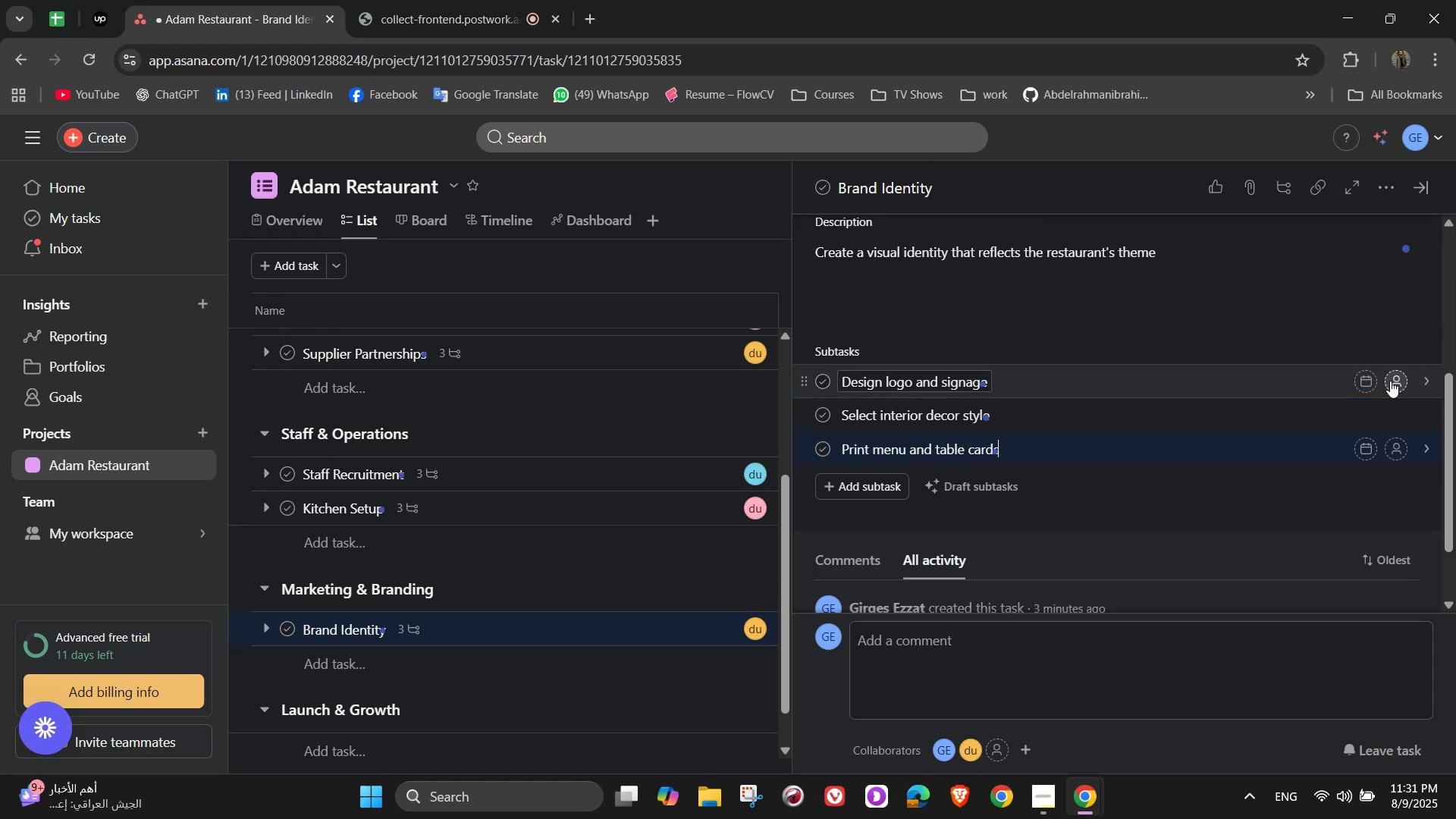 
left_click([1395, 381])
 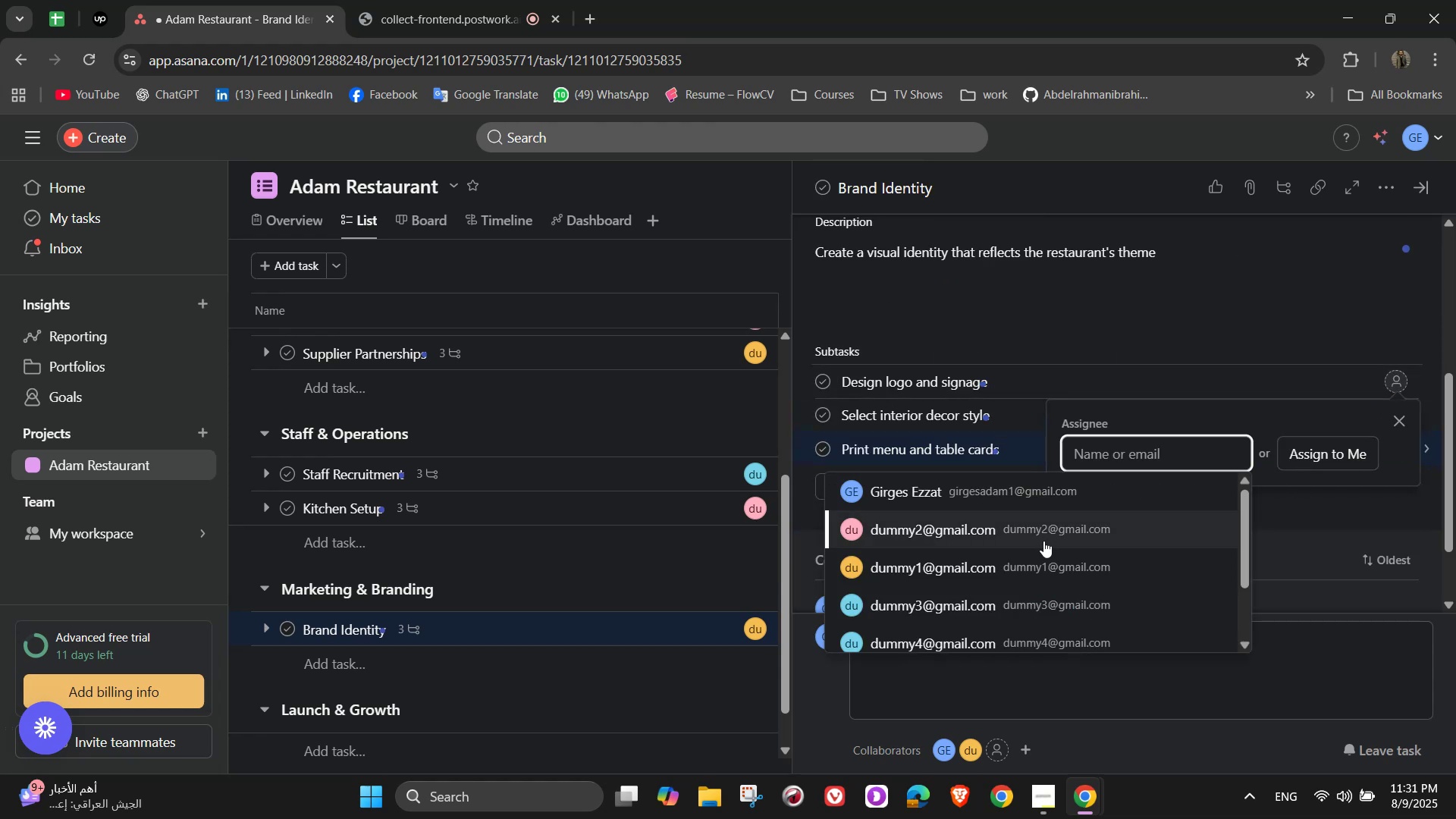 
left_click([1043, 541])
 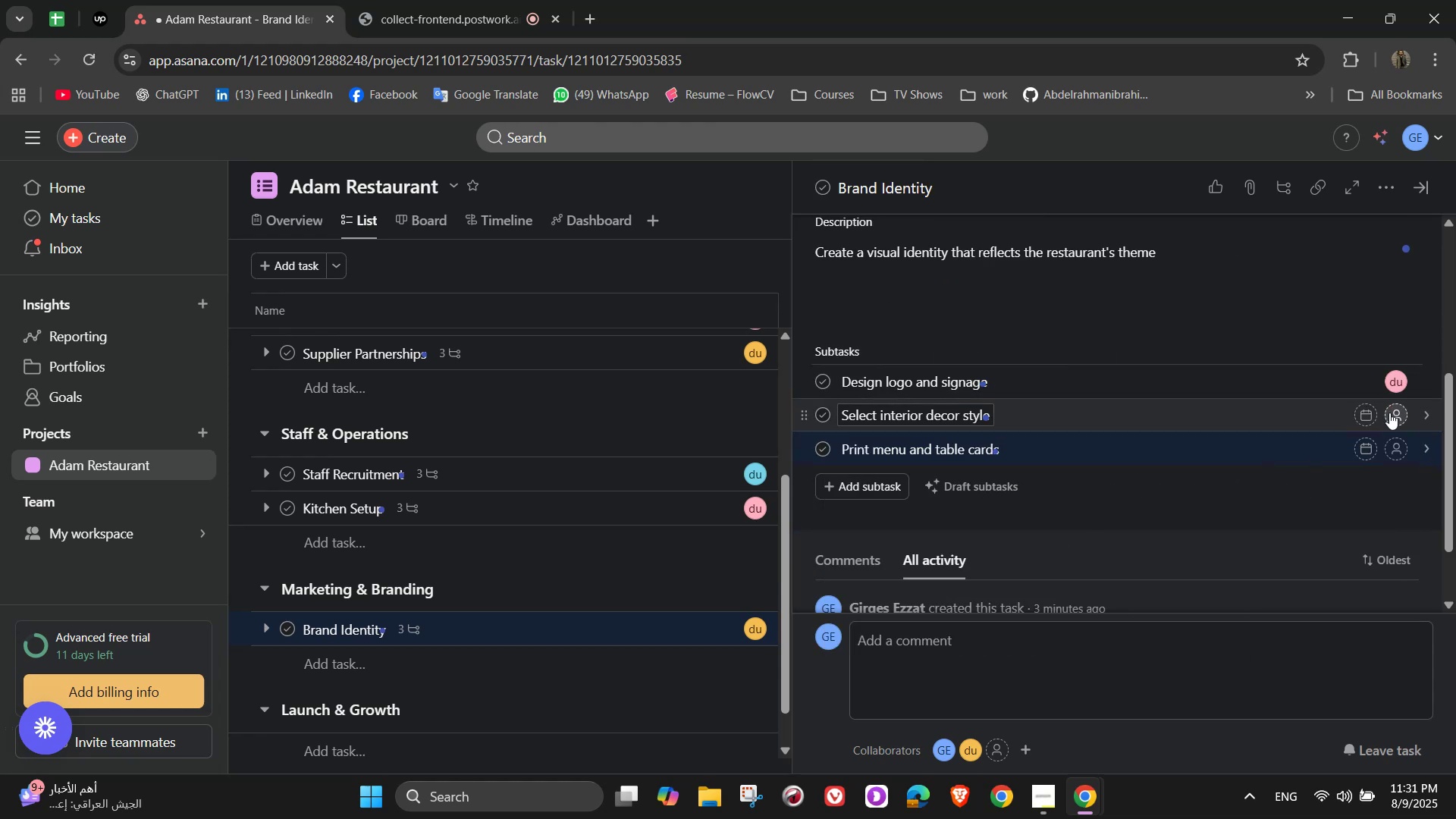 
left_click([1390, 413])
 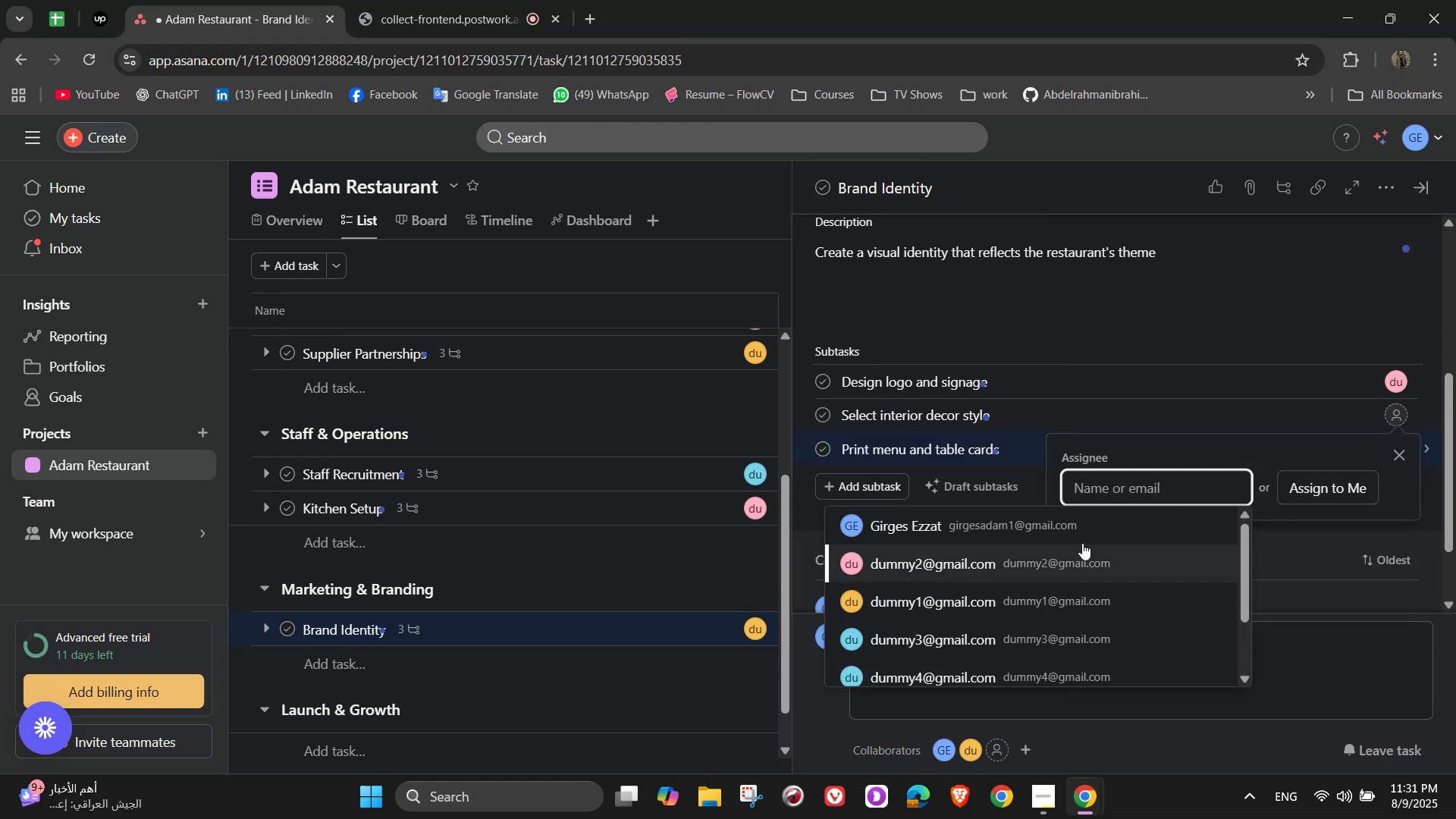 
left_click([1082, 529])
 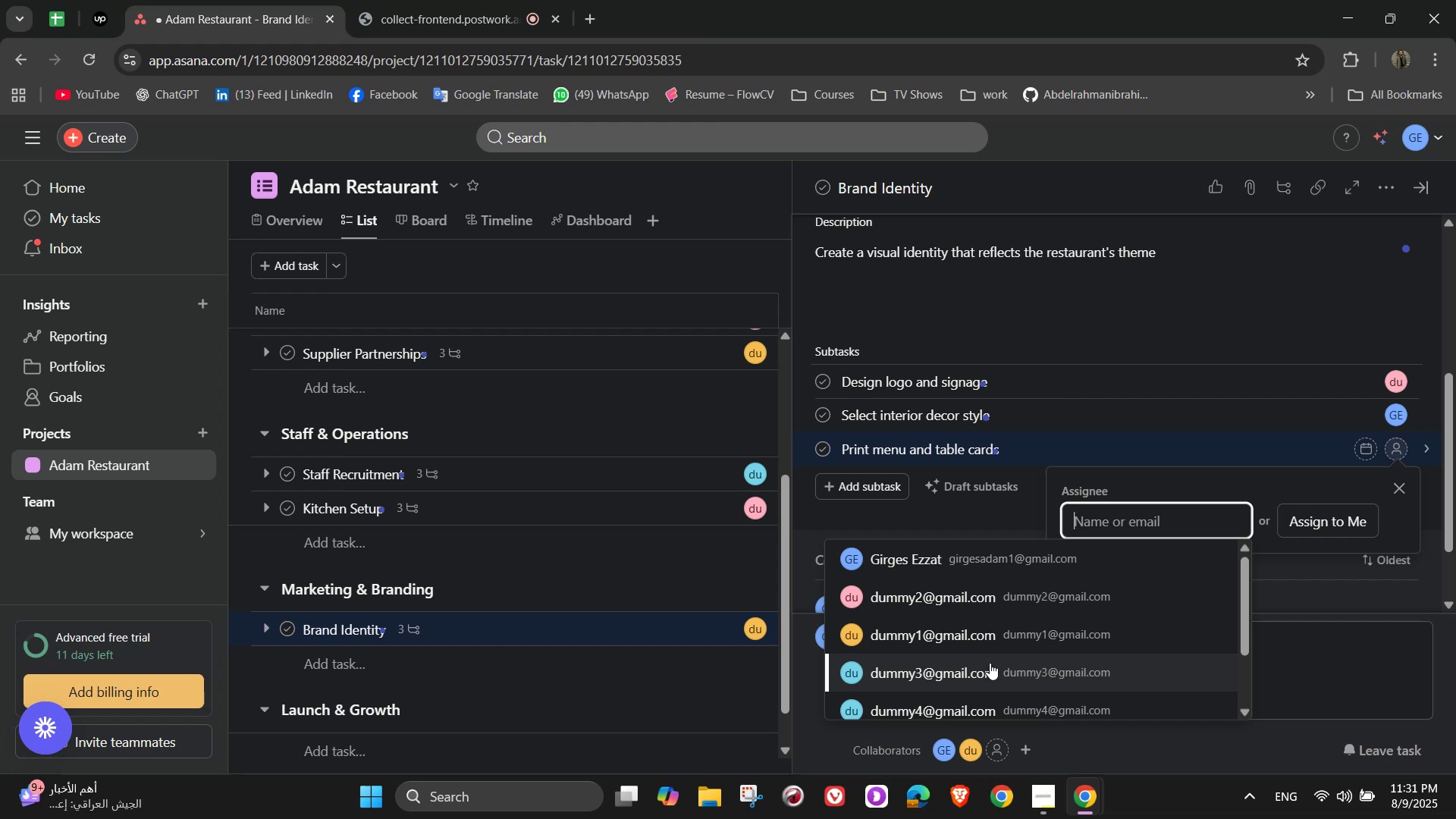 
left_click([991, 627])
 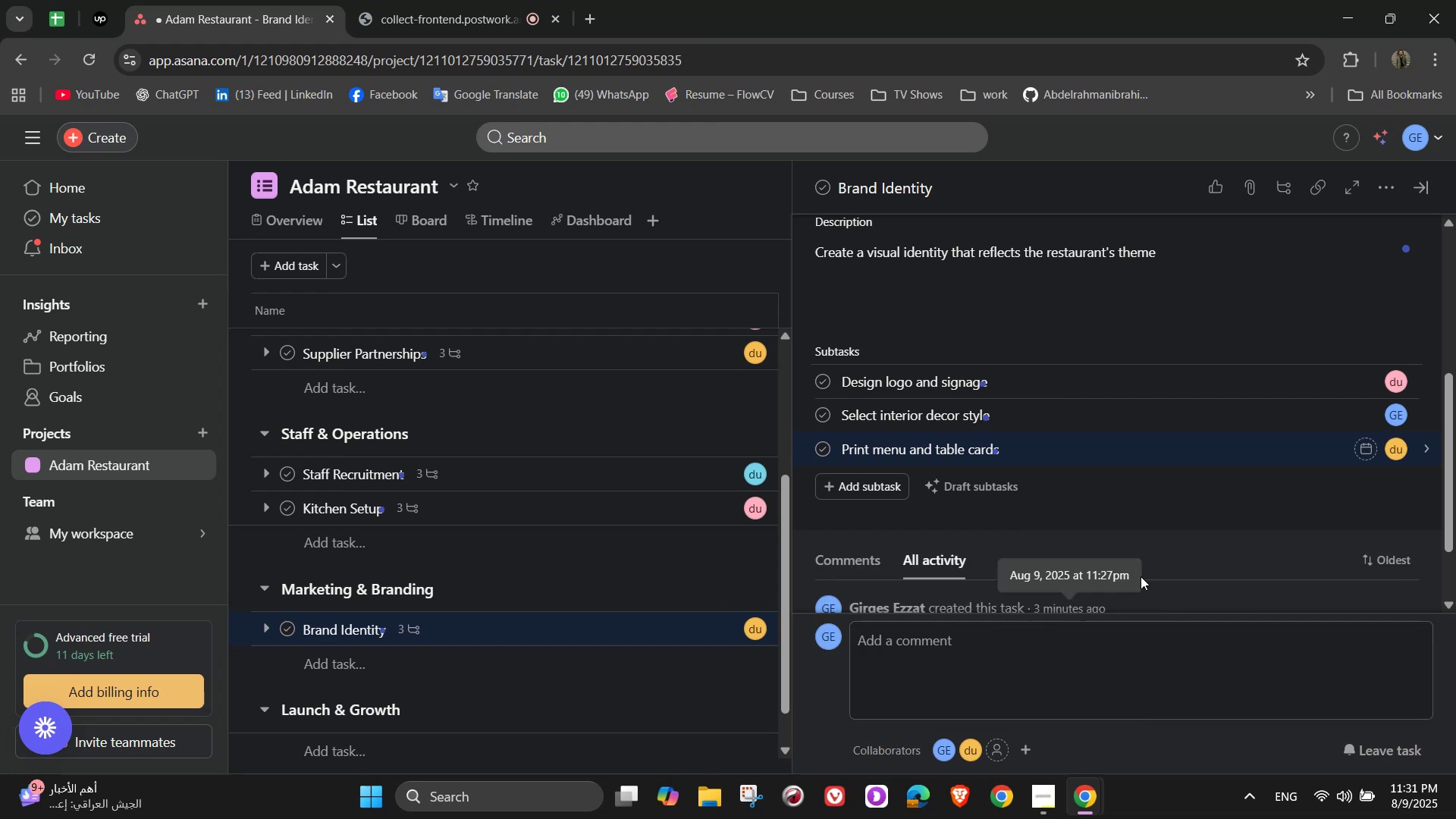 
scroll: coordinate [1294, 366], scroll_direction: up, amount: 9.0
 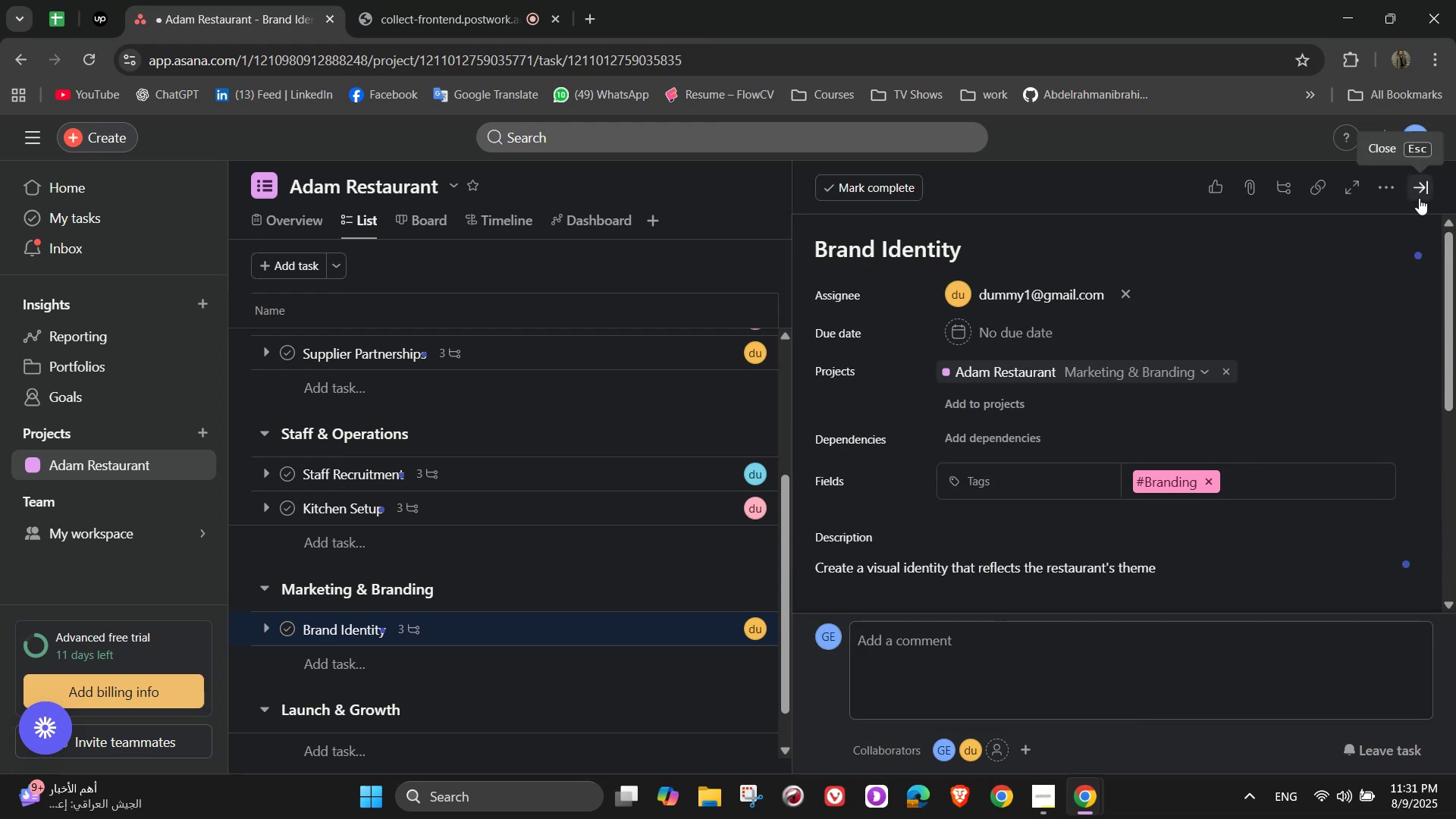 
left_click([1419, 198])
 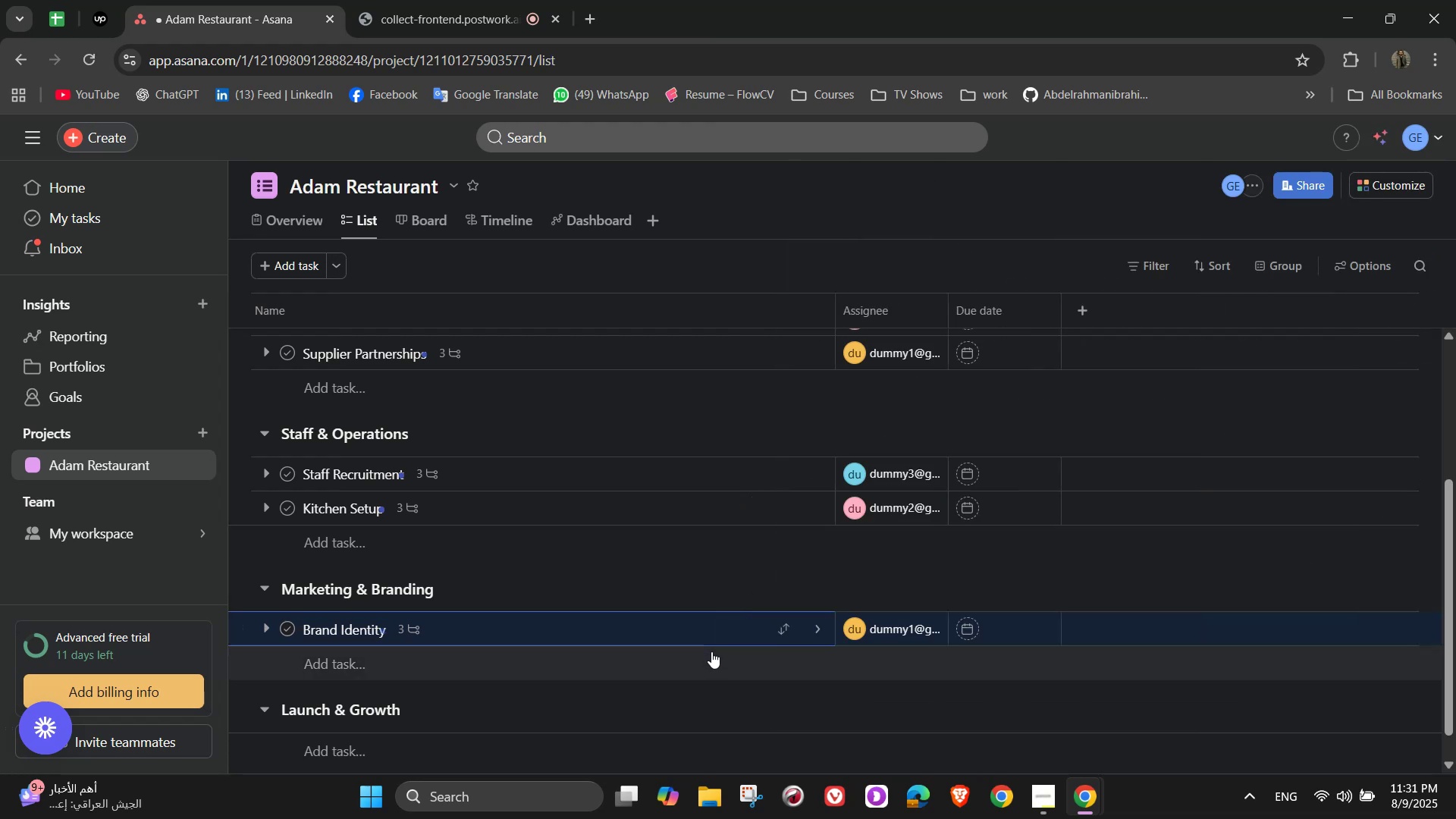 
left_click([629, 663])
 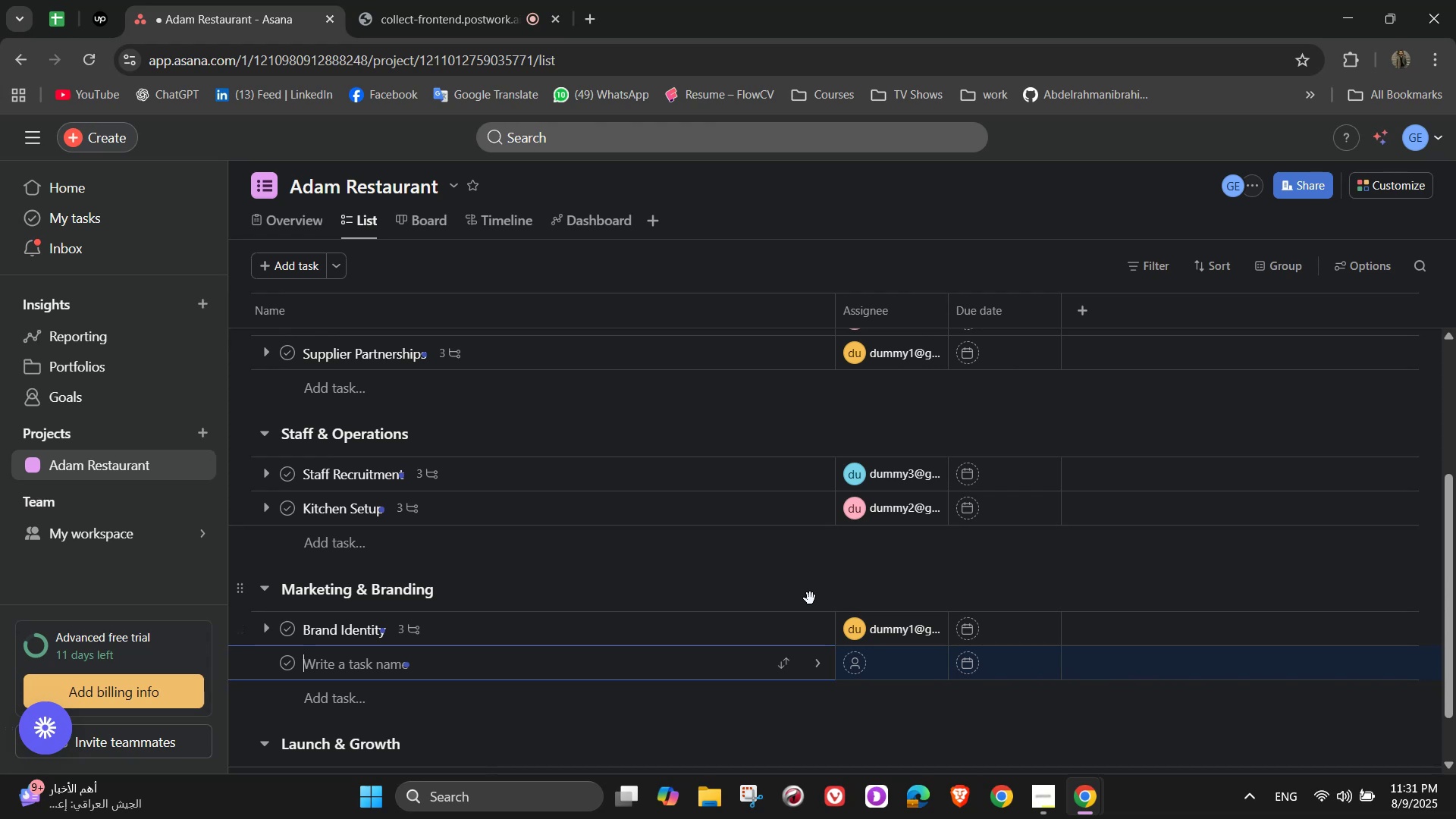 
wait(11.38)
 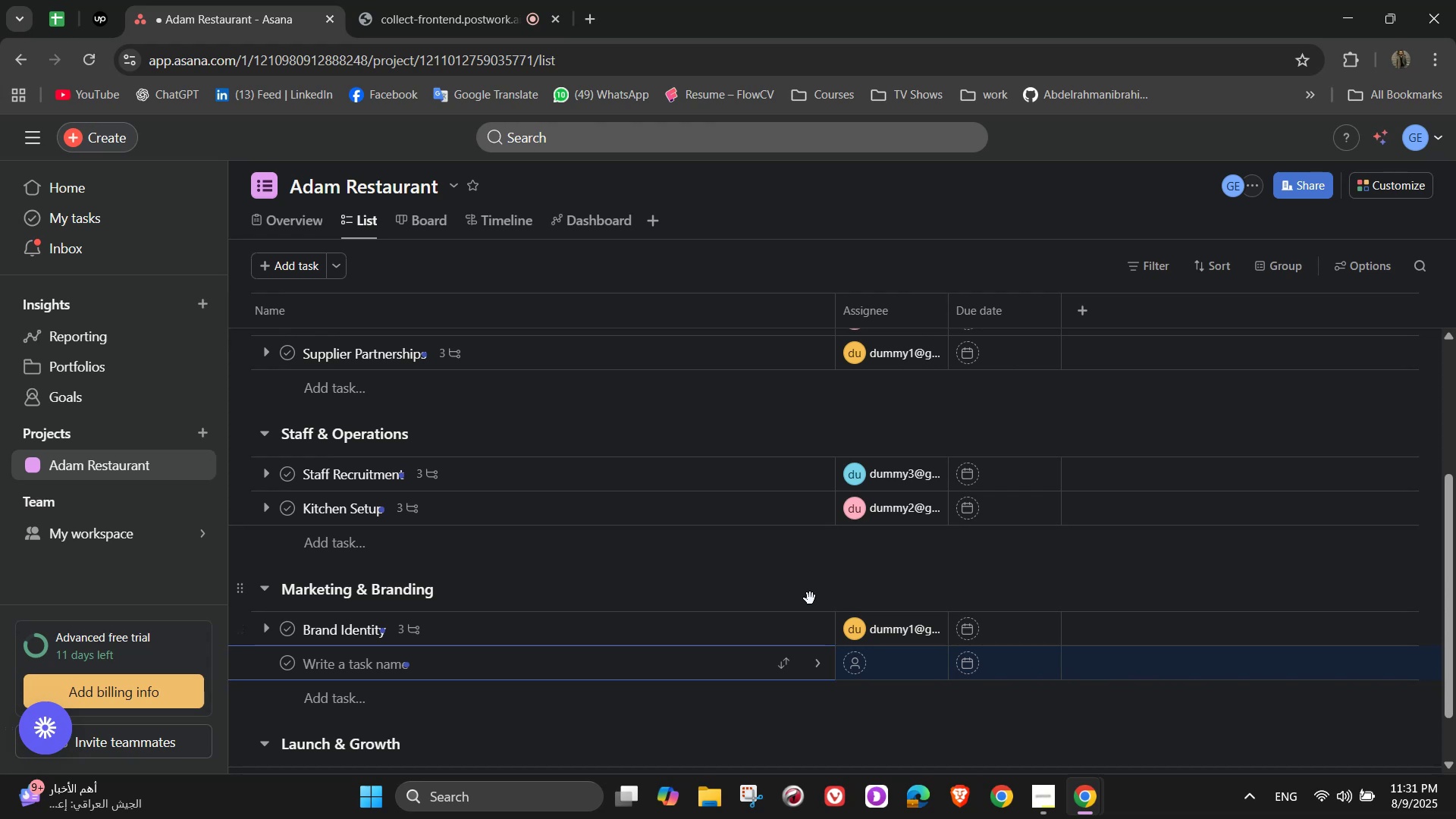 
type(Social buzz before opening)
 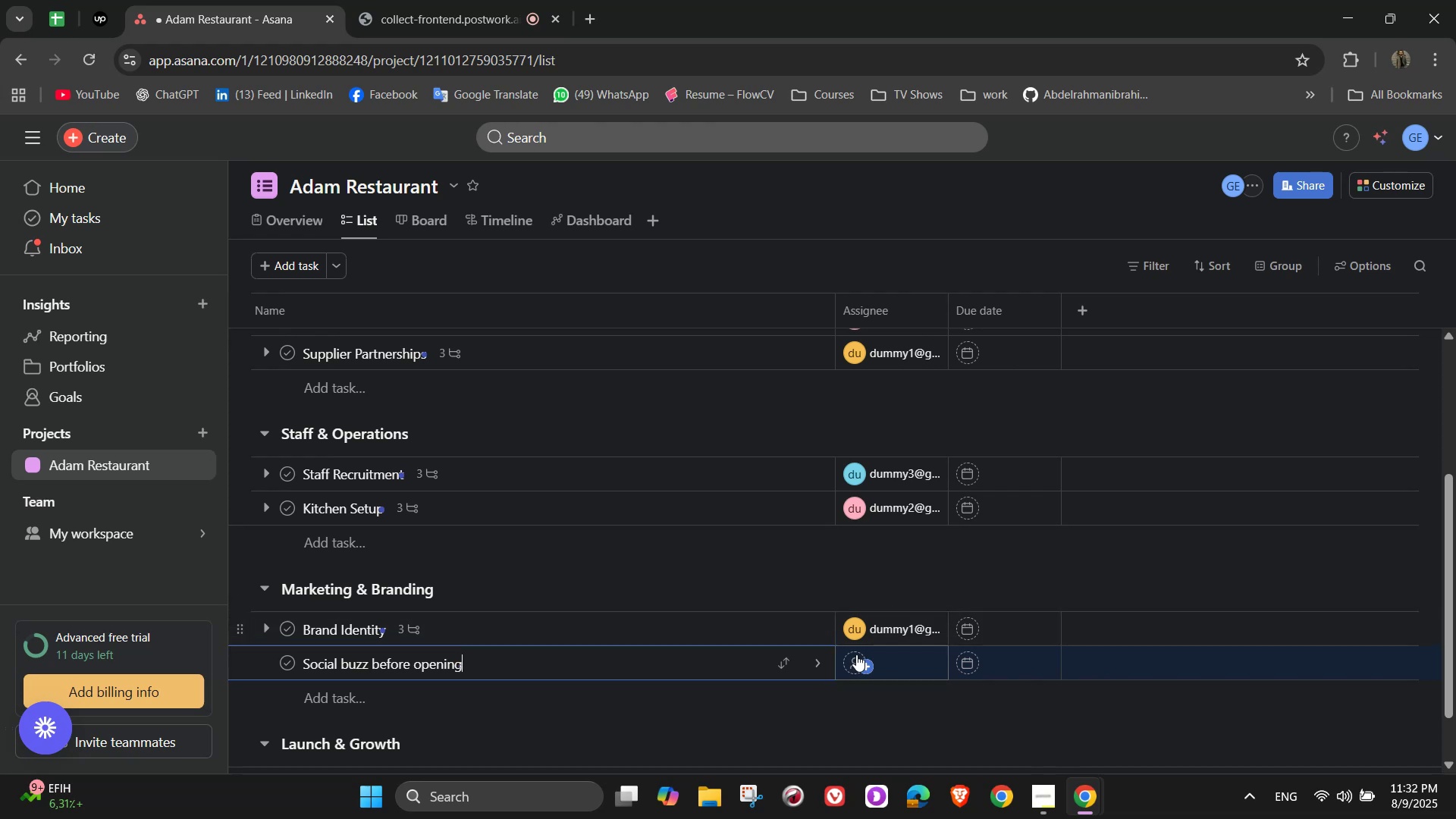 
left_click([824, 657])
 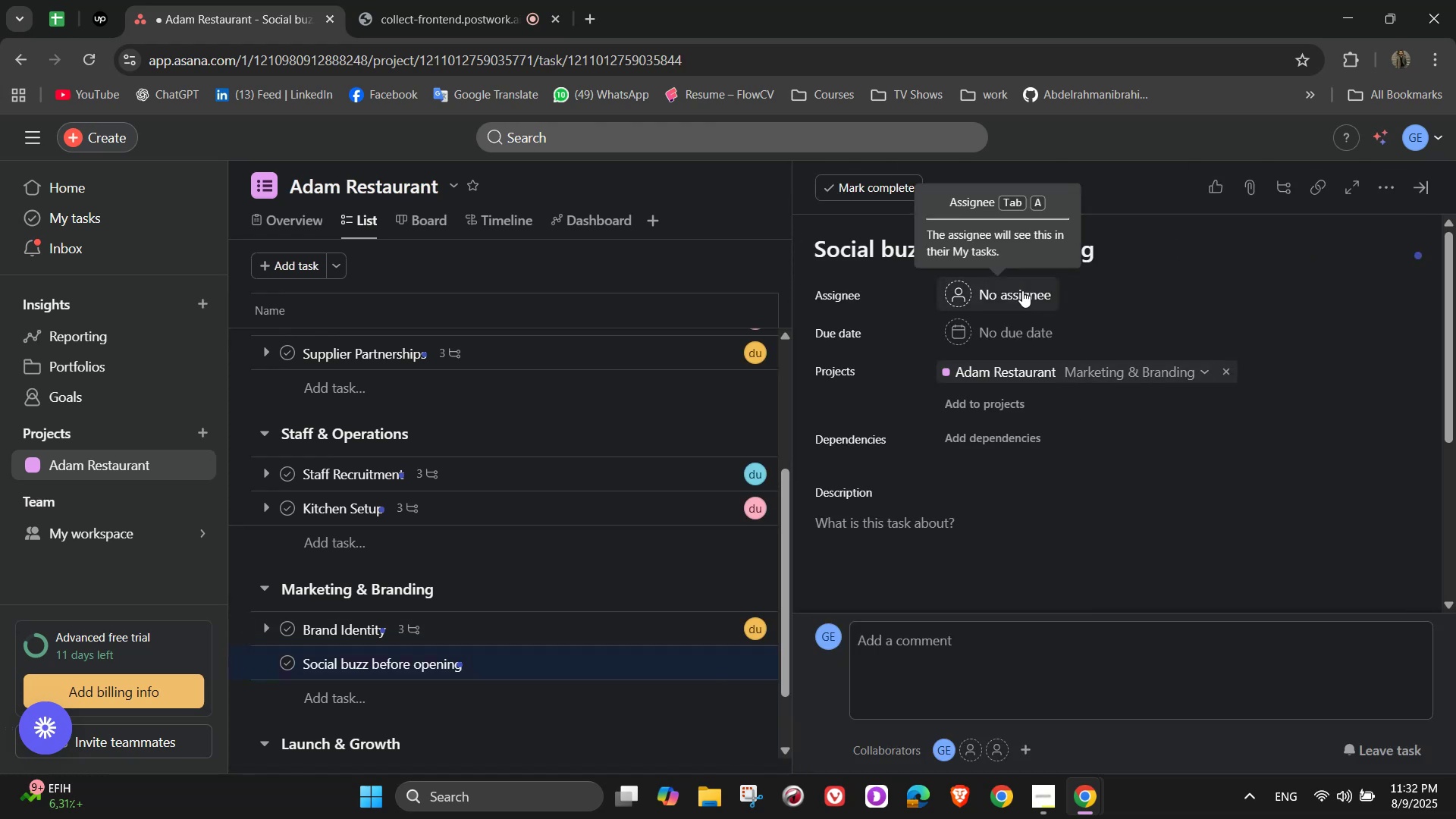 
wait(5.74)
 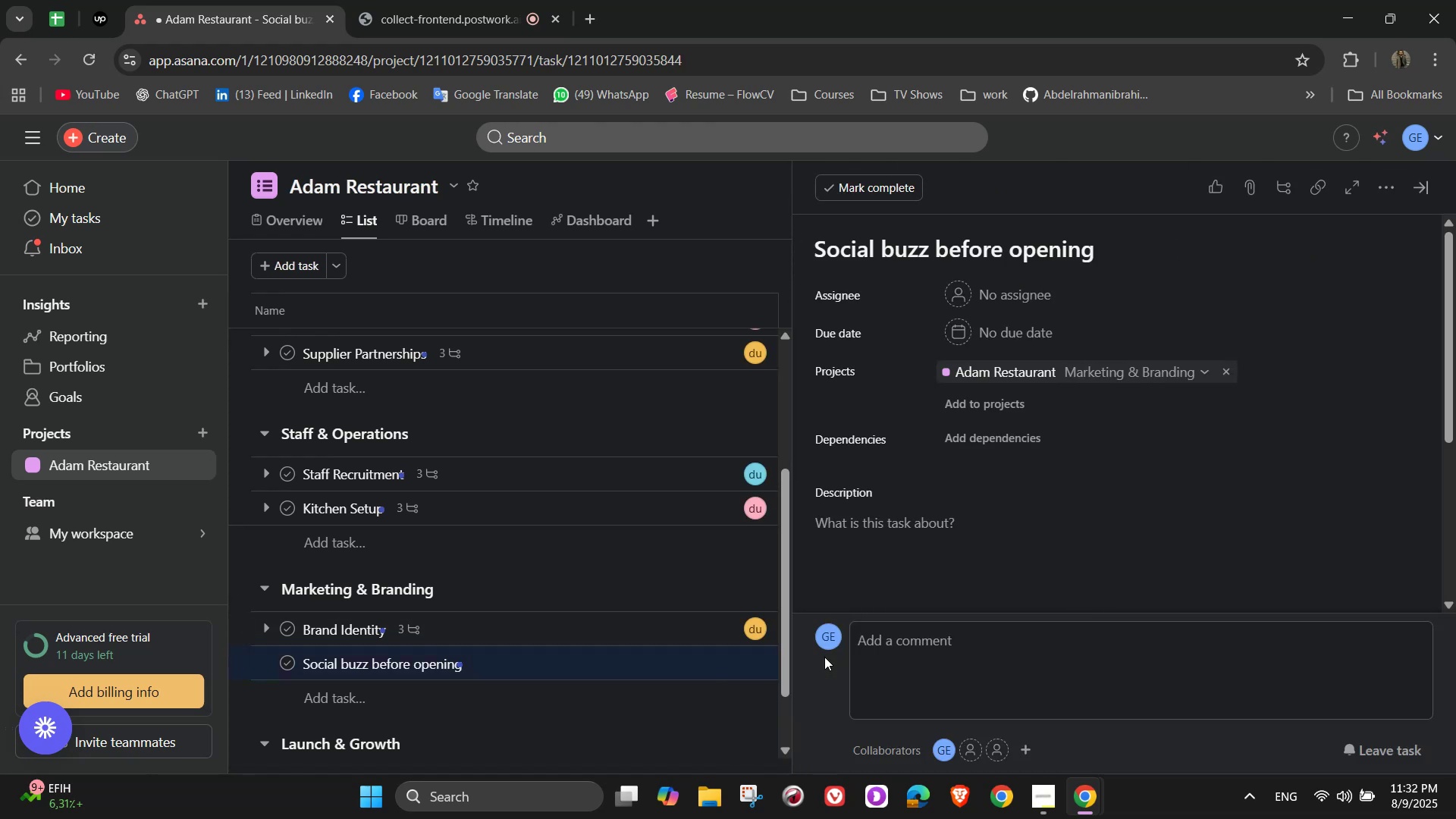 
left_click([1005, 296])
 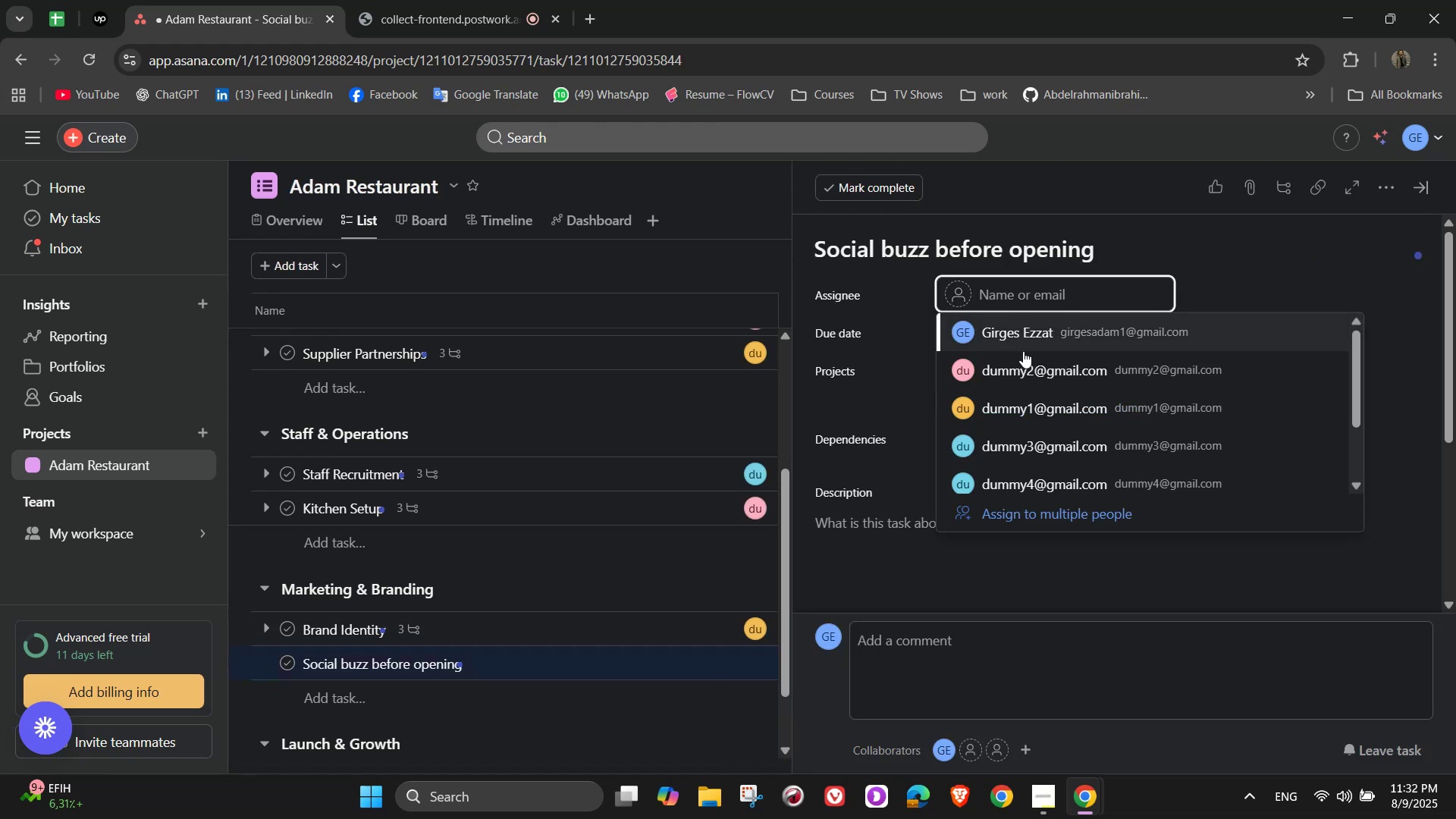 
scroll: coordinate [1033, 336], scroll_direction: up, amount: 1.0
 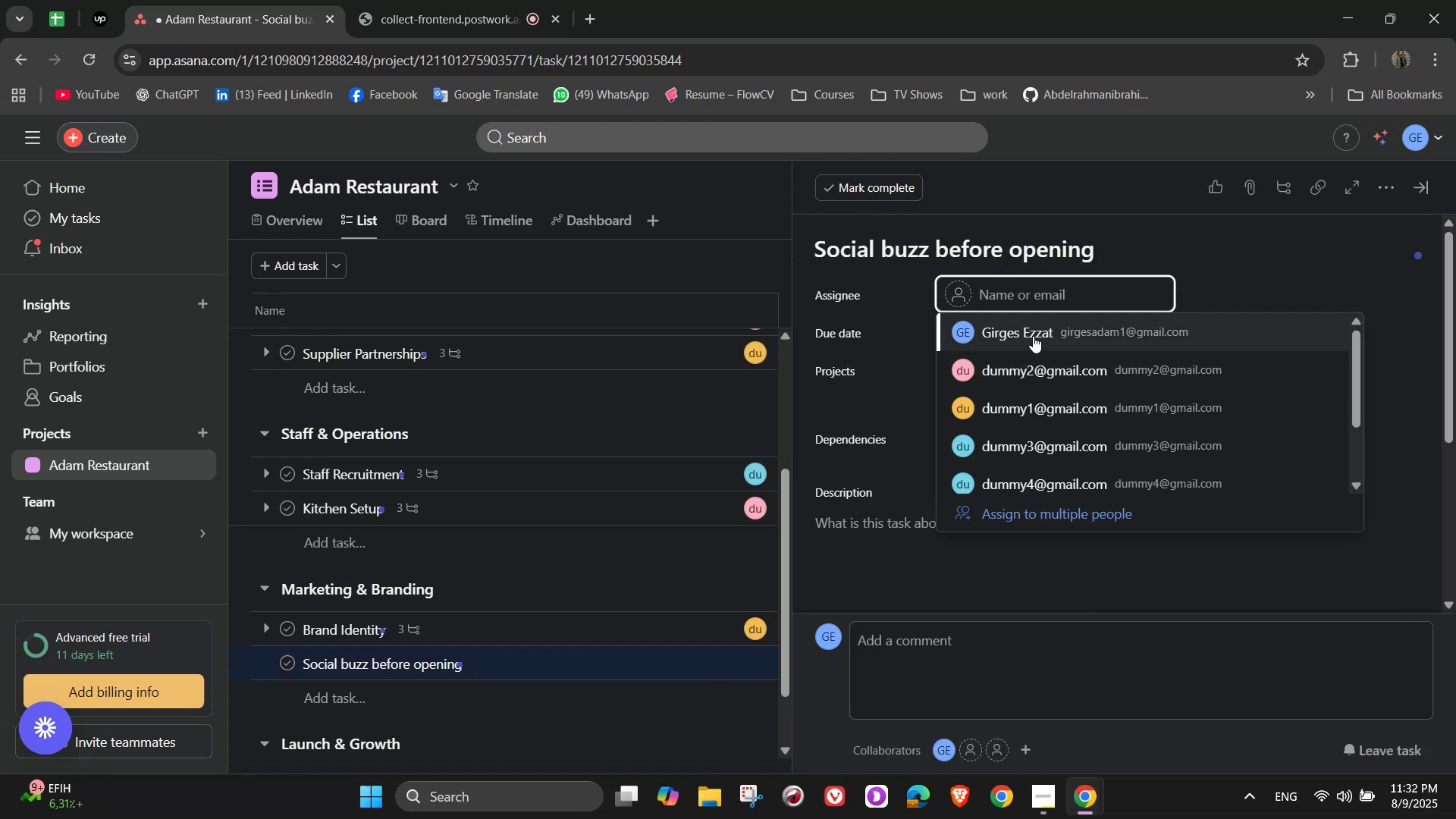 
left_click([1033, 336])
 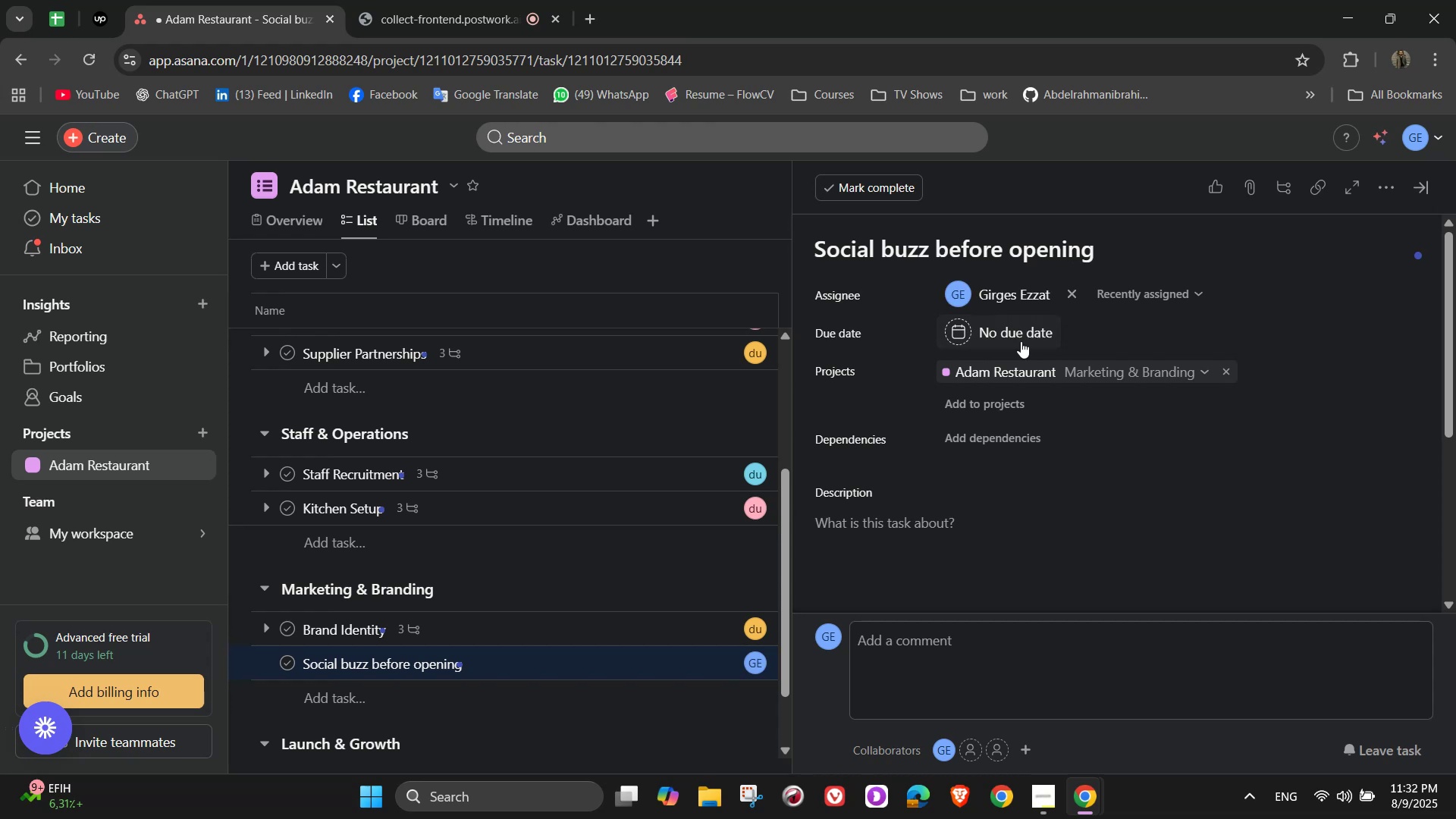 
scroll: coordinate [1228, 366], scroll_direction: none, amount: 0.0
 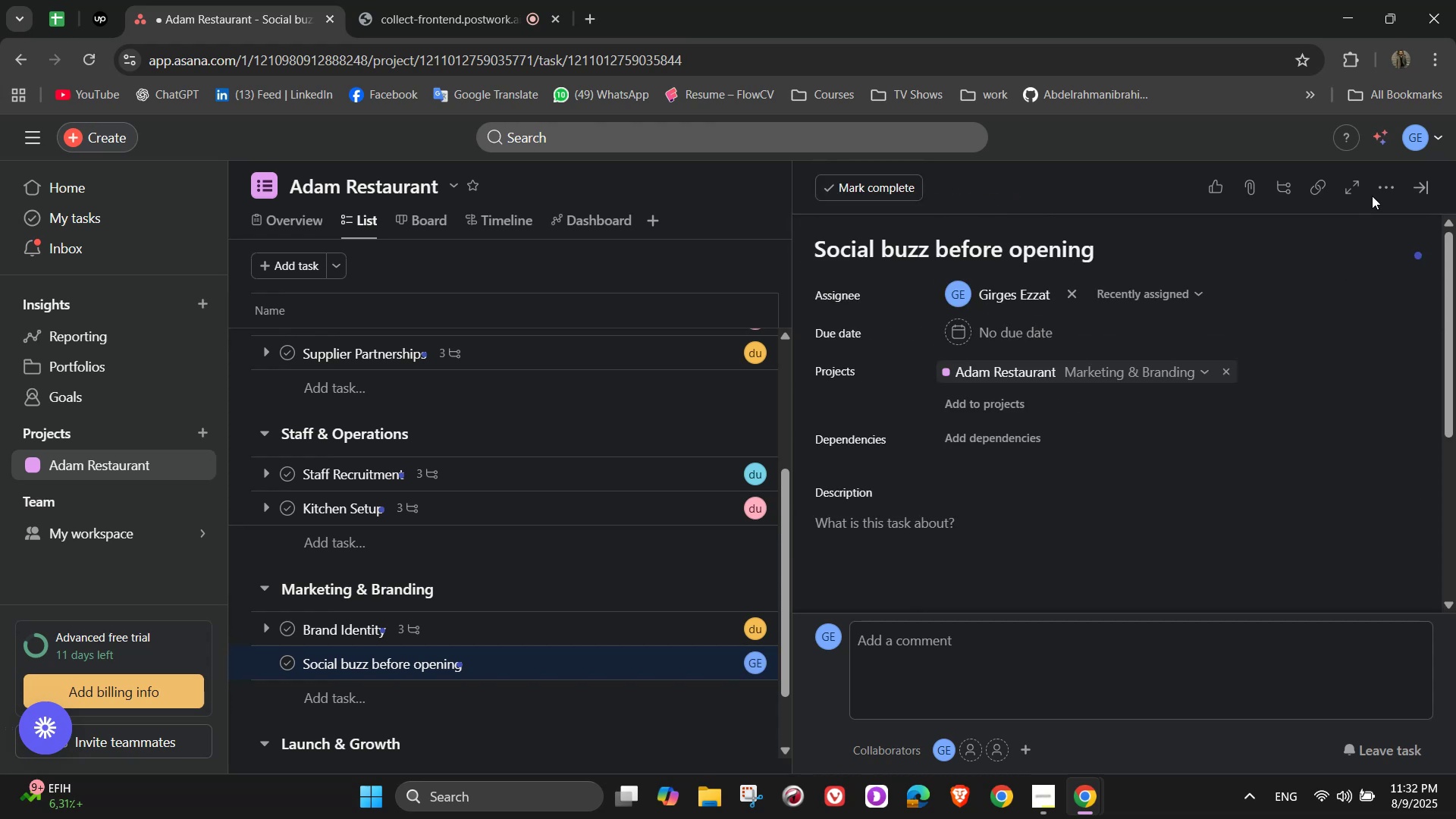 
left_click([1374, 192])
 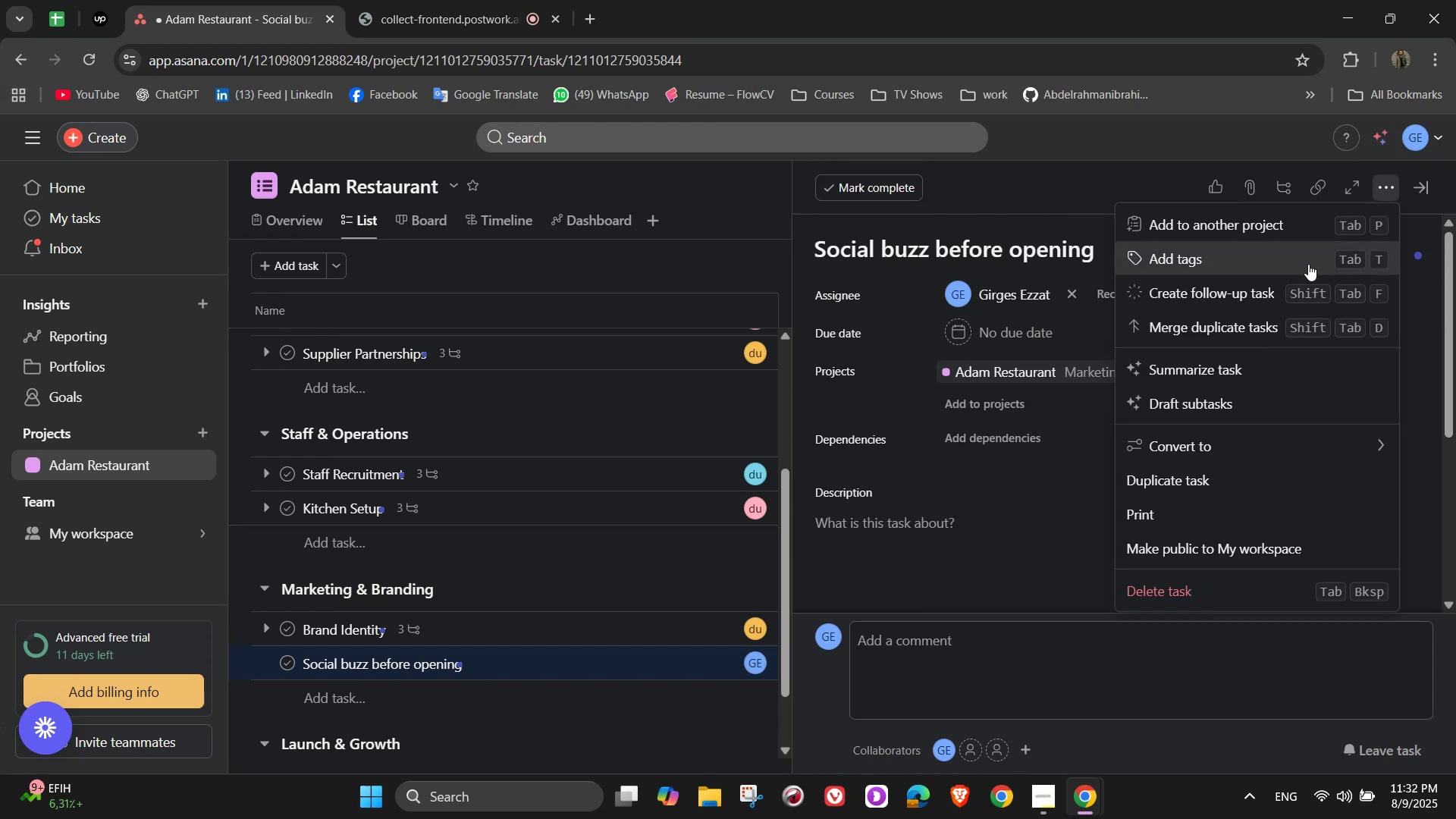 
left_click([1308, 264])
 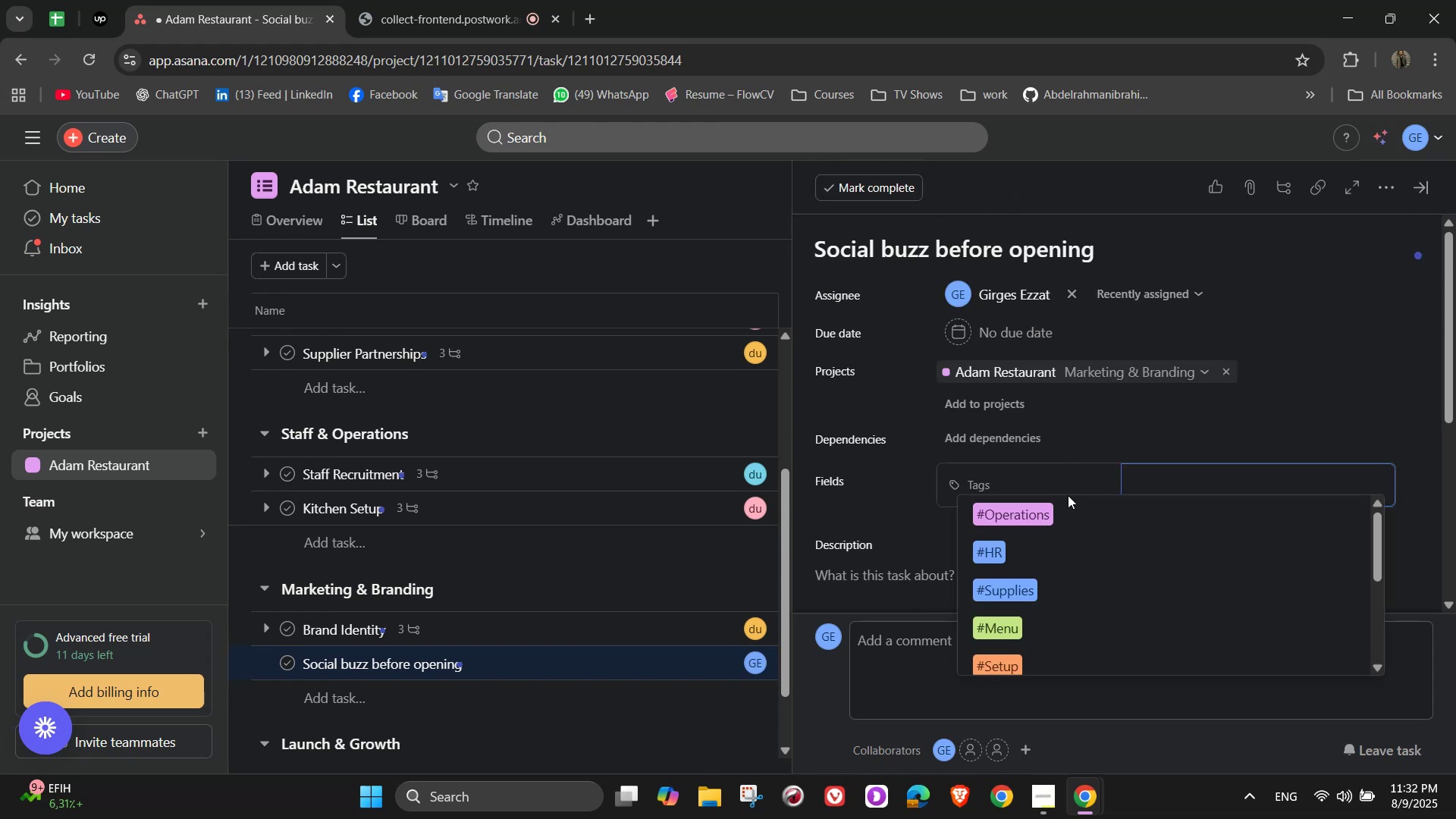 
scroll: coordinate [1074, 592], scroll_direction: down, amount: 4.0
 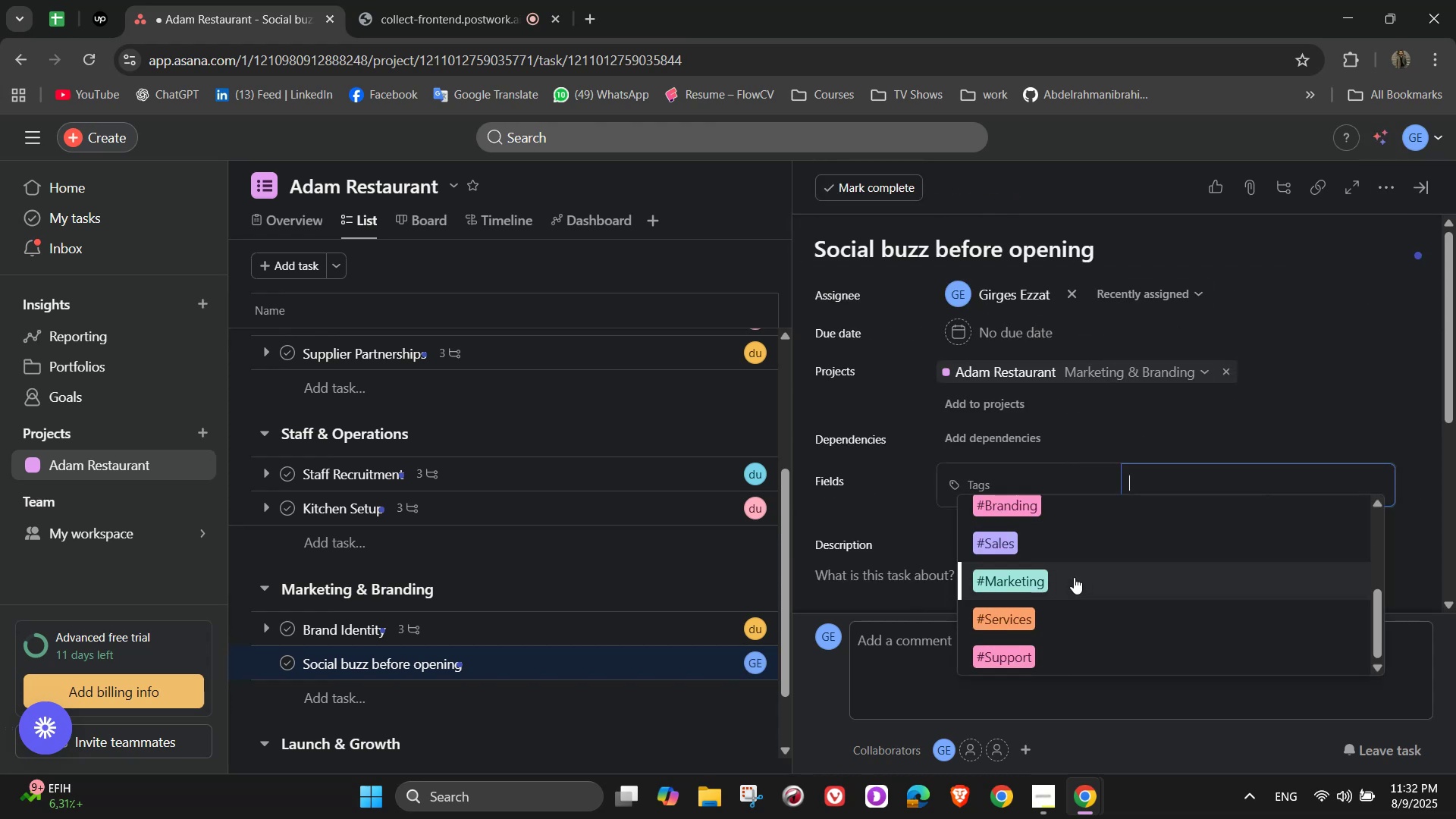 
left_click([1074, 576])
 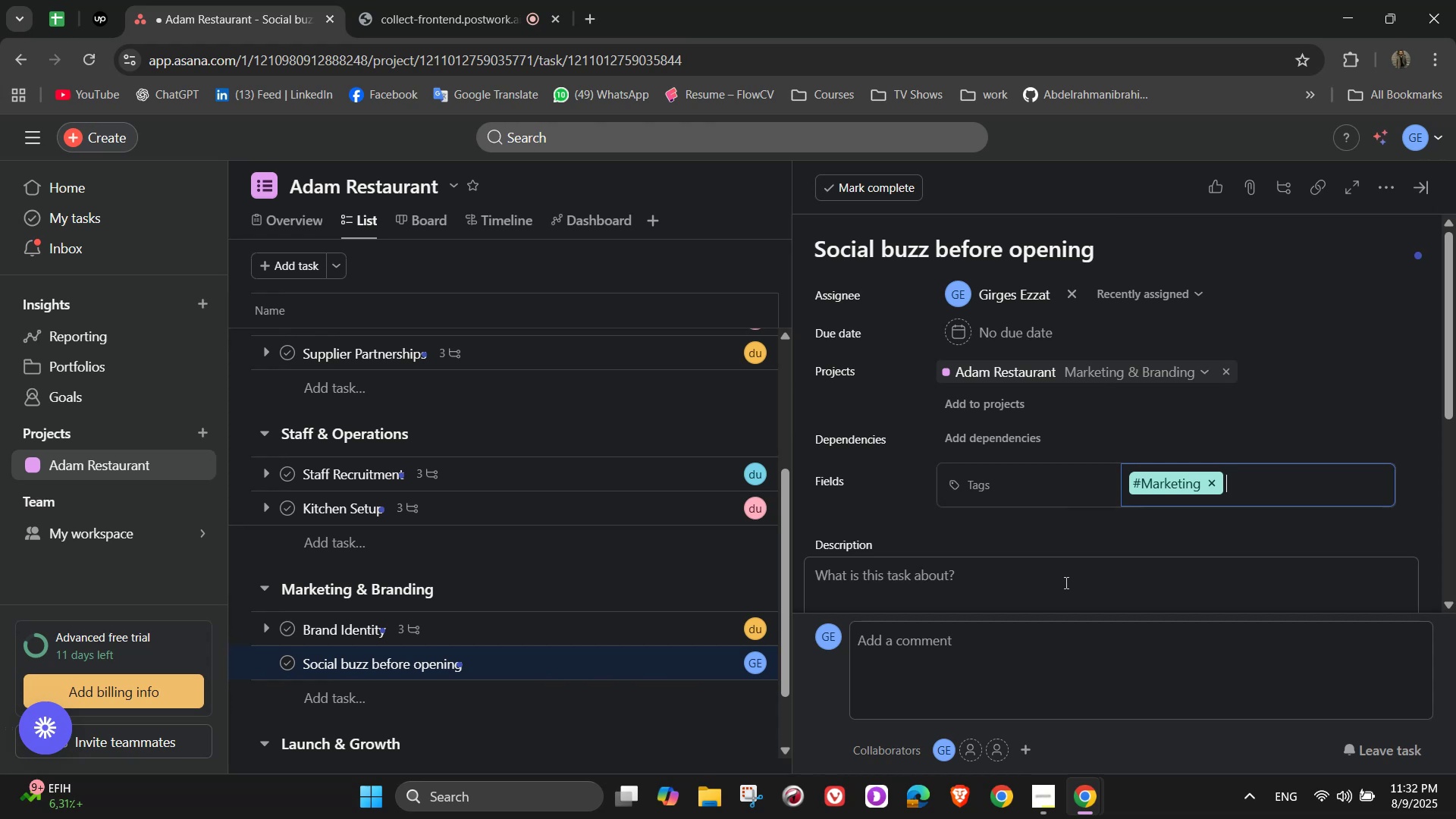 
left_click([1037, 586])
 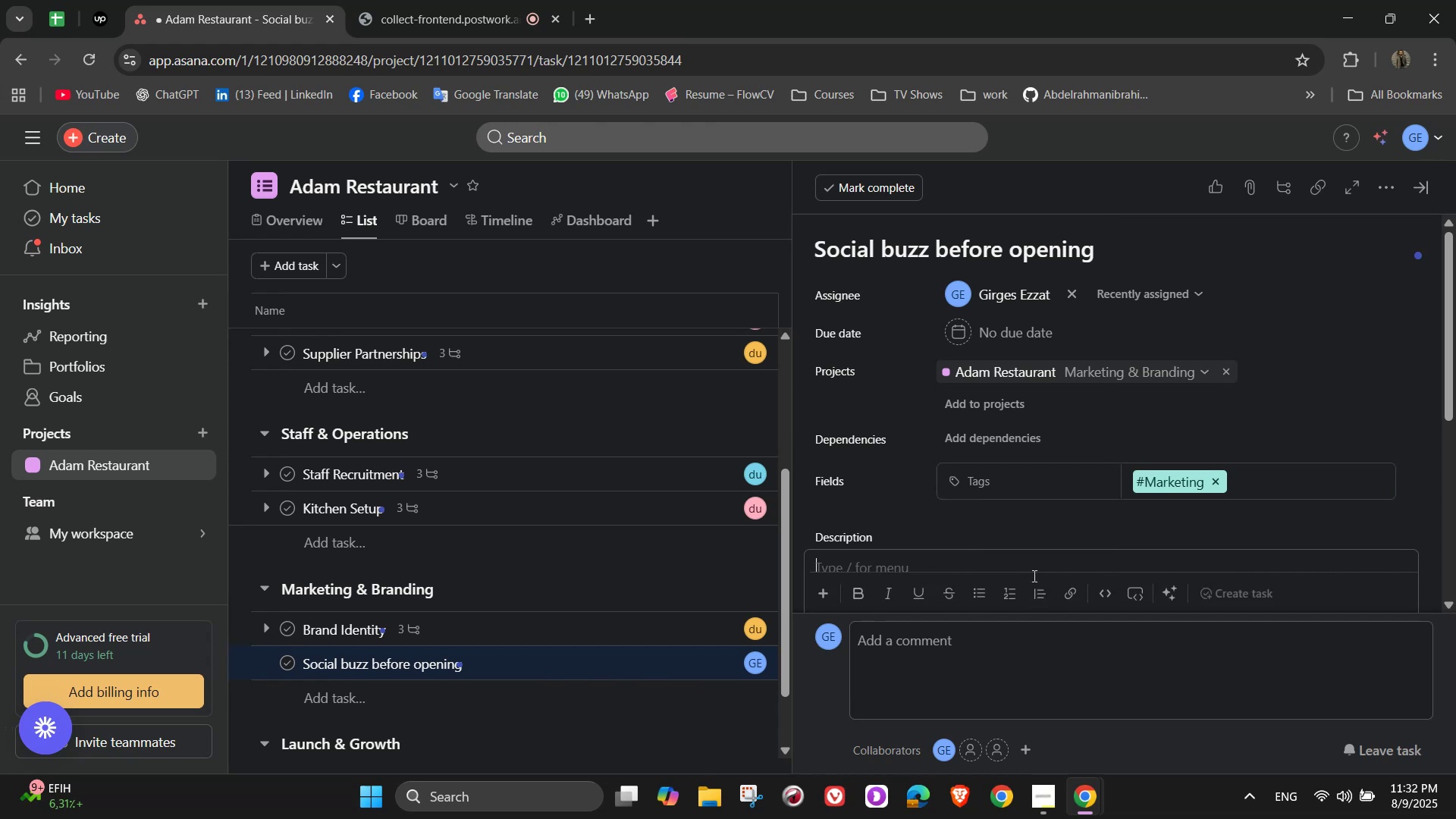 
wait(6.09)
 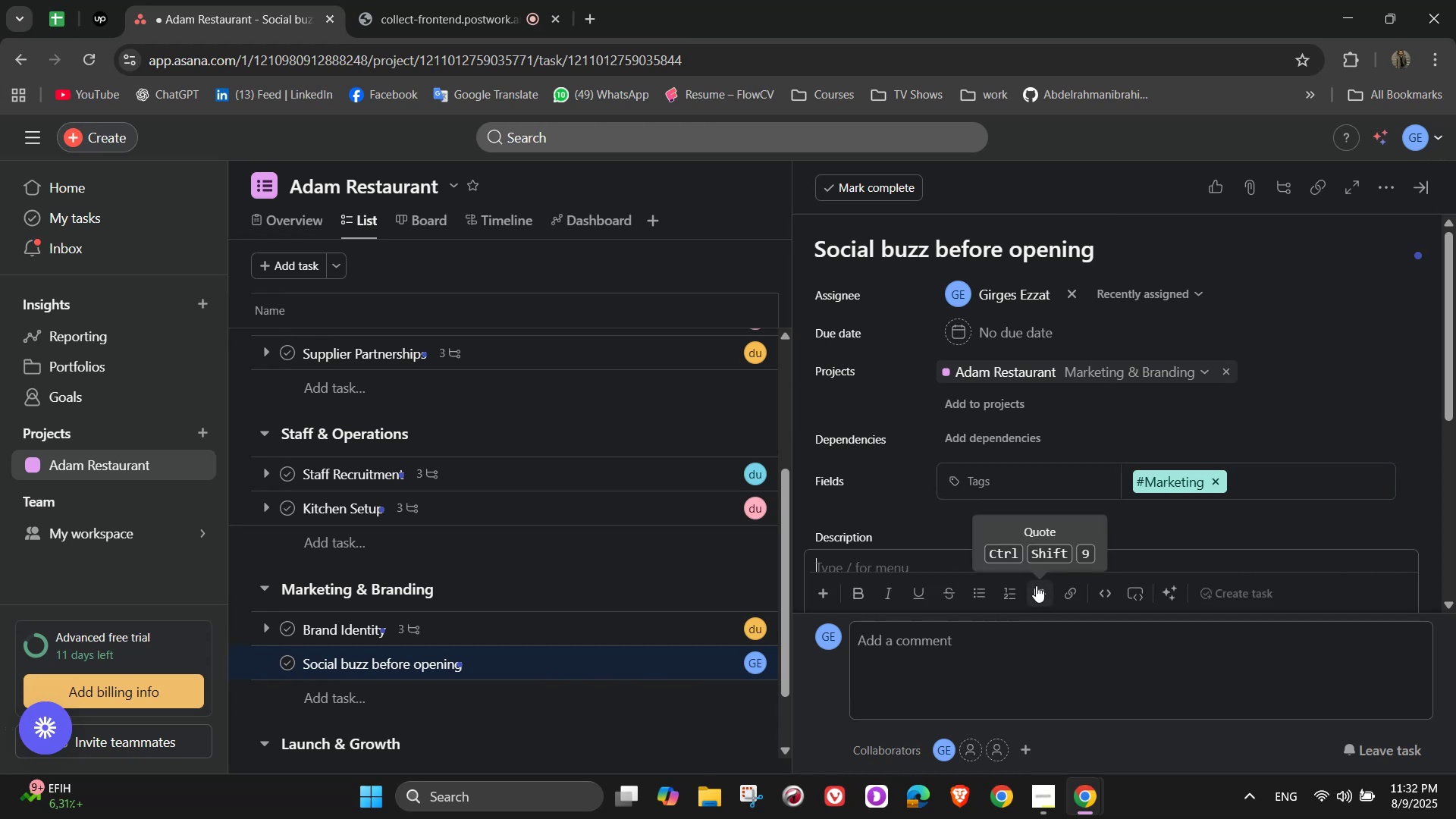 
scroll: coordinate [1289, 399], scroll_direction: down, amount: 1.0
 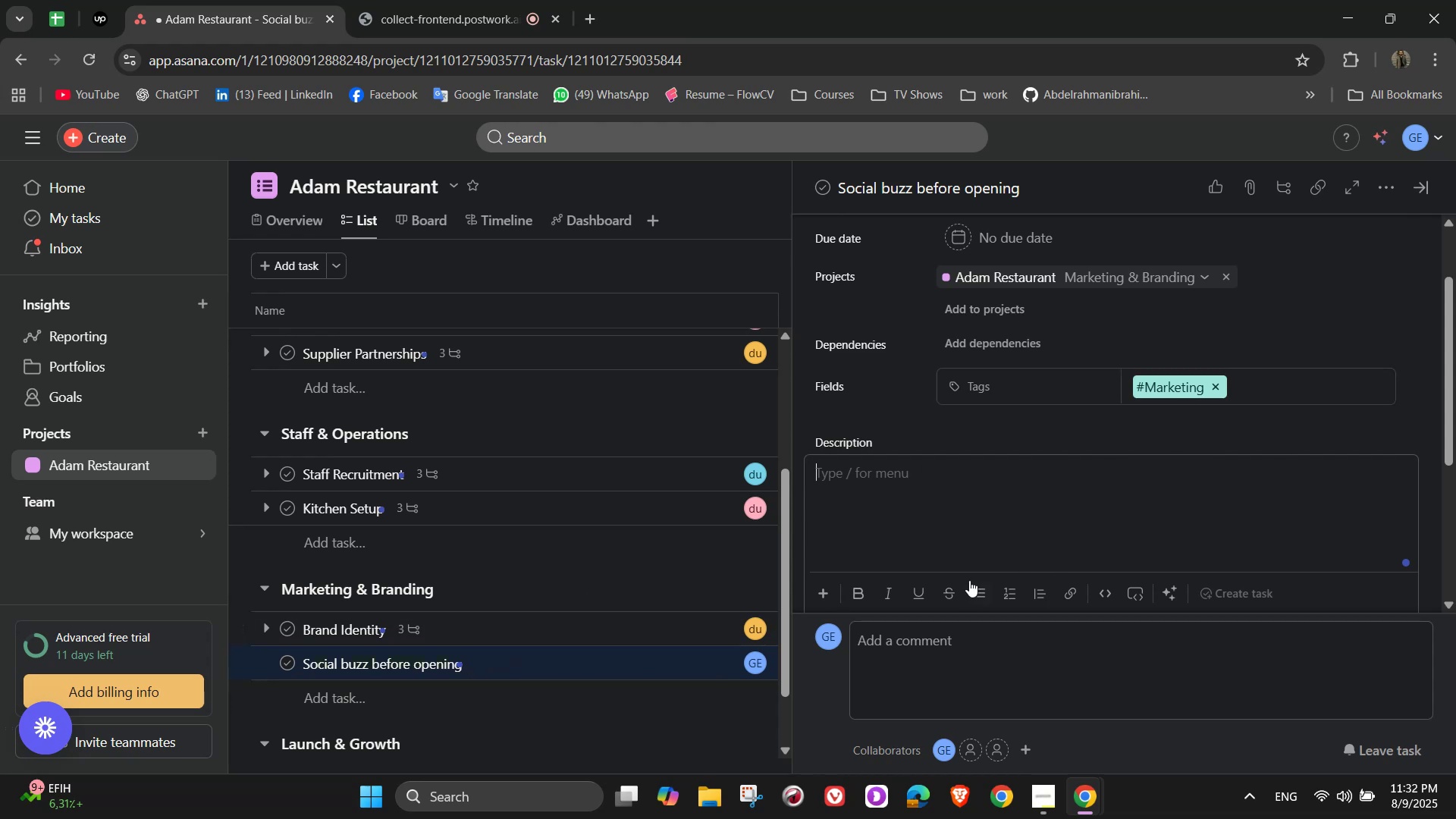 
wait(13.13)
 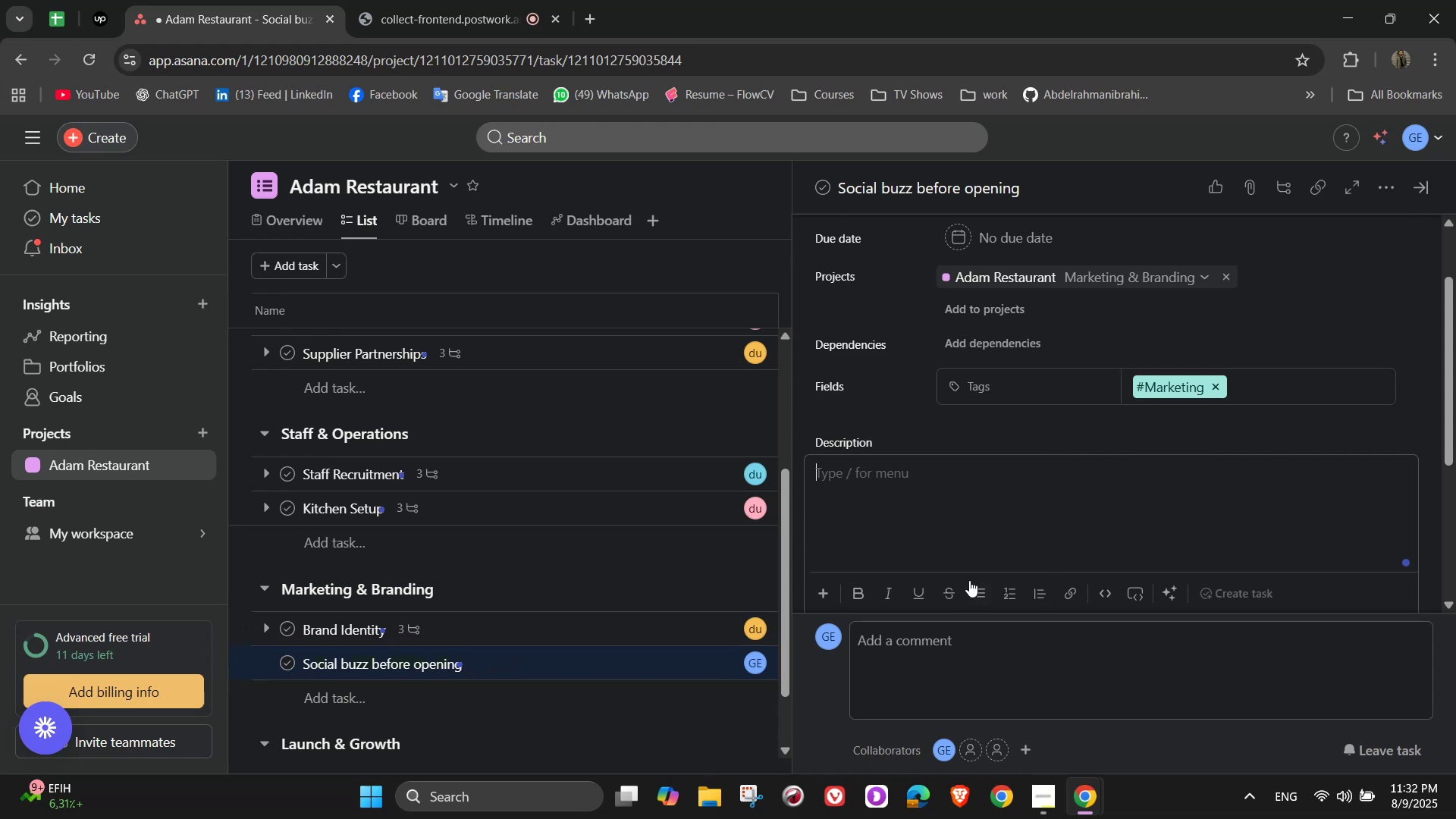 
left_click([908, 174])
 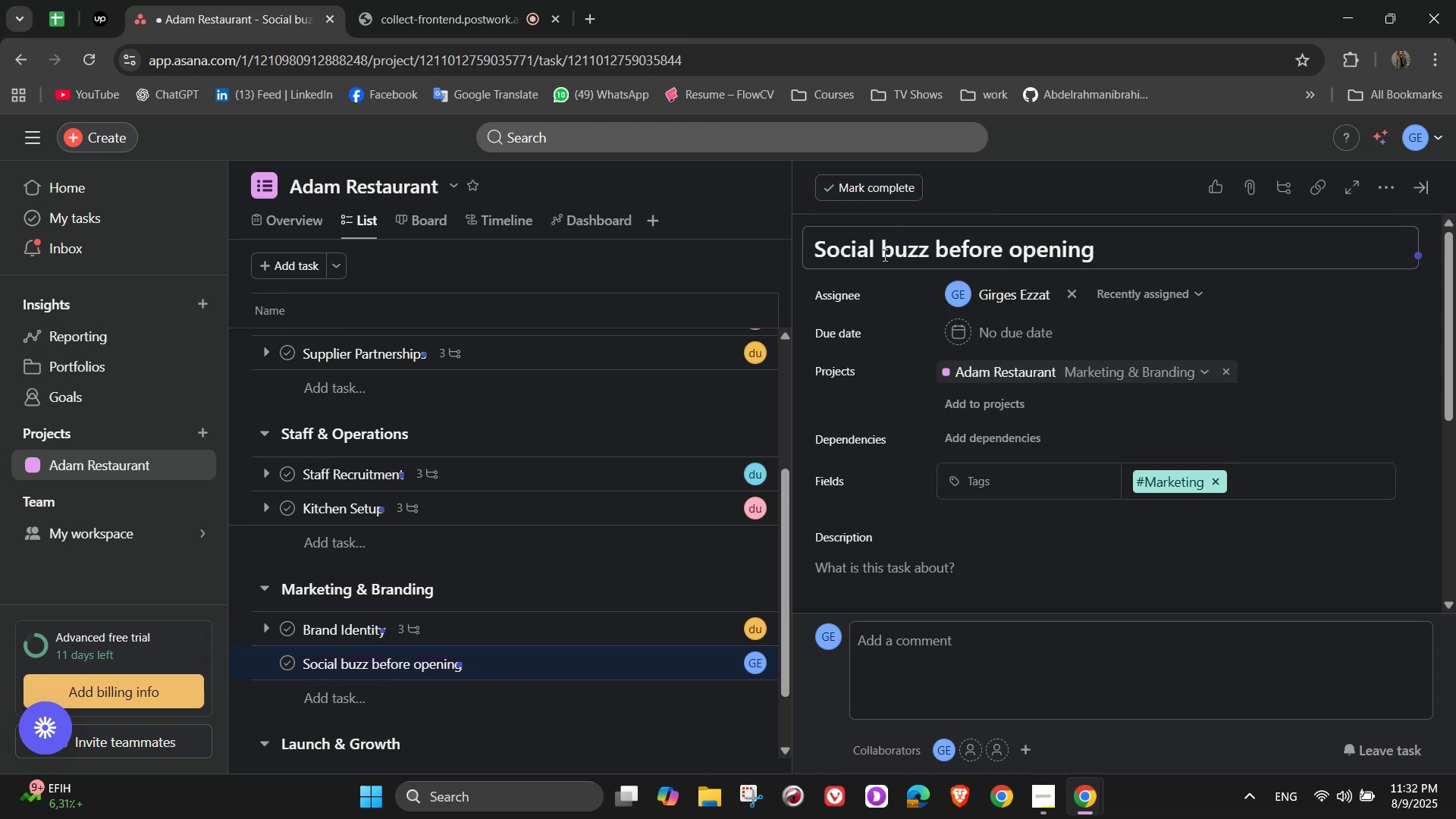 
left_click_drag(start_coordinate=[879, 253], to_coordinate=[1125, 249])
 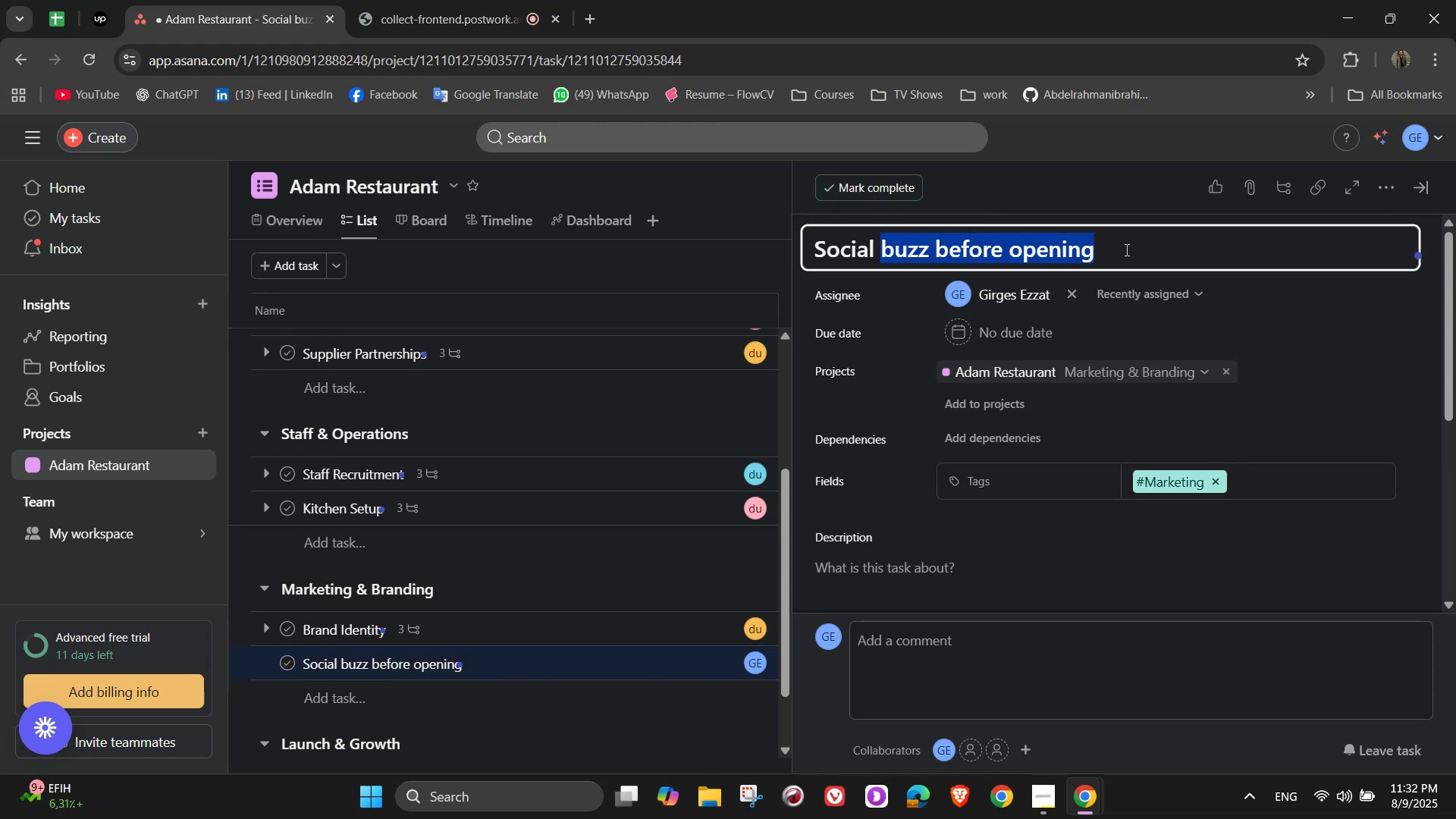 
type(Media Campain)
 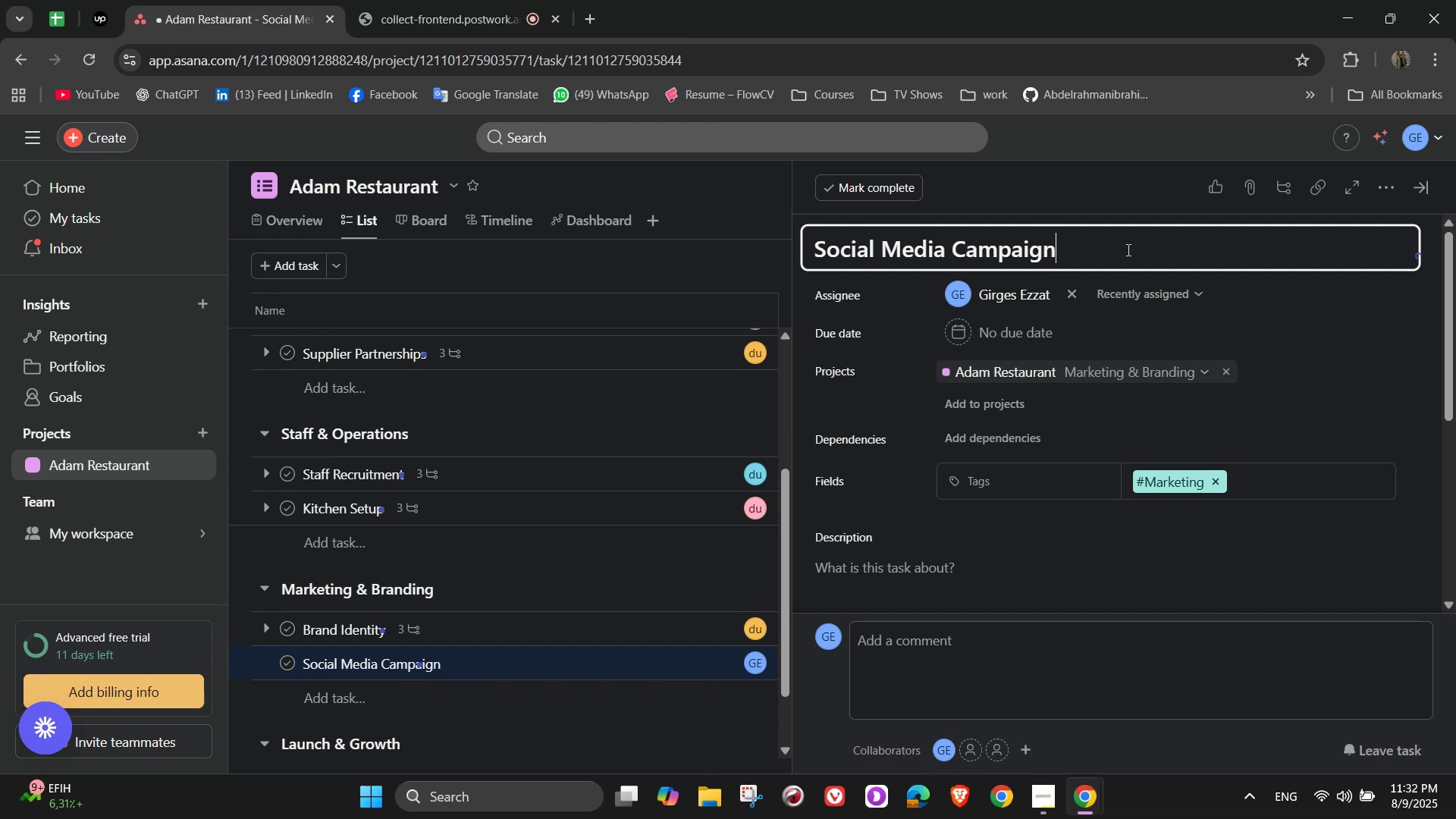 
scroll: coordinate [1134, 388], scroll_direction: down, amount: 1.0
 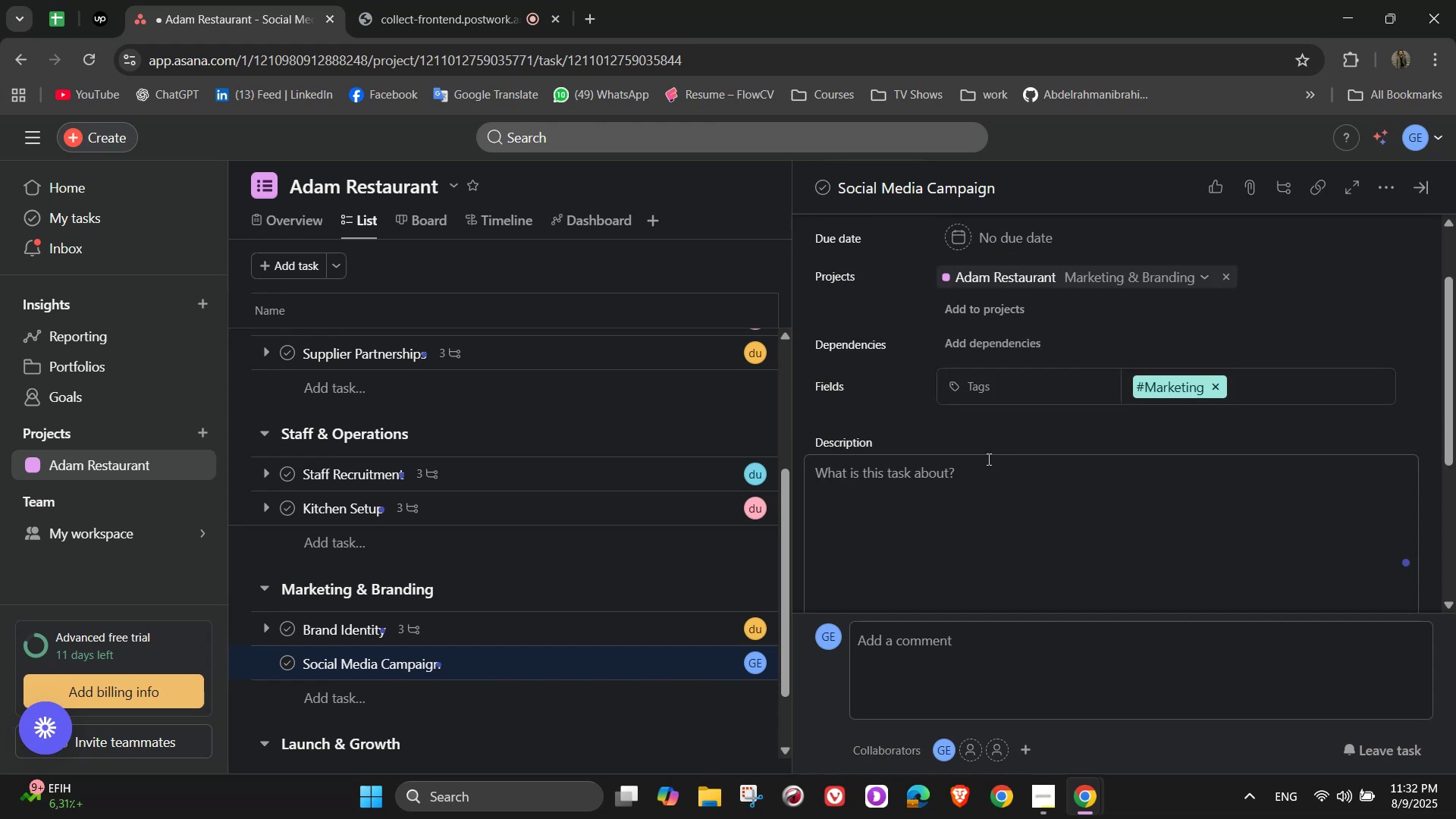 
left_click([987, 463])
 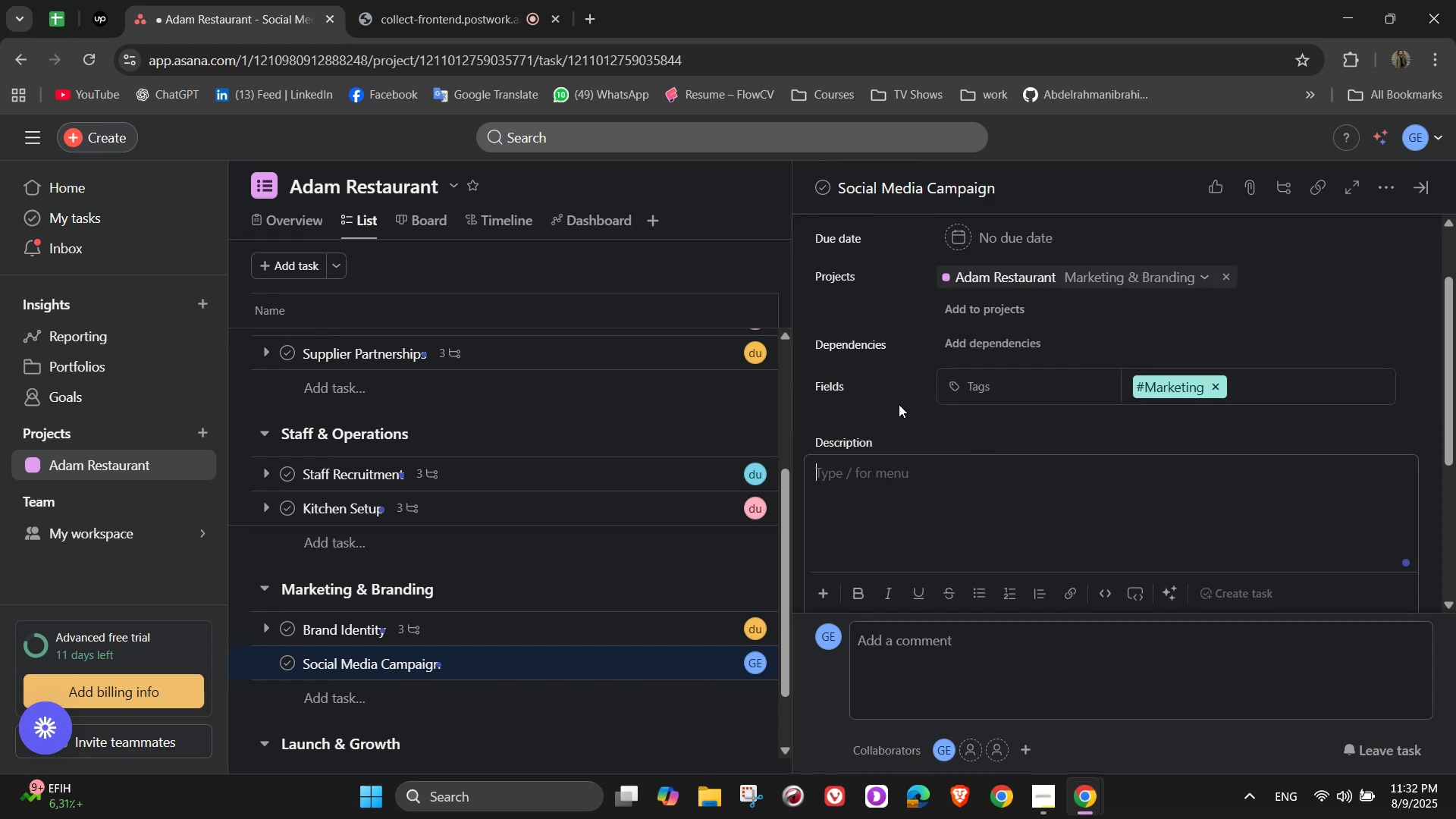 
hold_key(key=ShiftLeft, duration=1.52)
 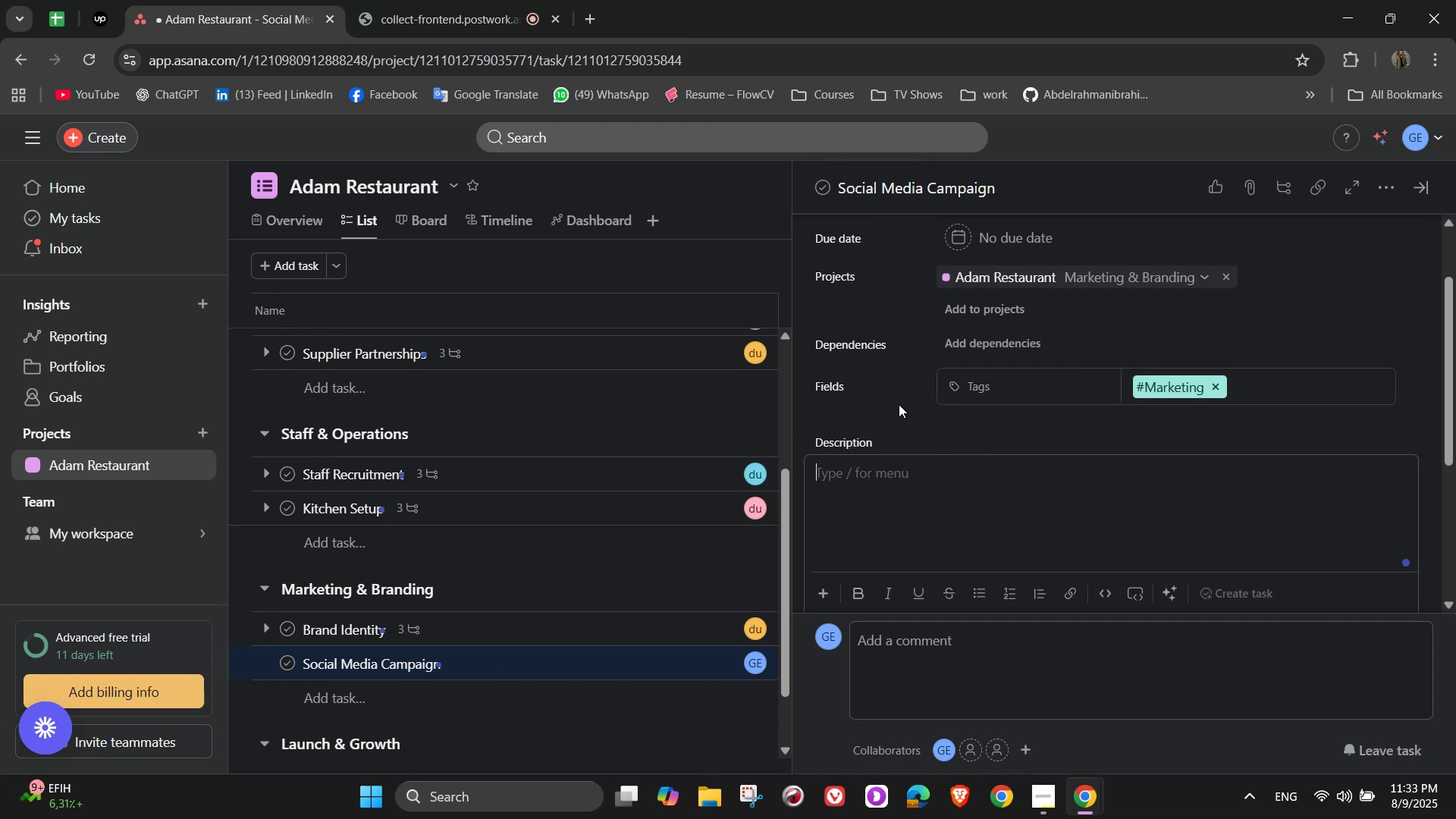 
type(Build buzz before opening)
 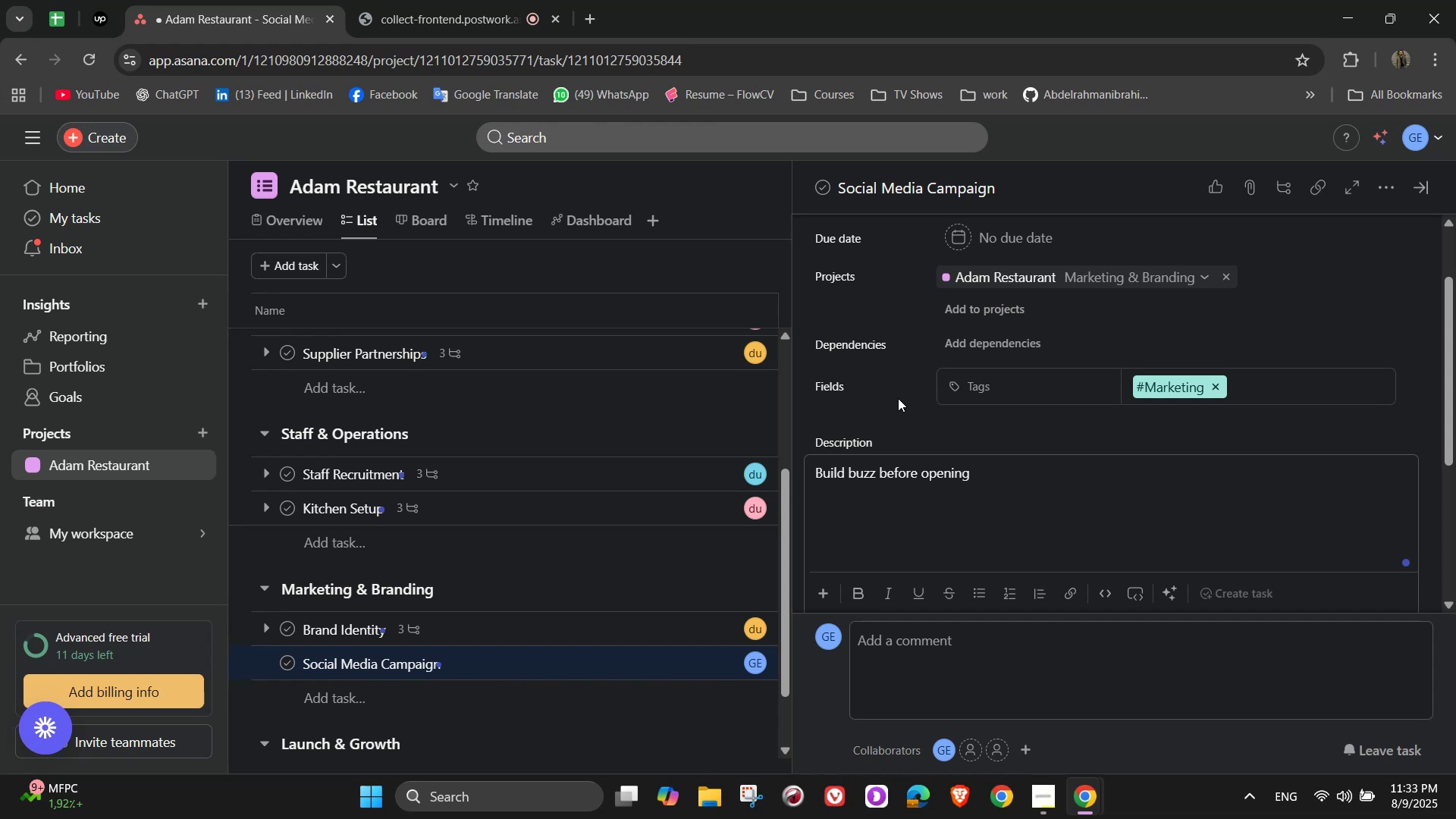 
wait(13.29)
 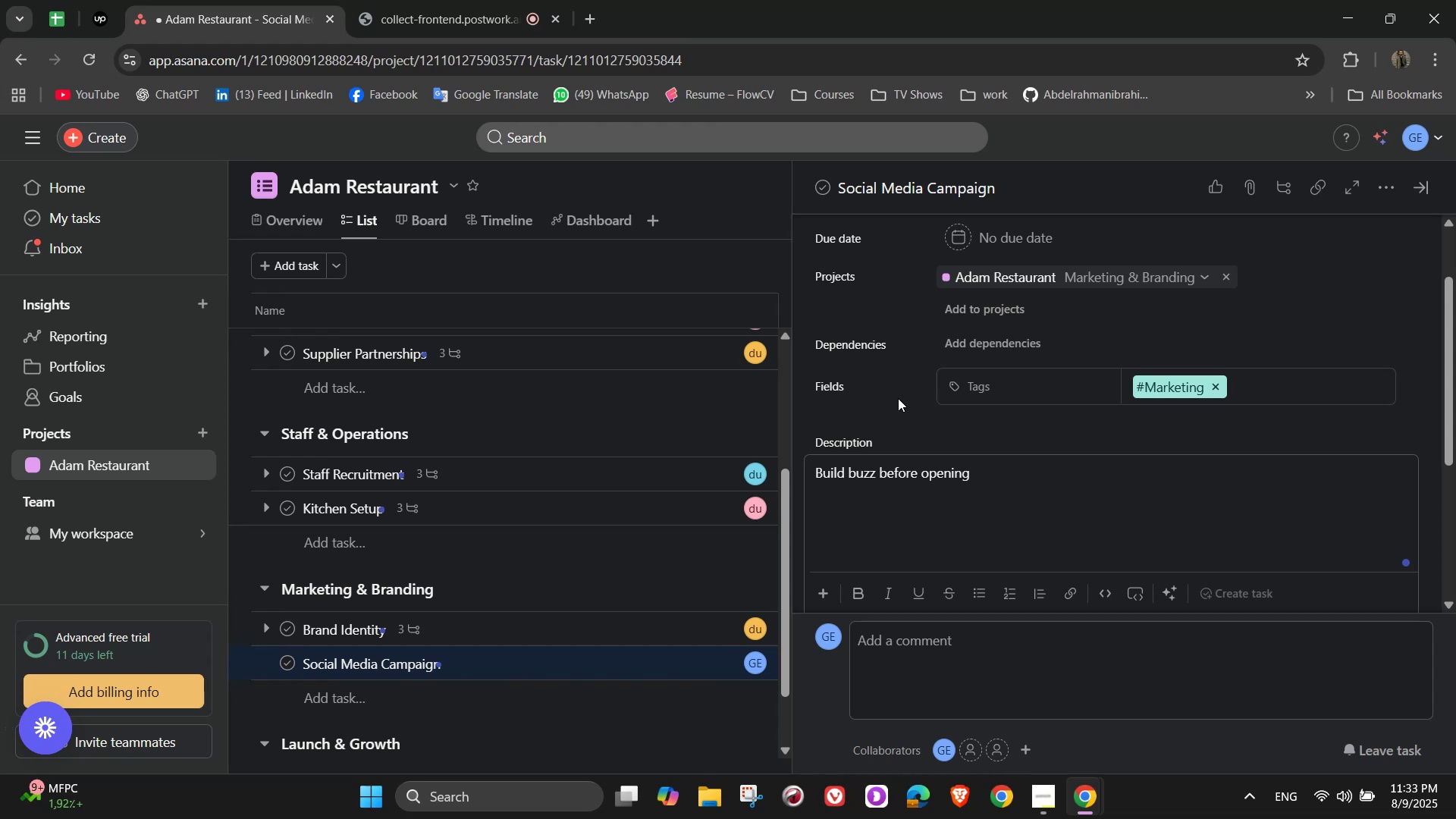 
scroll: coordinate [914, 405], scroll_direction: down, amount: 2.0
 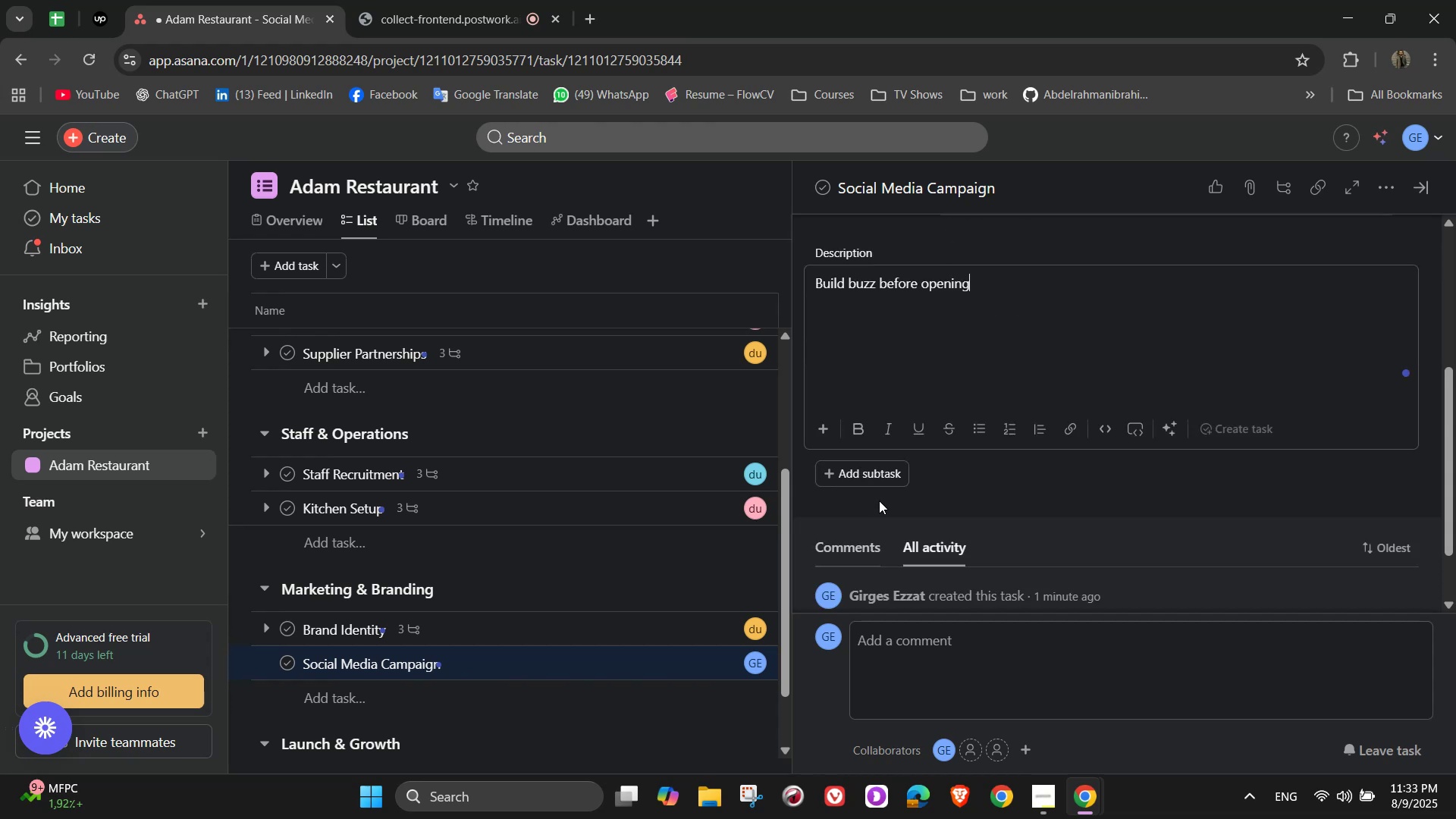 
left_click([893, 466])
 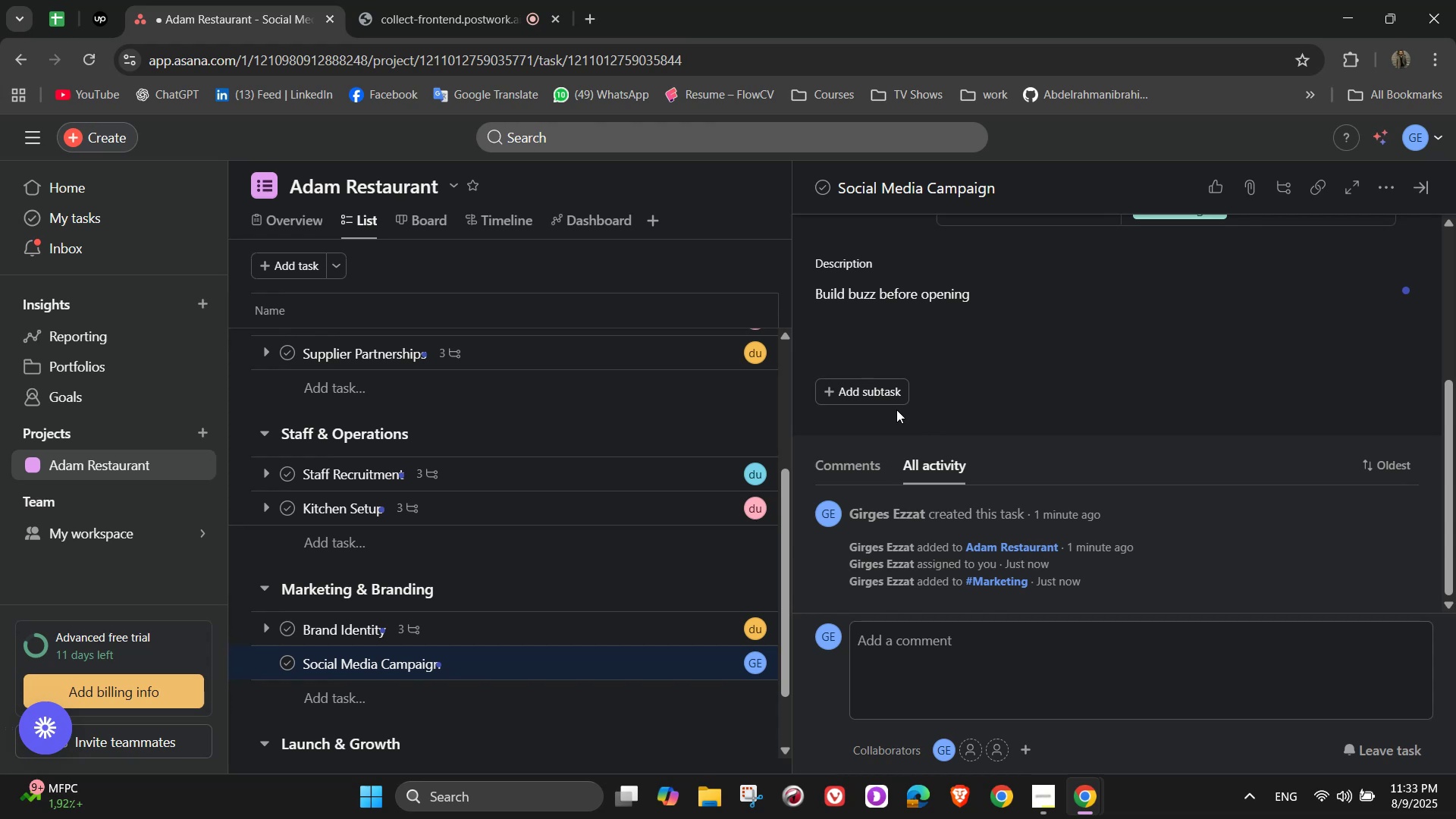 
left_click([896, 400])
 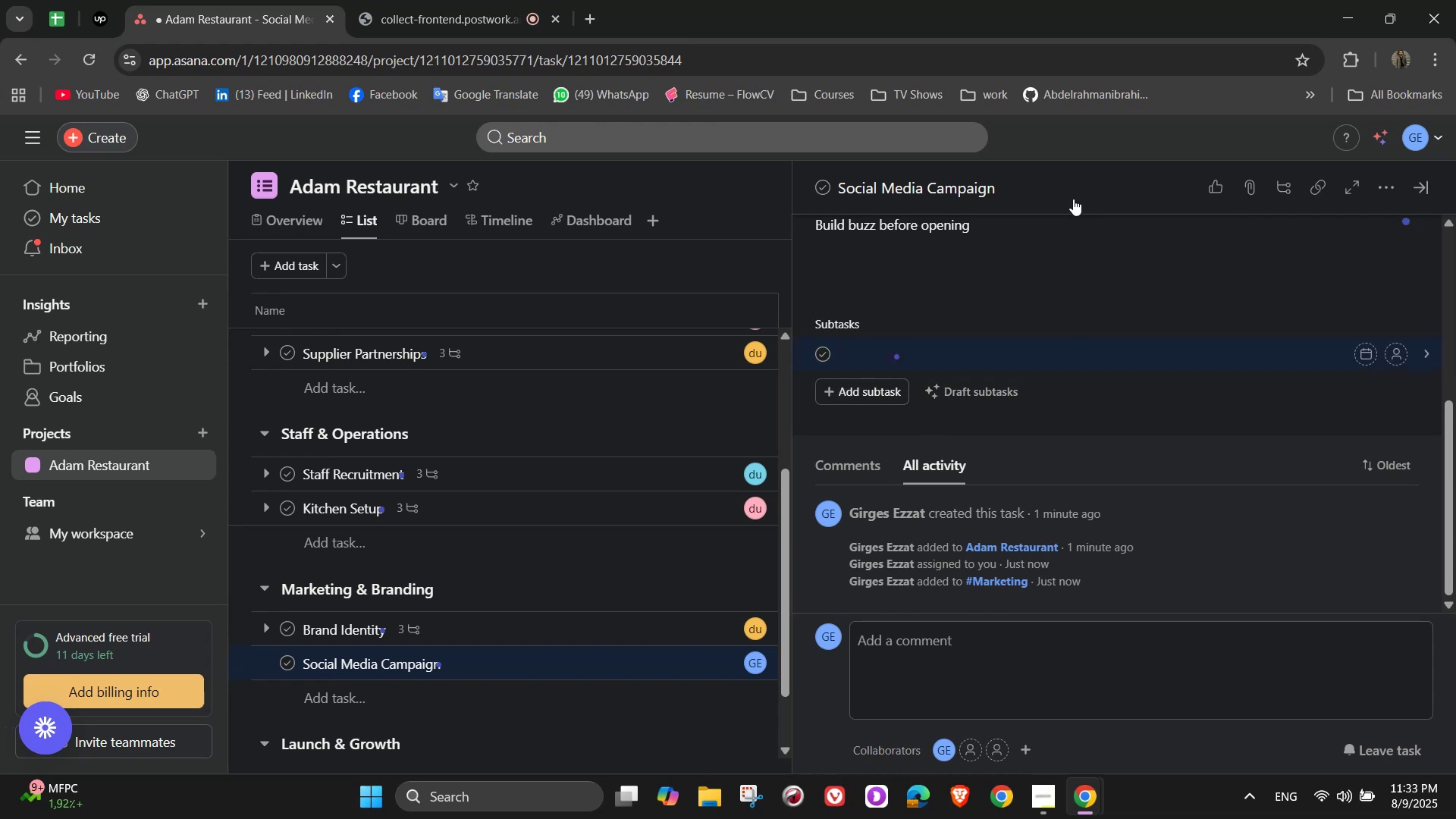 
hold_key(key=ShiftLeft, duration=0.34)
 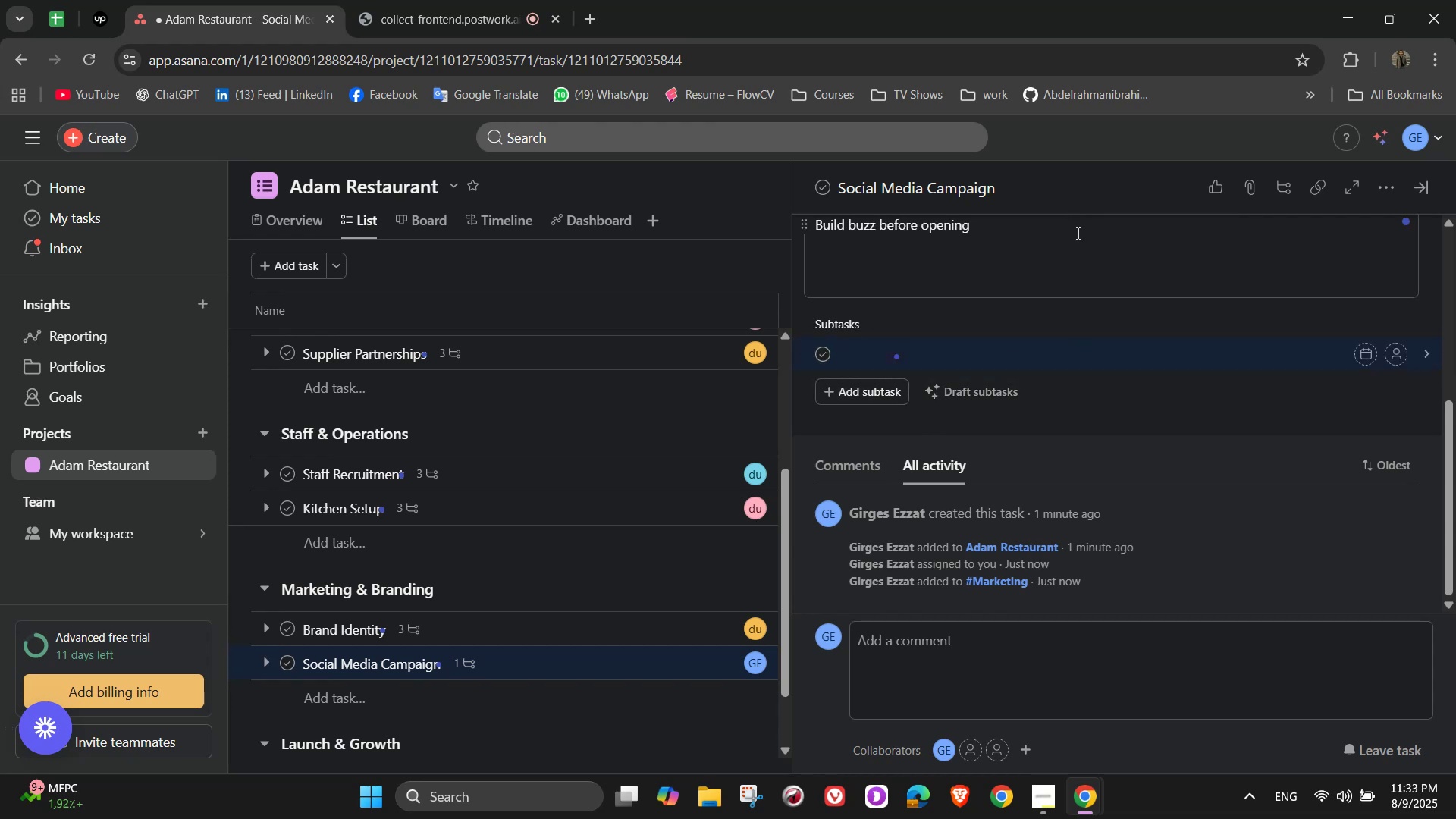 
type(Share behind )
key(Backspace)
type(-the-scene content )
key(Backspace)
 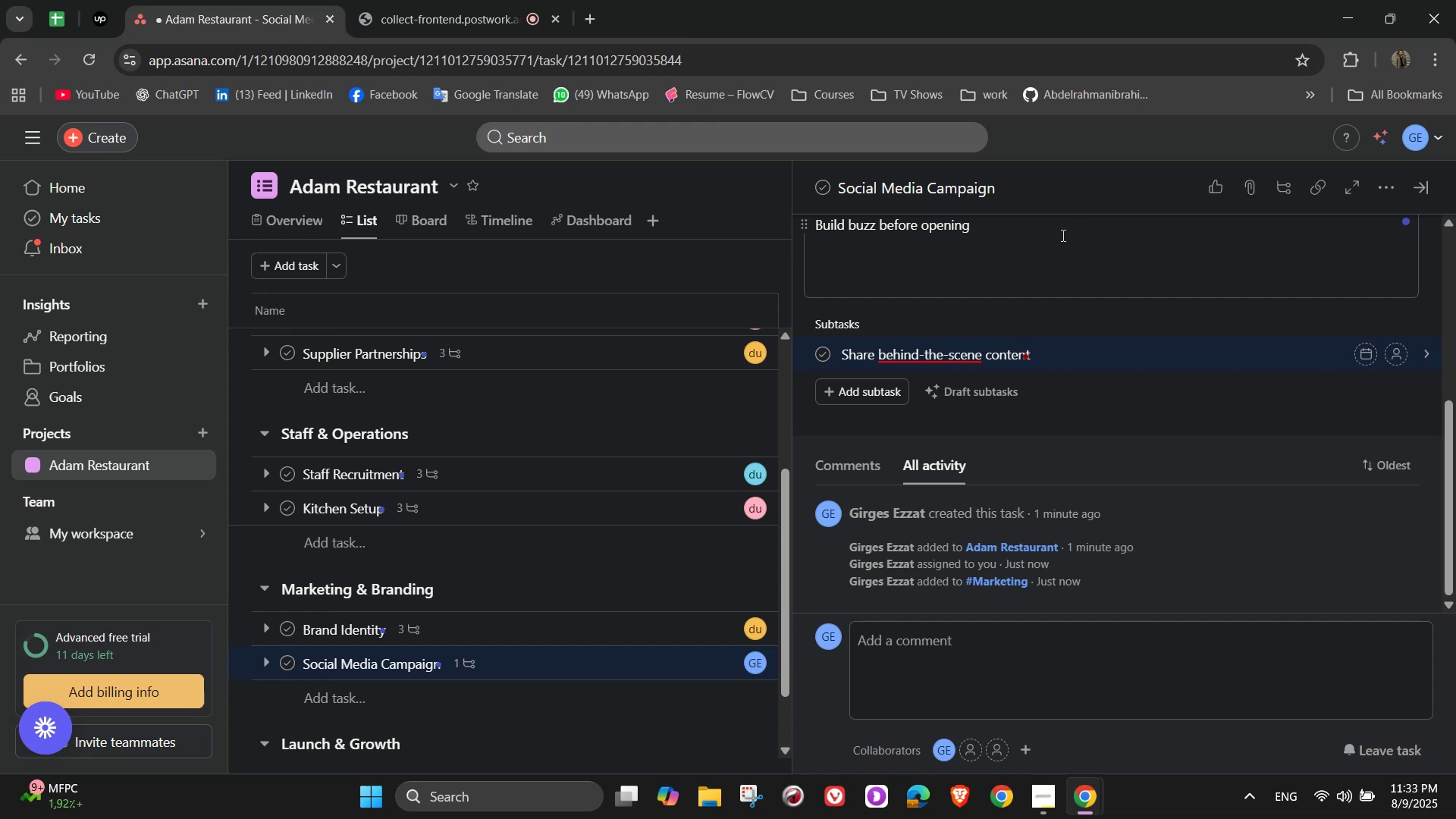 
left_click([980, 354])
 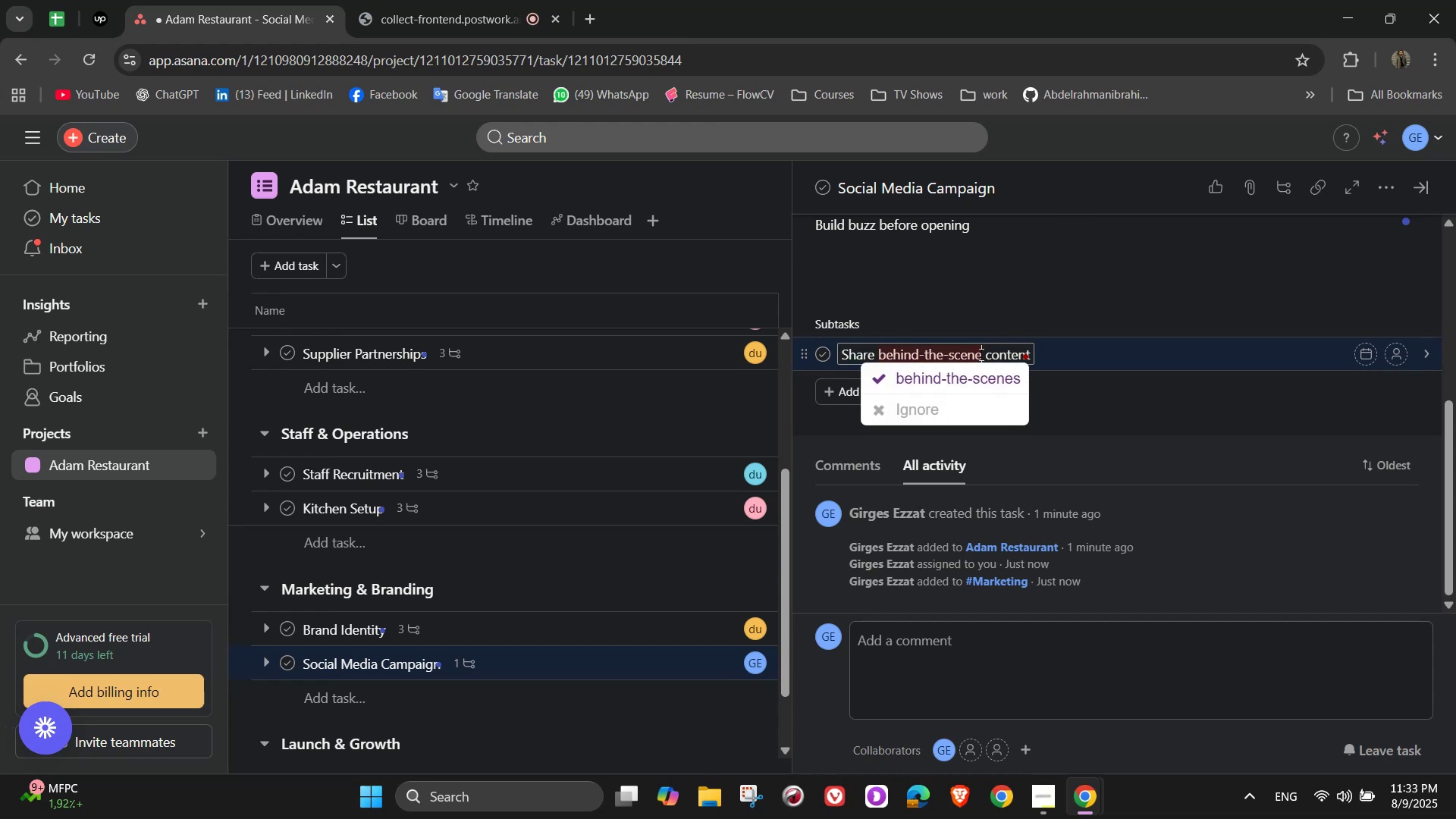 
key(S)
 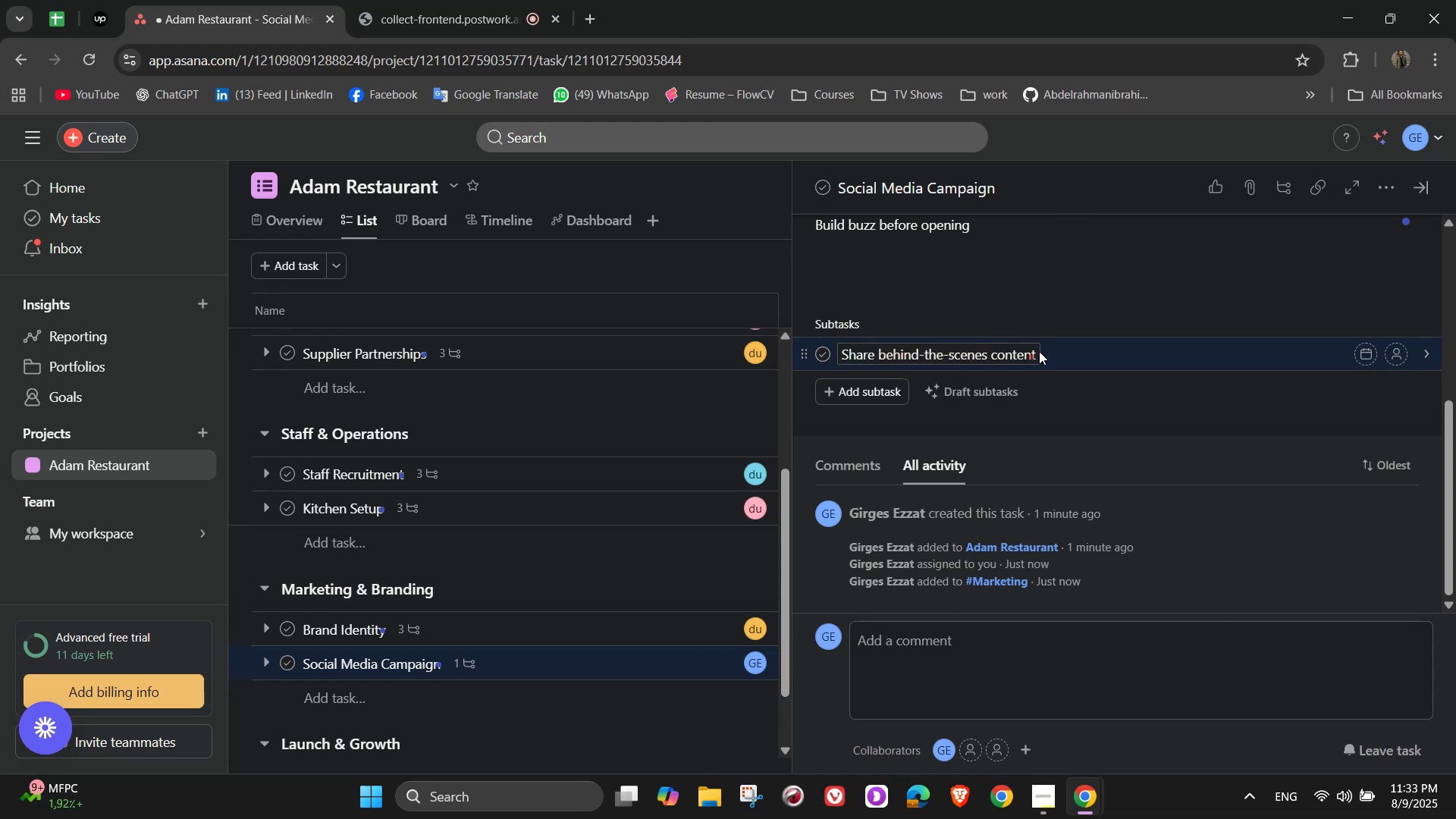 
left_click([1036, 353])
 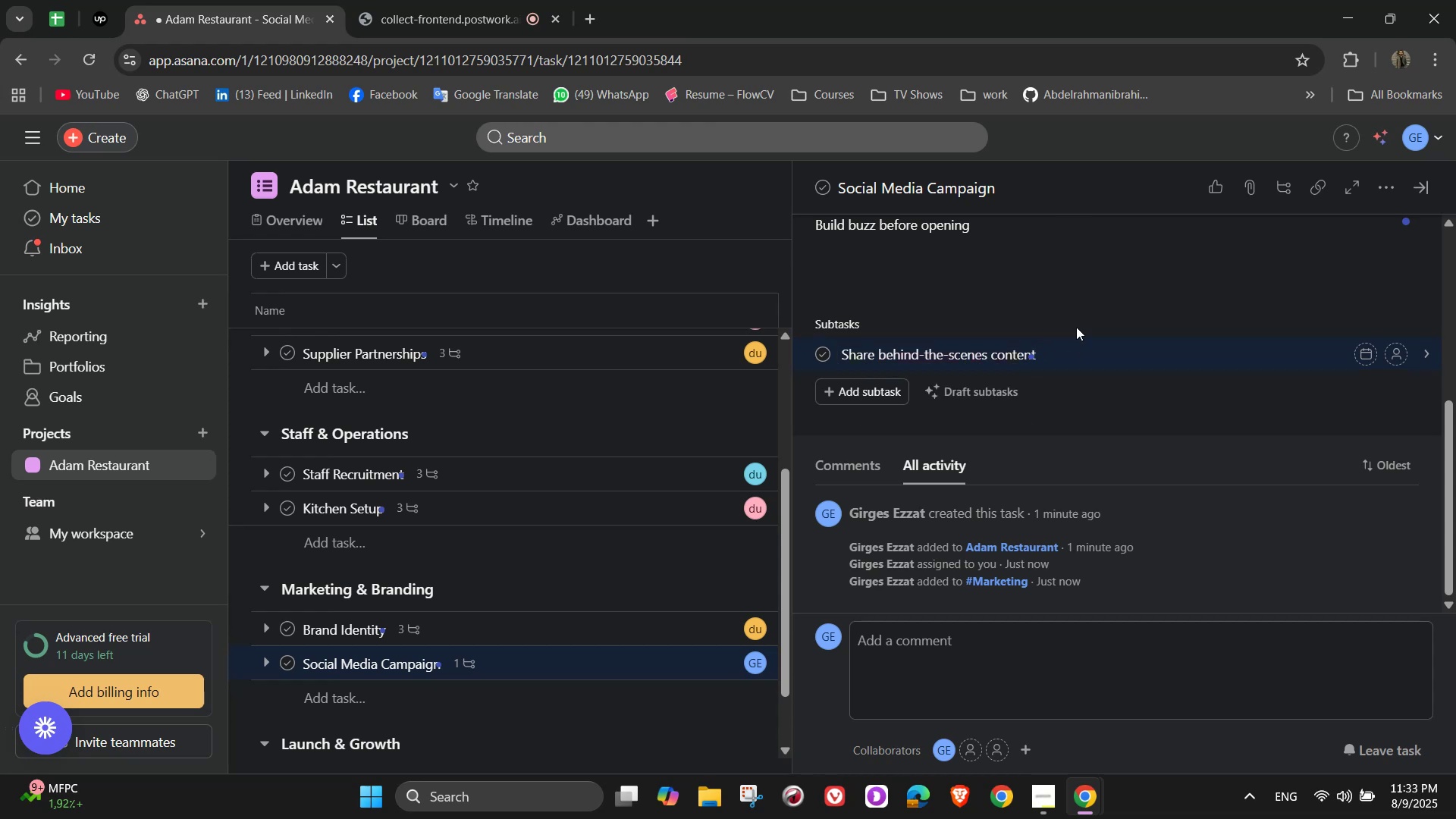 
key(NumpadEnter)
type(Announce opening date)
 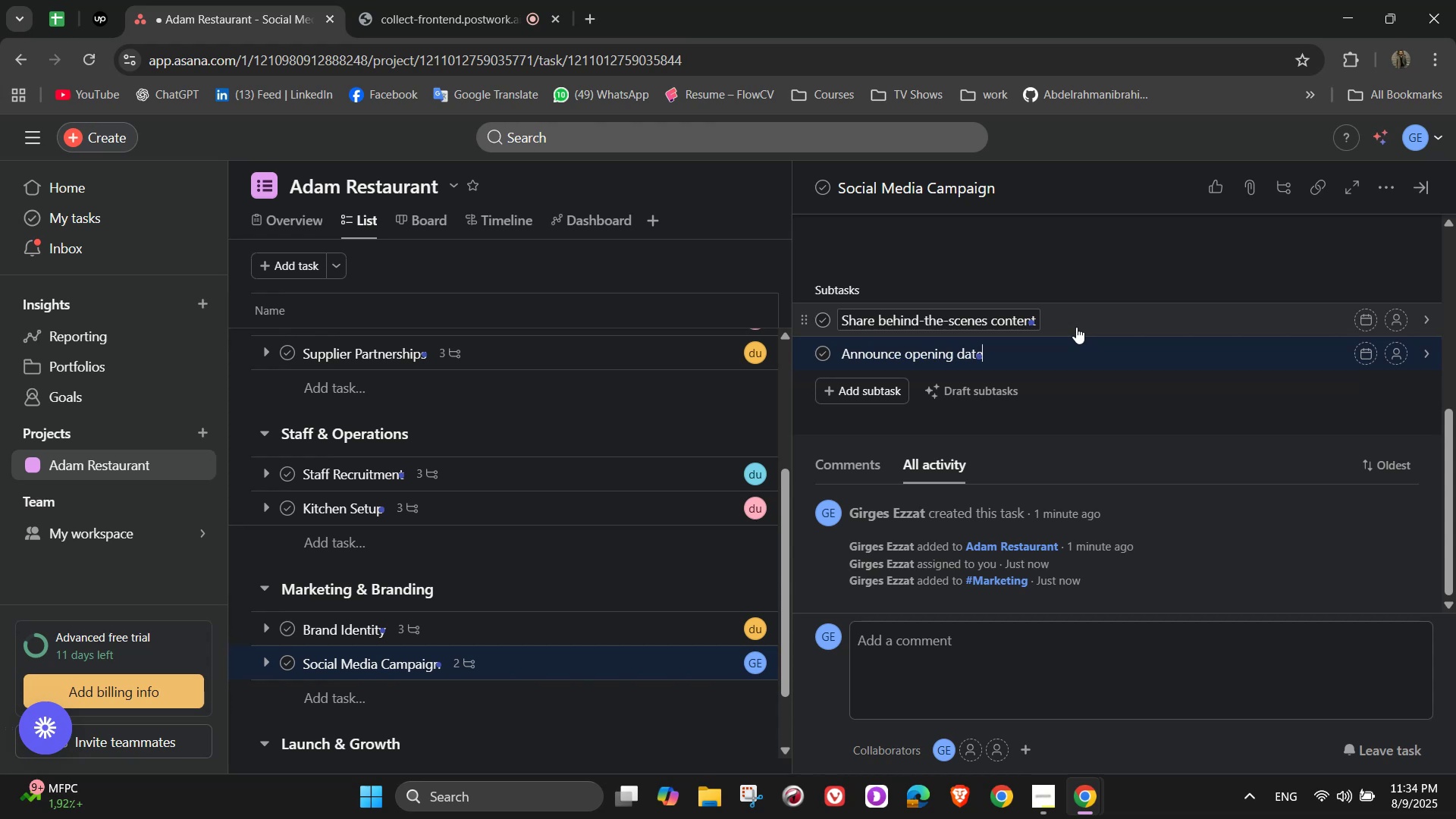 
key(Enter)
 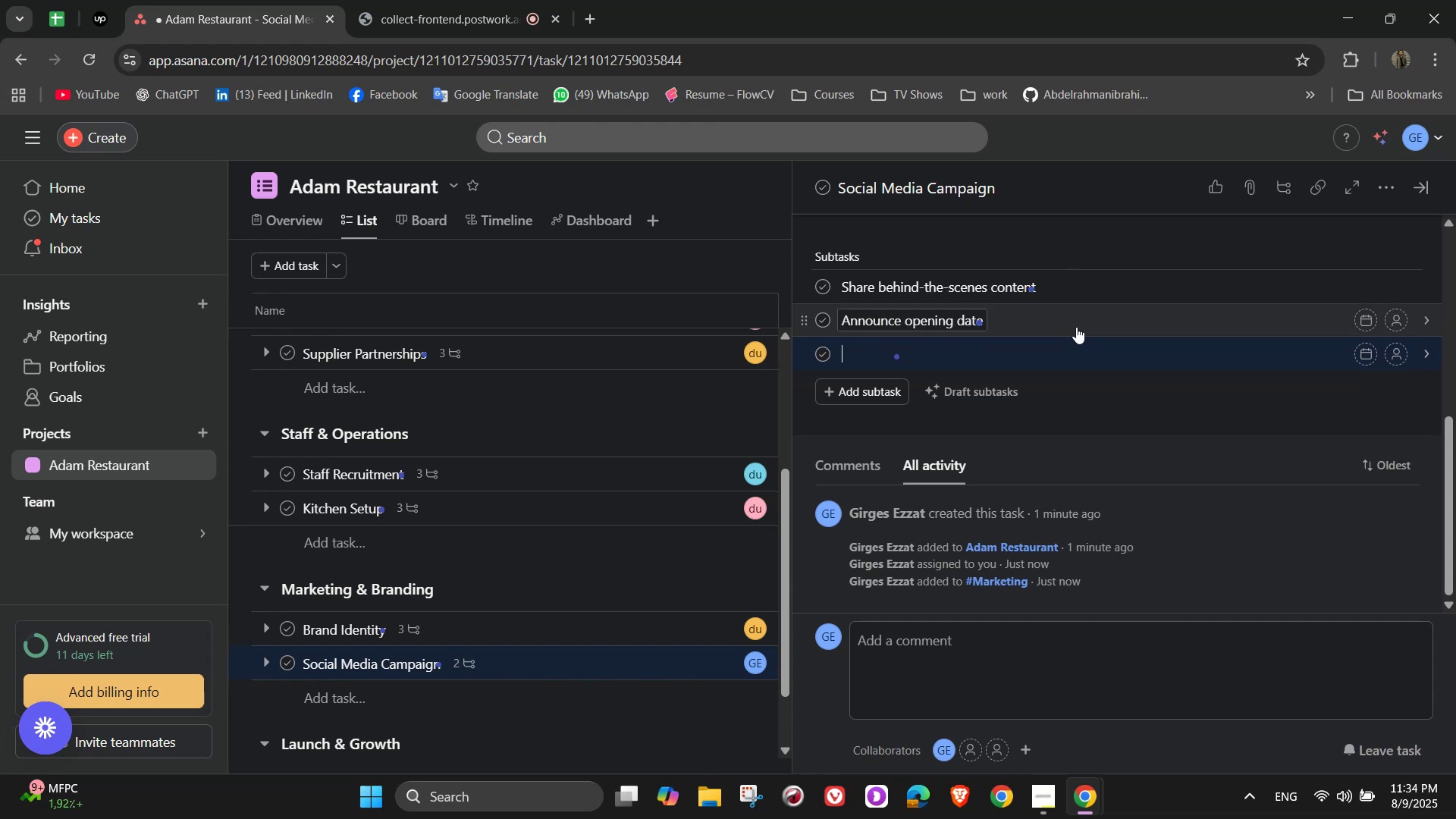 
type(Promote specoi)
key(Backspace)
key(Backspace)
type(ial offers)
 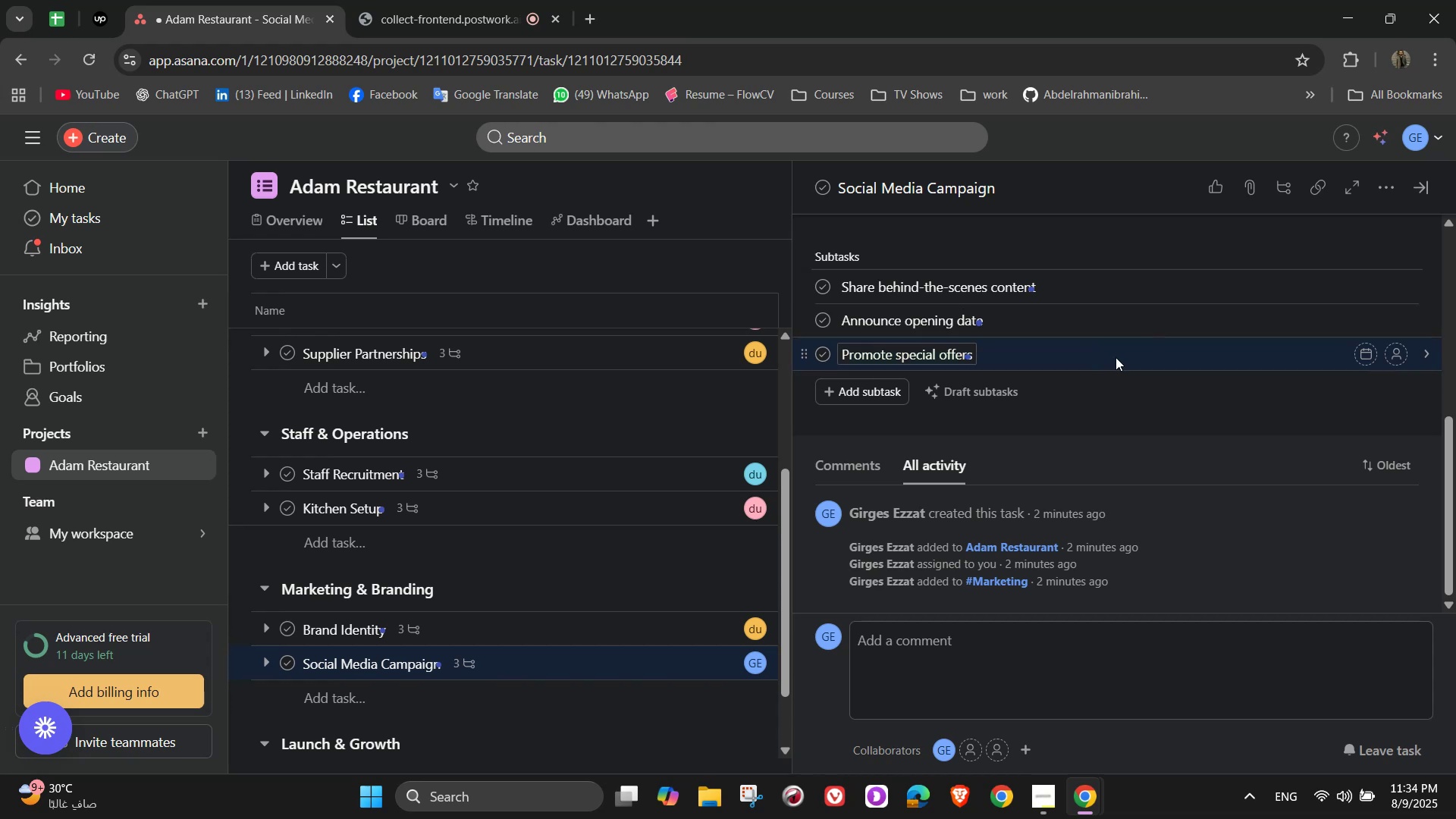 
left_click([1395, 292])
 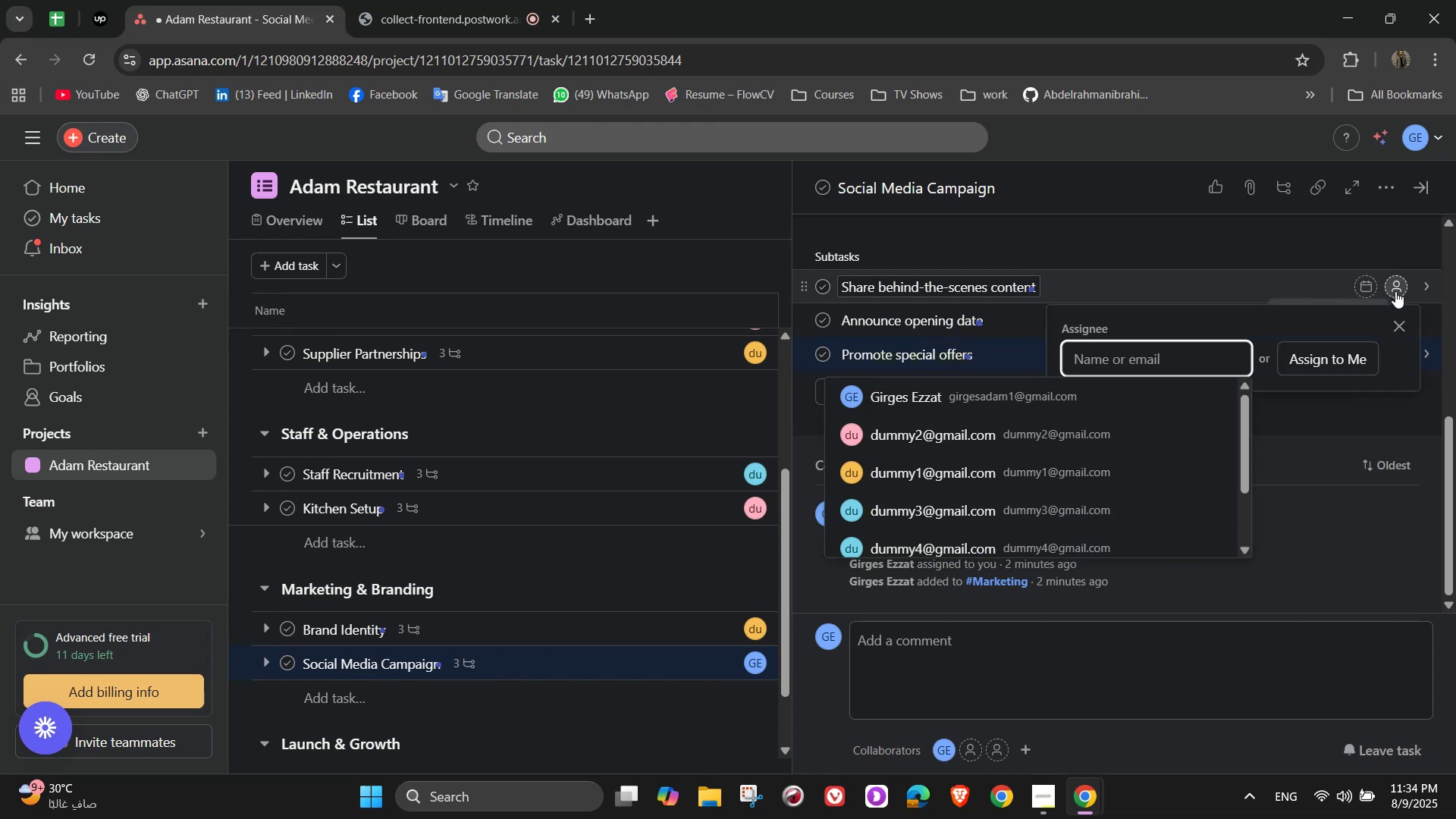 
wait(11.22)
 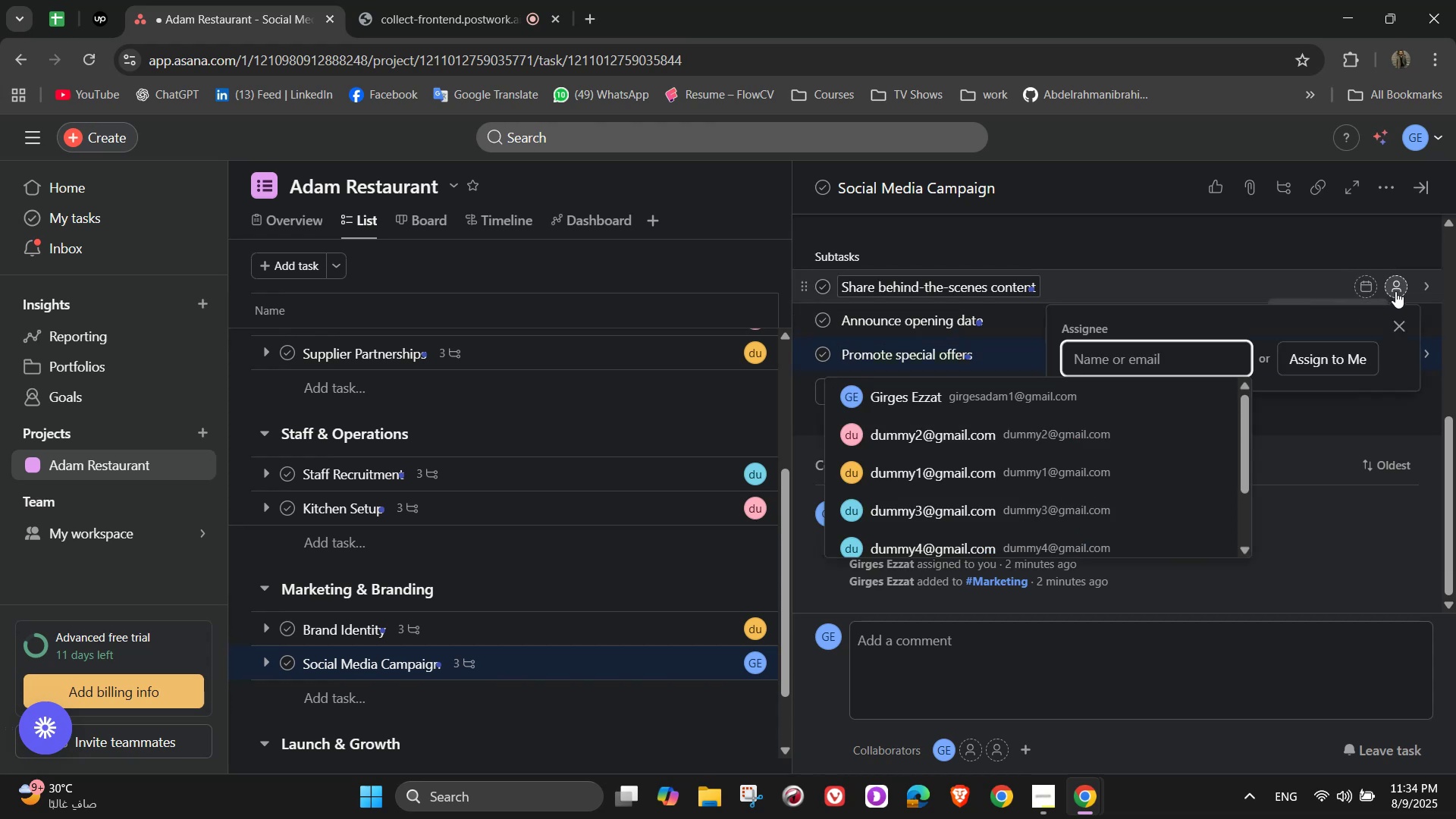 
left_click([1006, 408])
 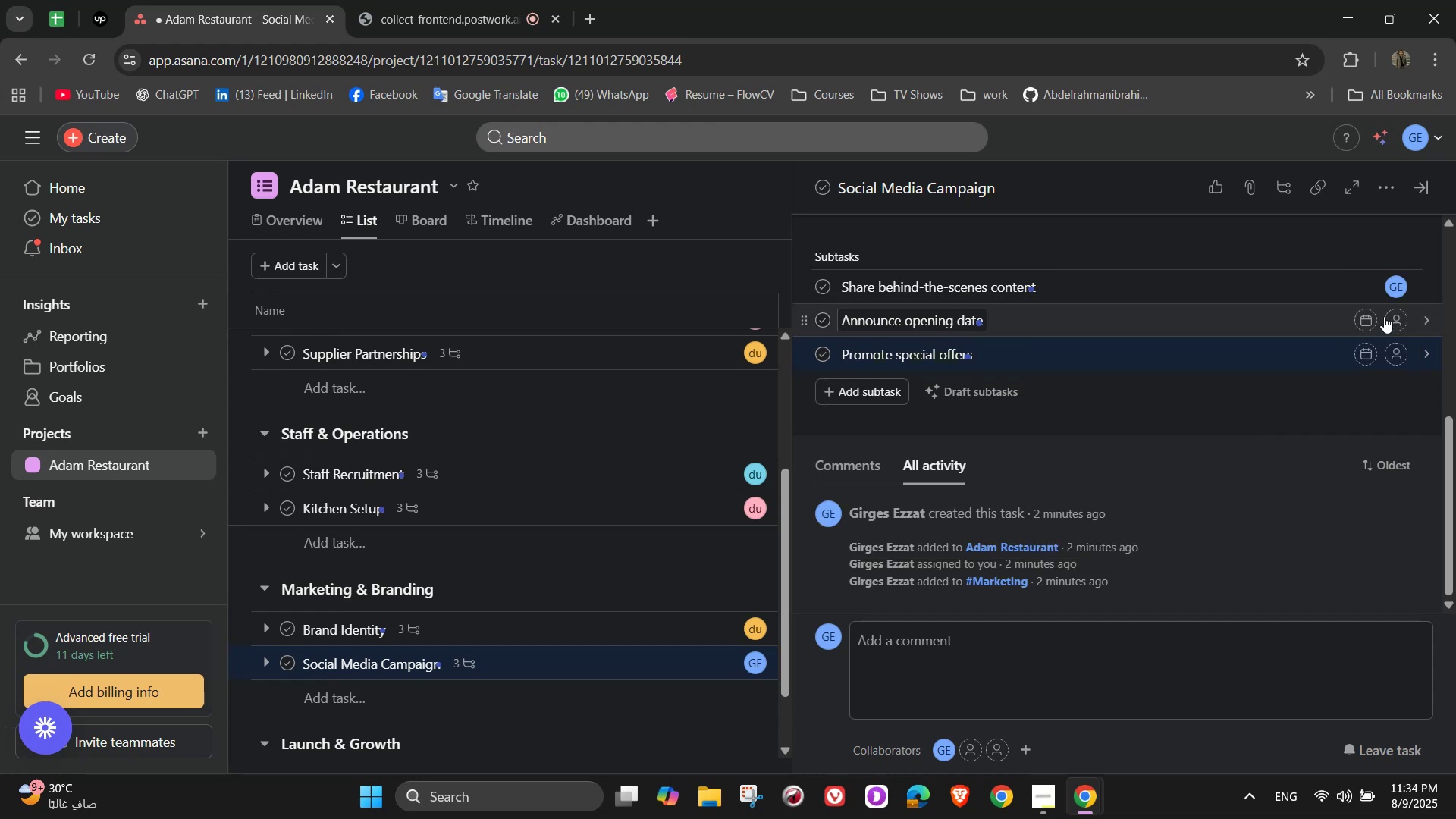 
left_click([1393, 317])
 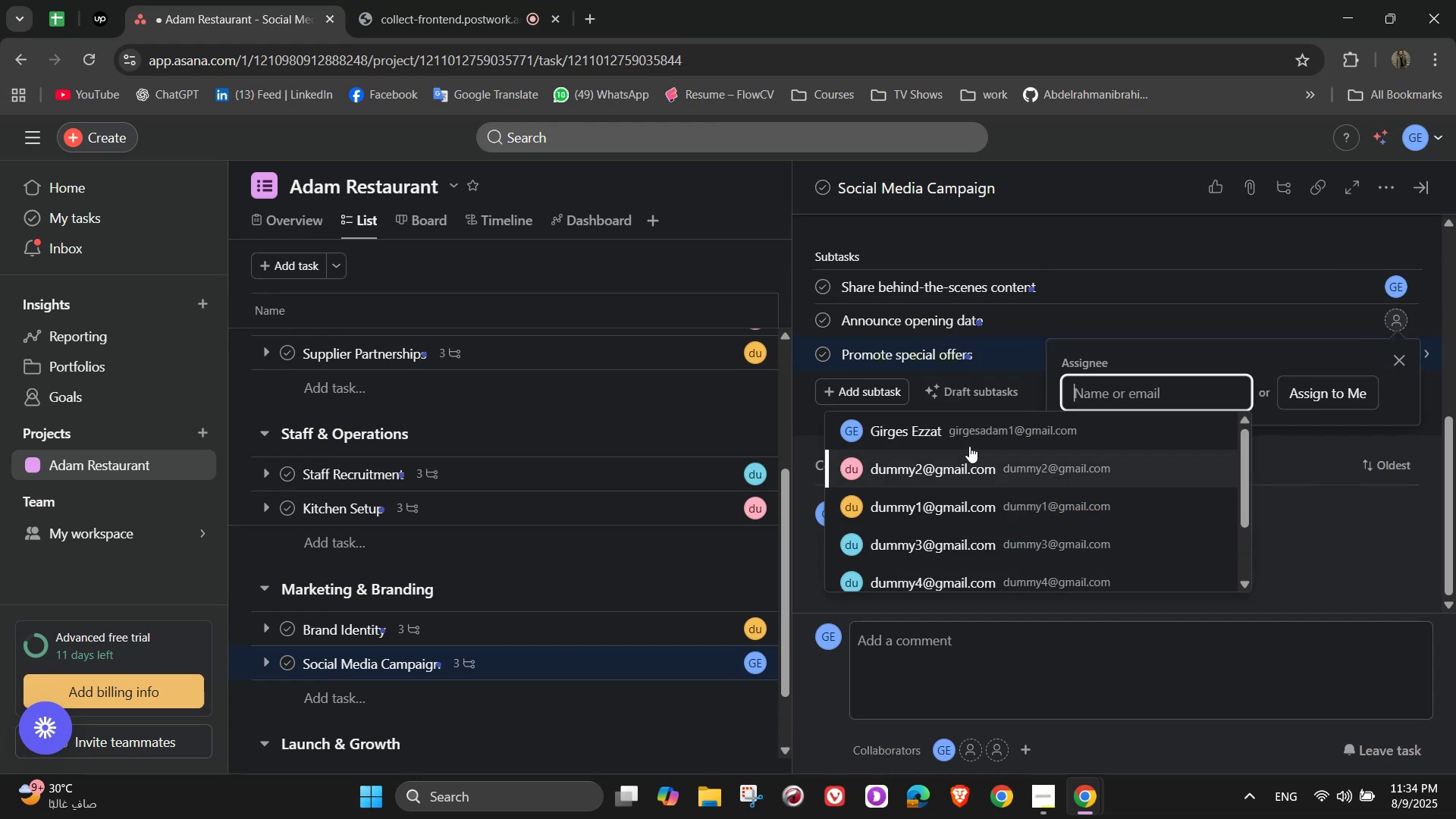 
left_click([967, 434])
 